 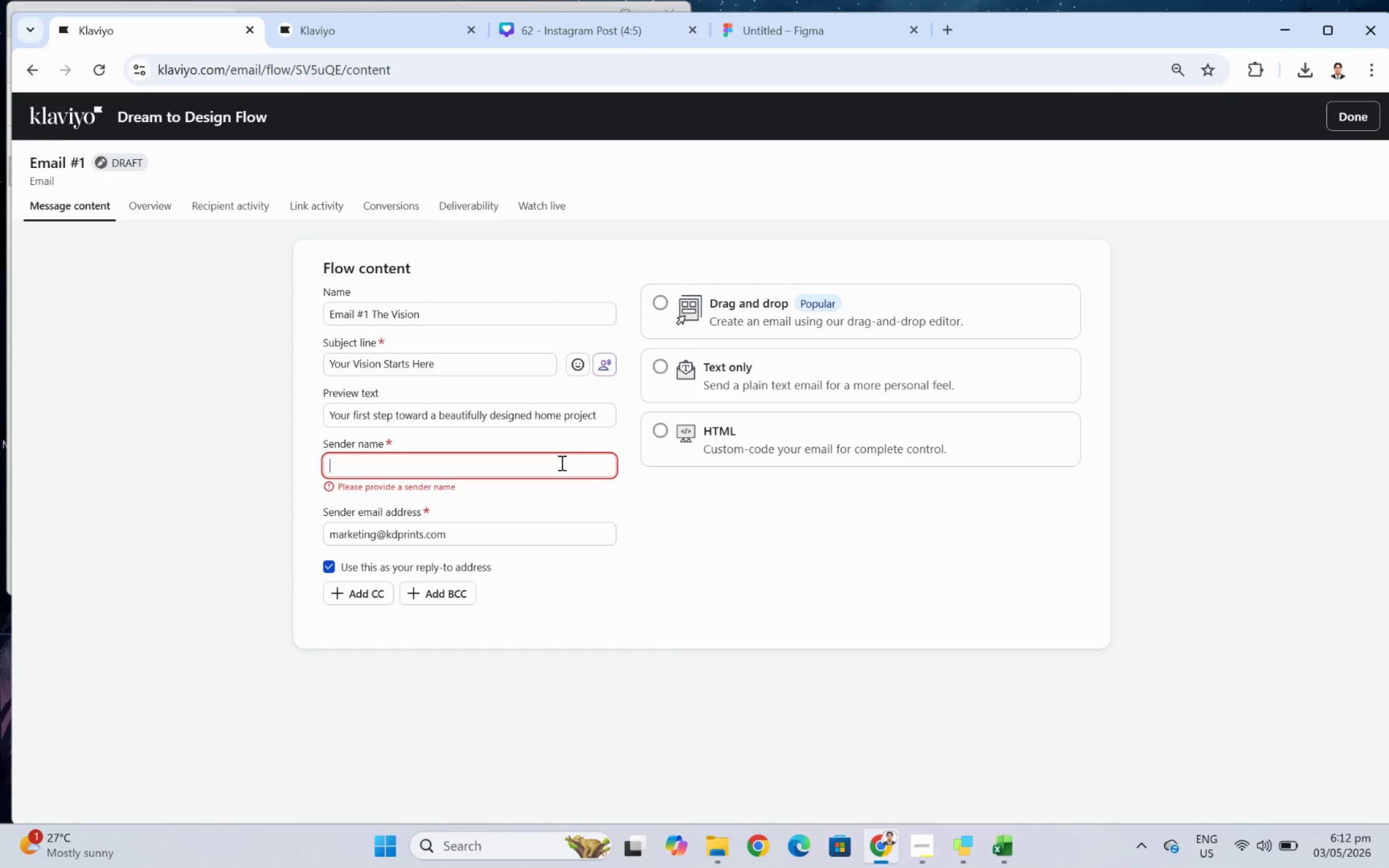 
key(Control+V)
 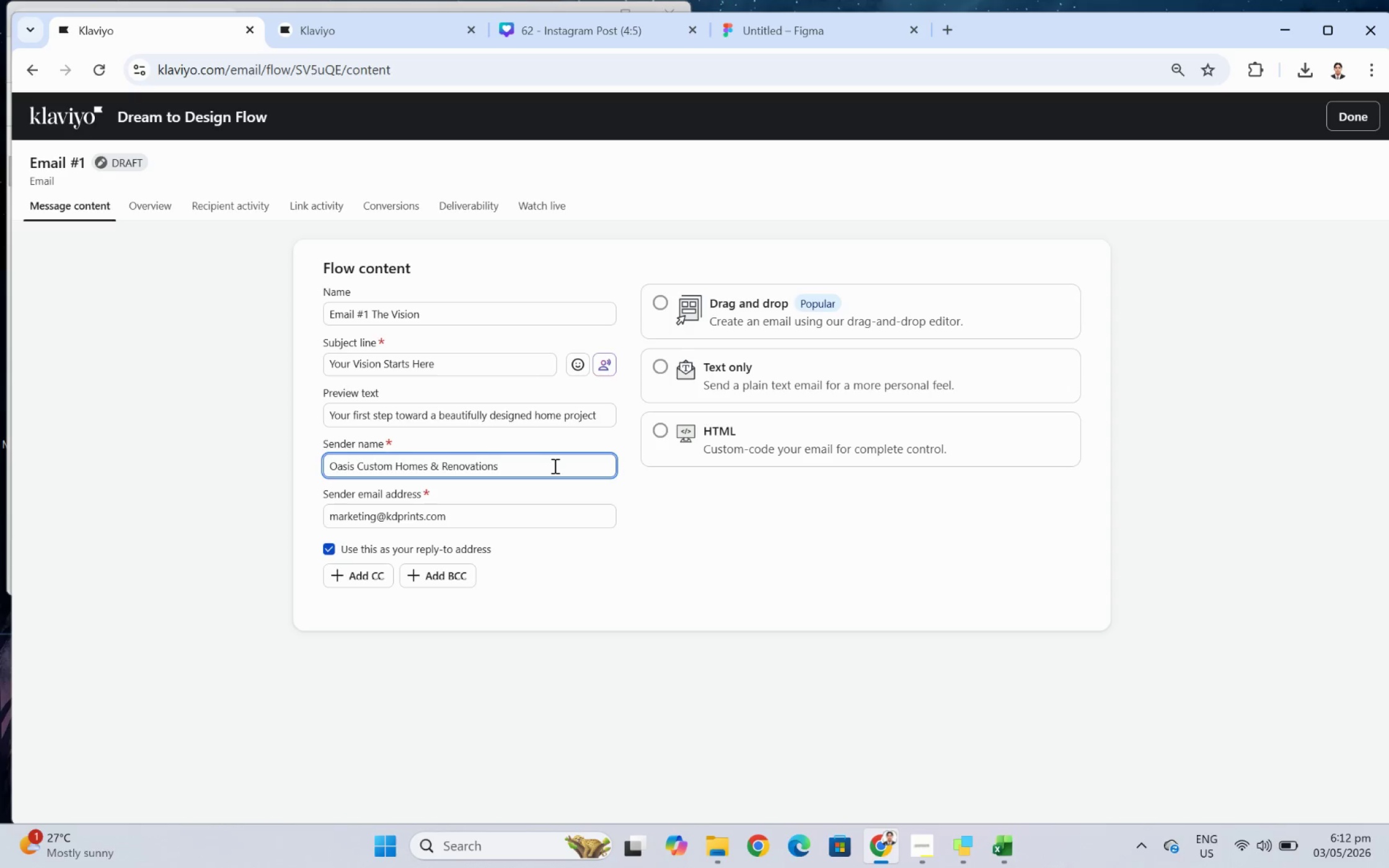 
hold_key(key=ControlLeft, duration=0.31)
 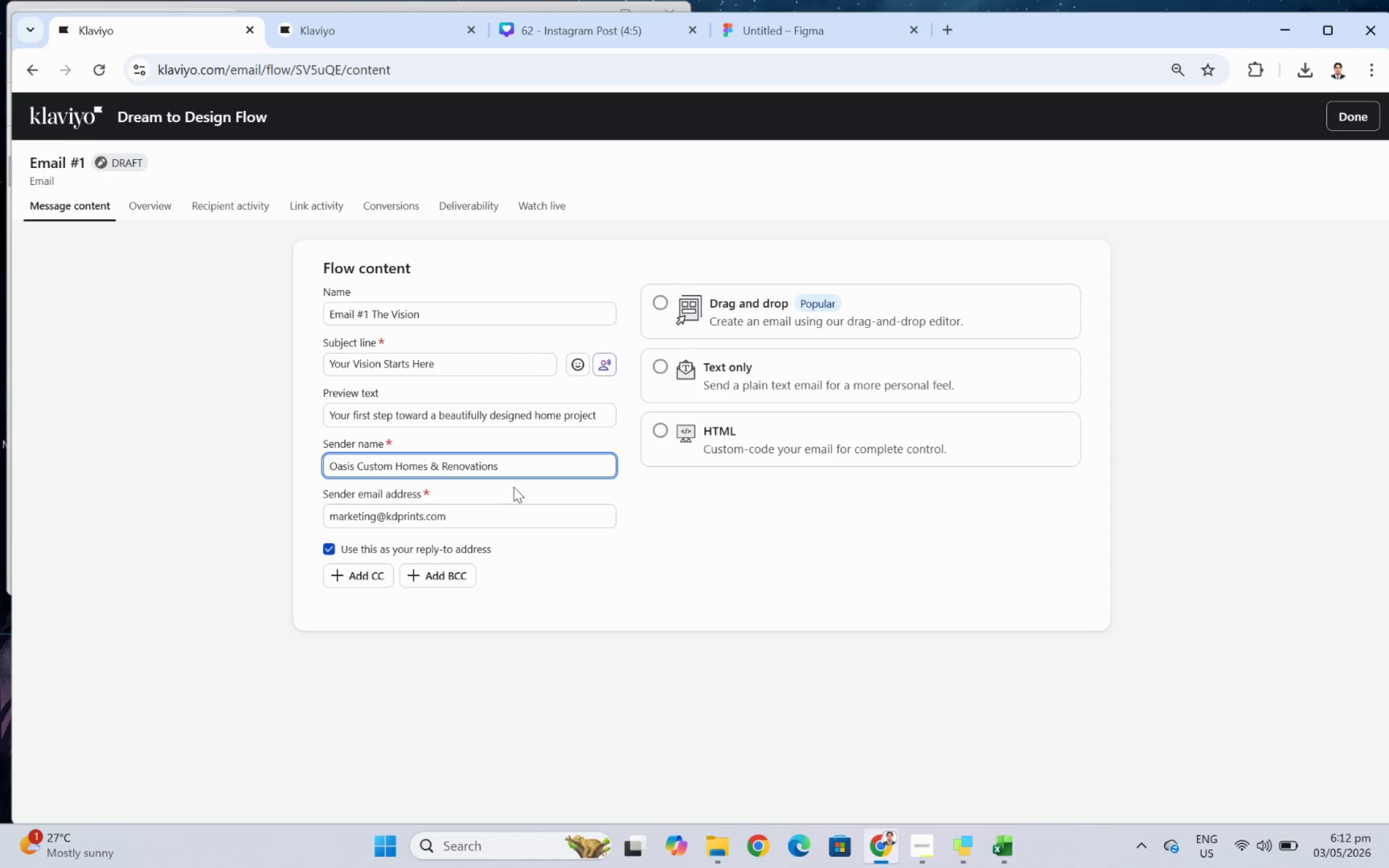 
wait(5.38)
 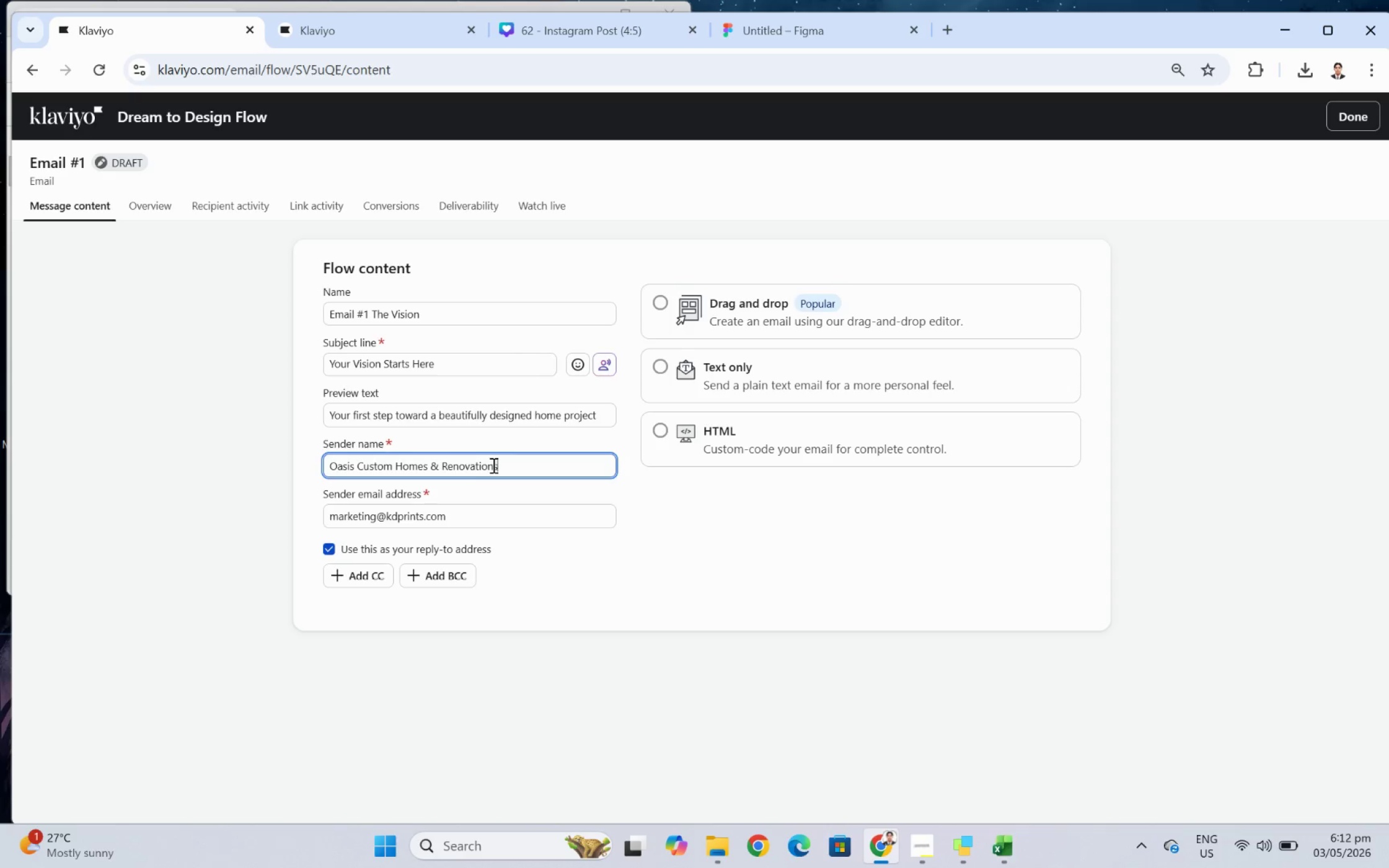 
left_click([420, 519])
 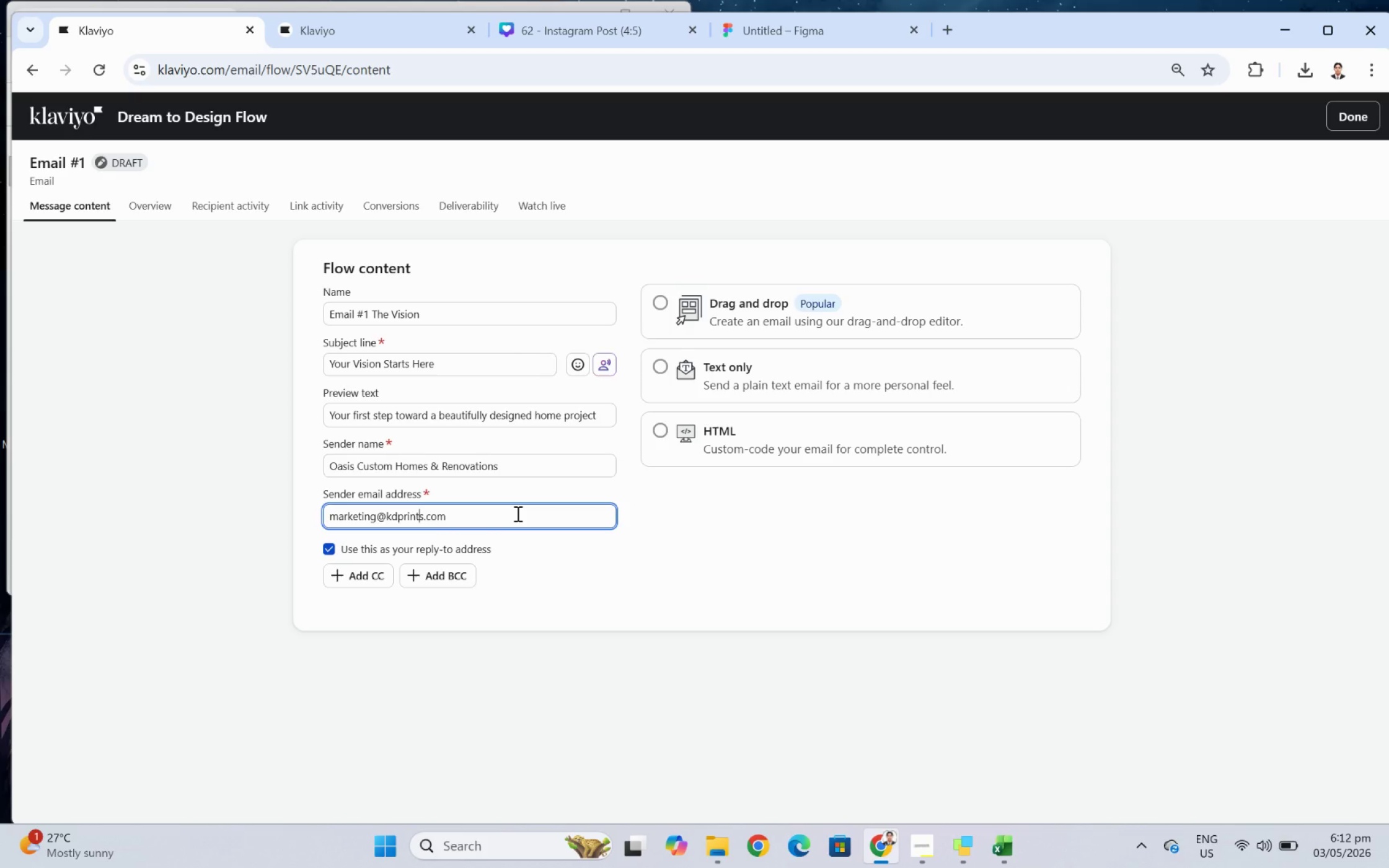 
key(ArrowRight)
 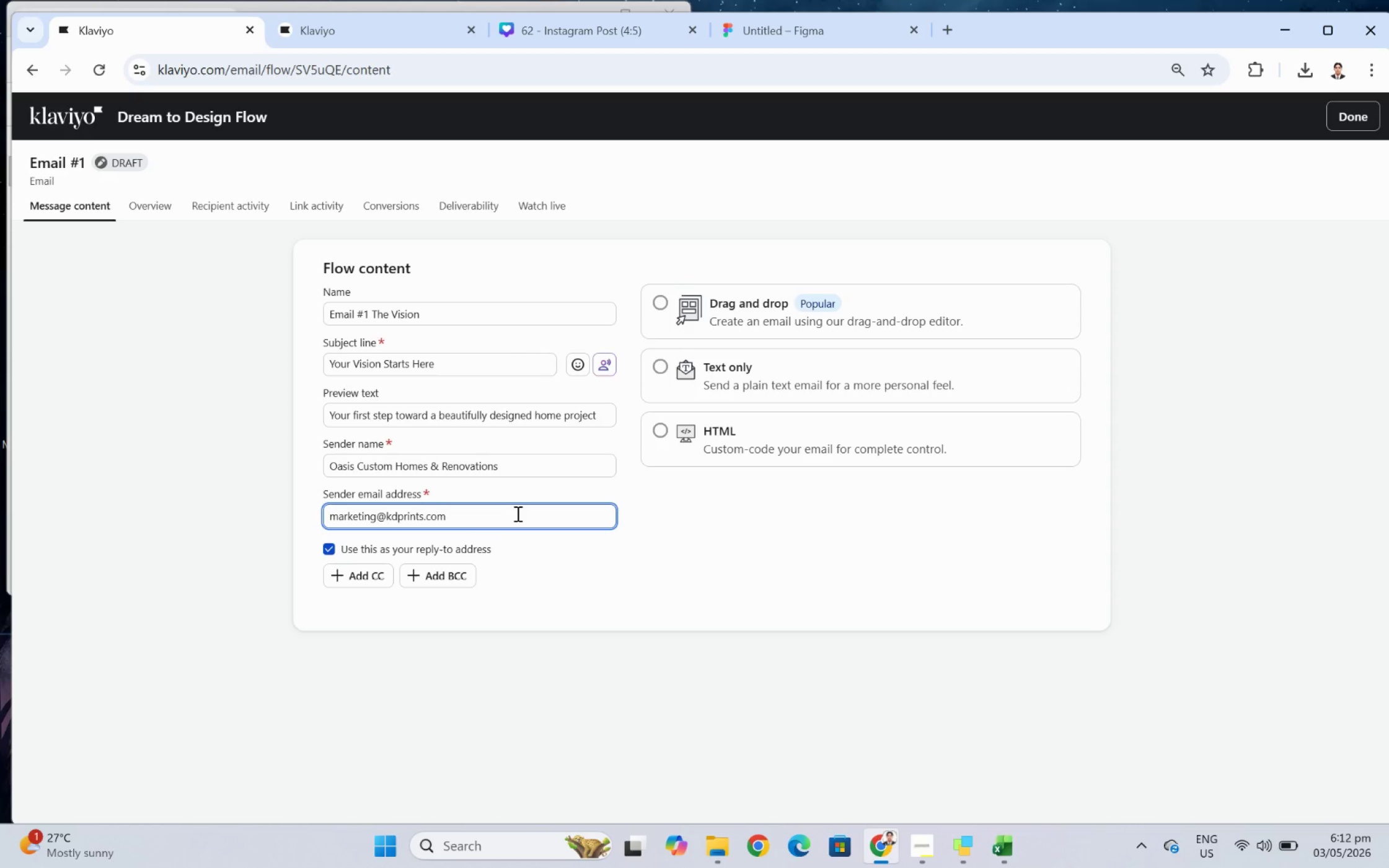 
key(Backspace)
key(Backspace)
key(Backspace)
key(Backspace)
key(Backspace)
key(Backspace)
key(Backspace)
key(Backspace)
type(a)
key(Backspace)
type(oasisrenovations)
 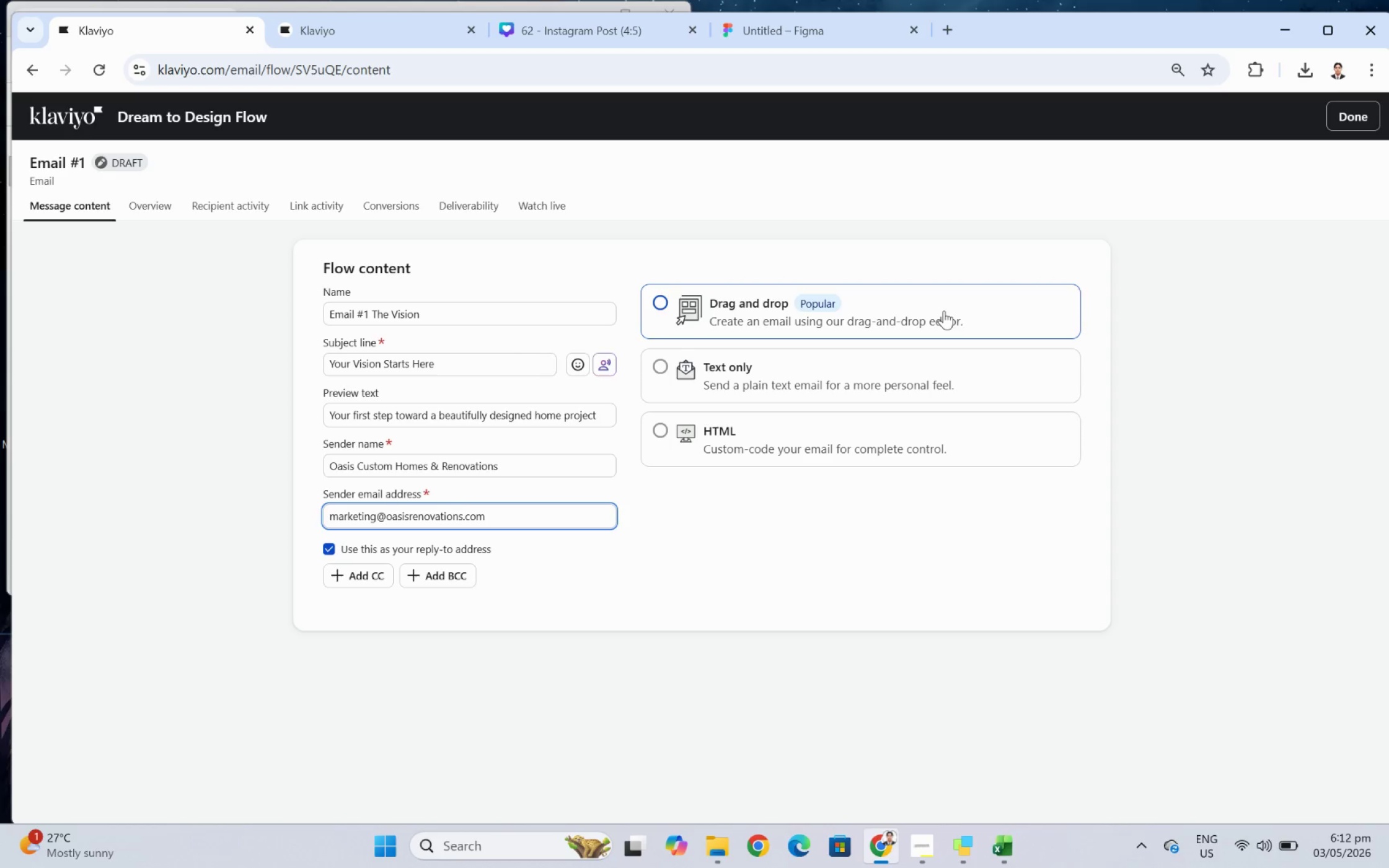 
wait(6.88)
 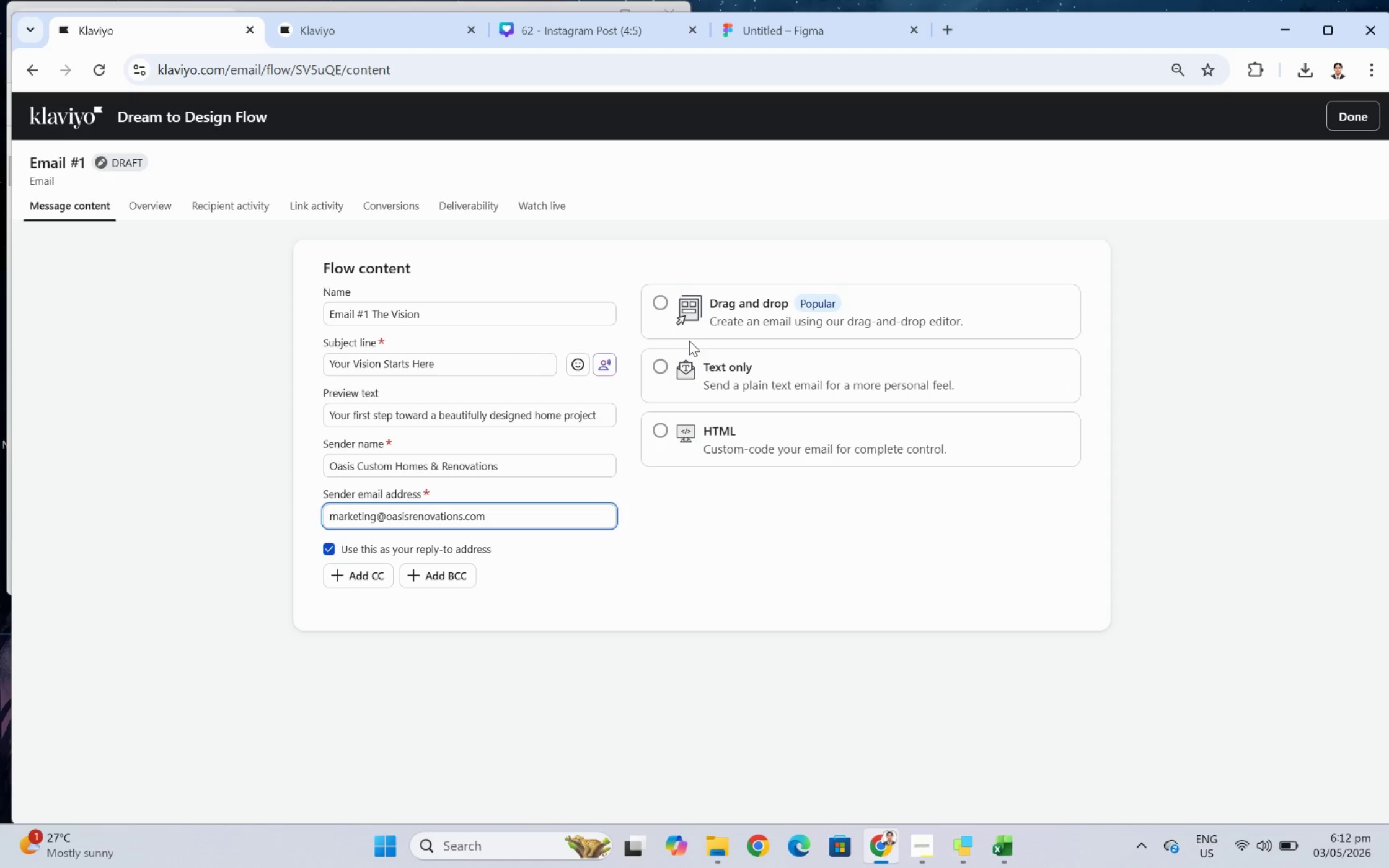 
left_click([943, 310])
 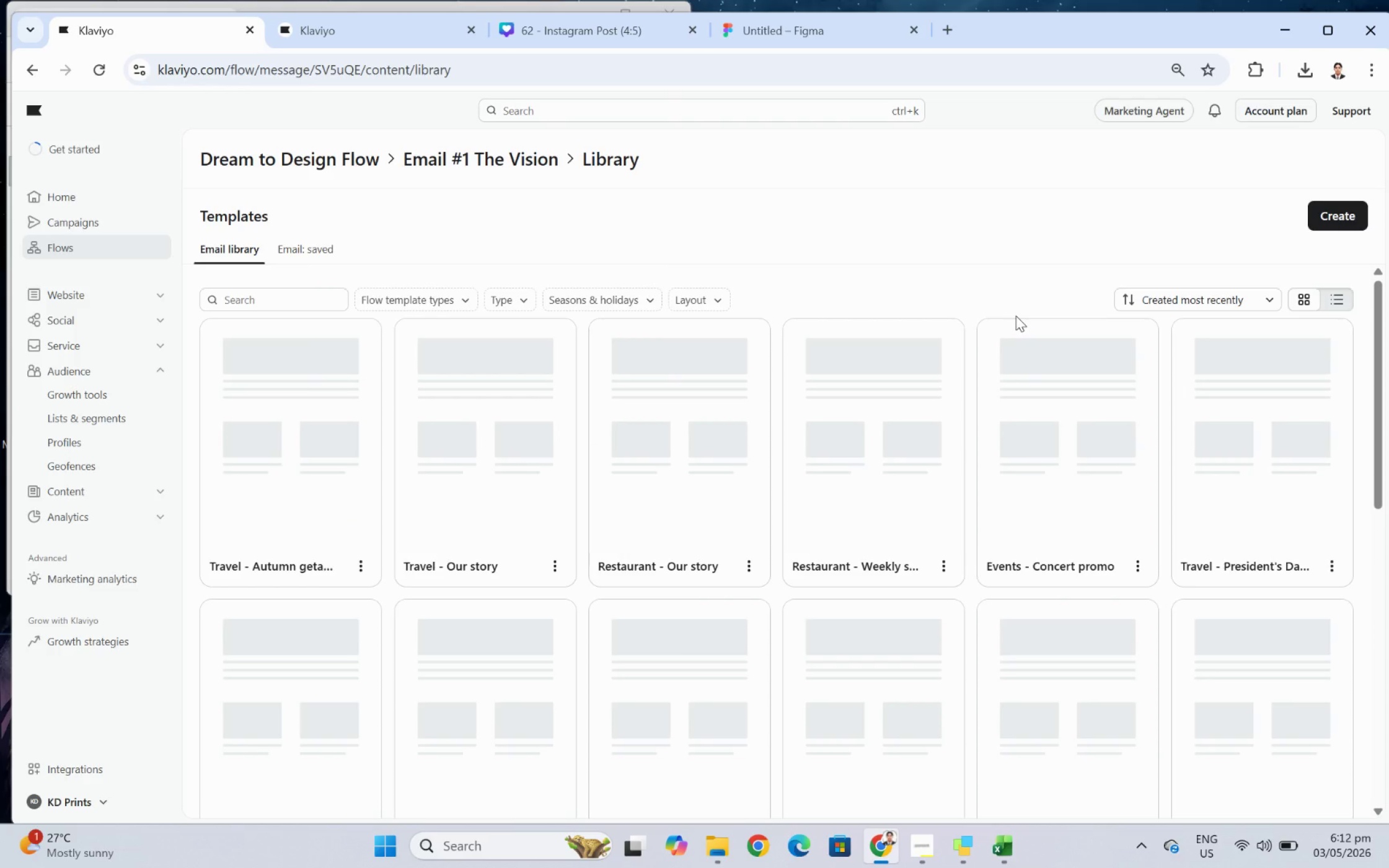 
wait(11.38)
 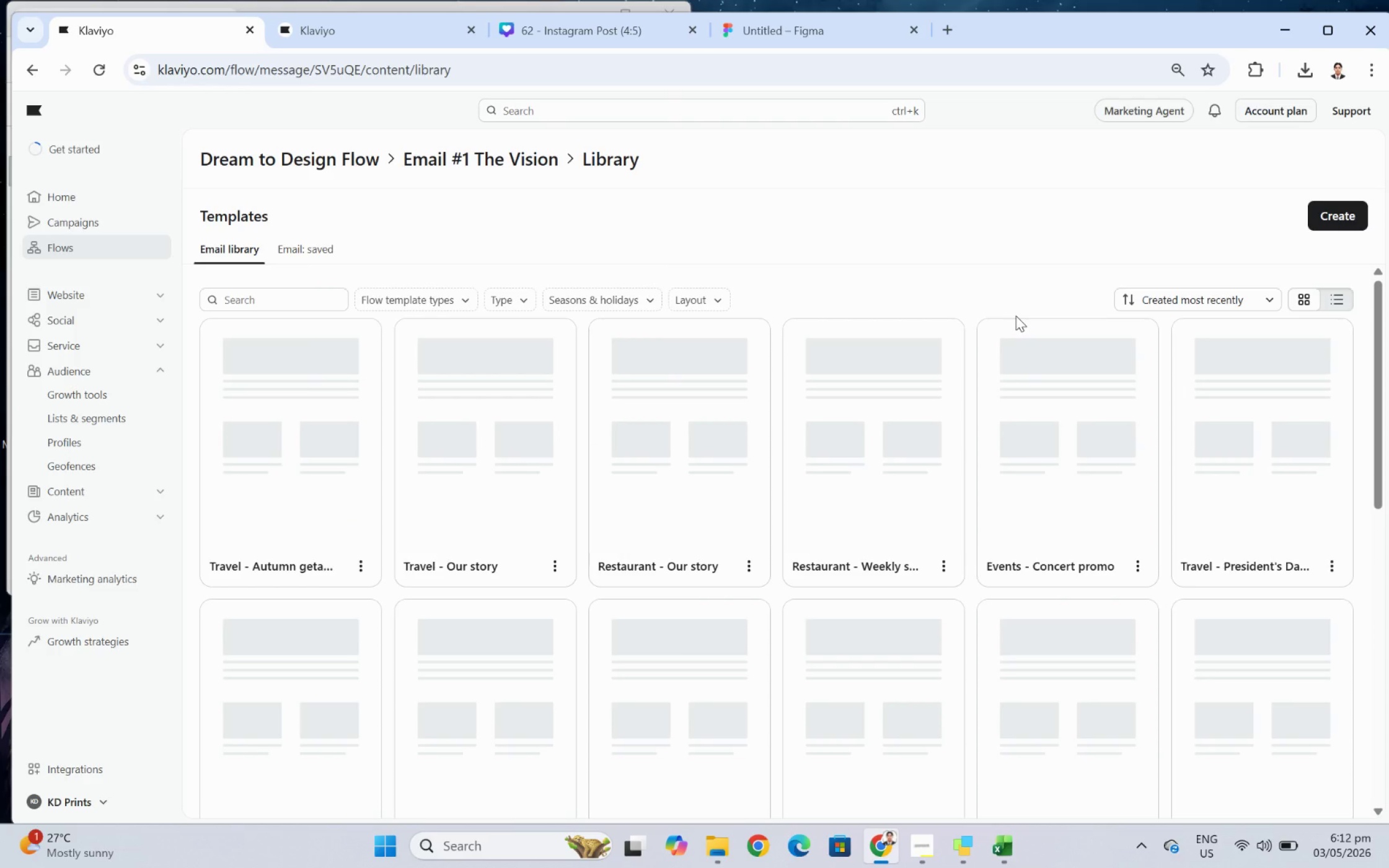 
left_click([1353, 216])
 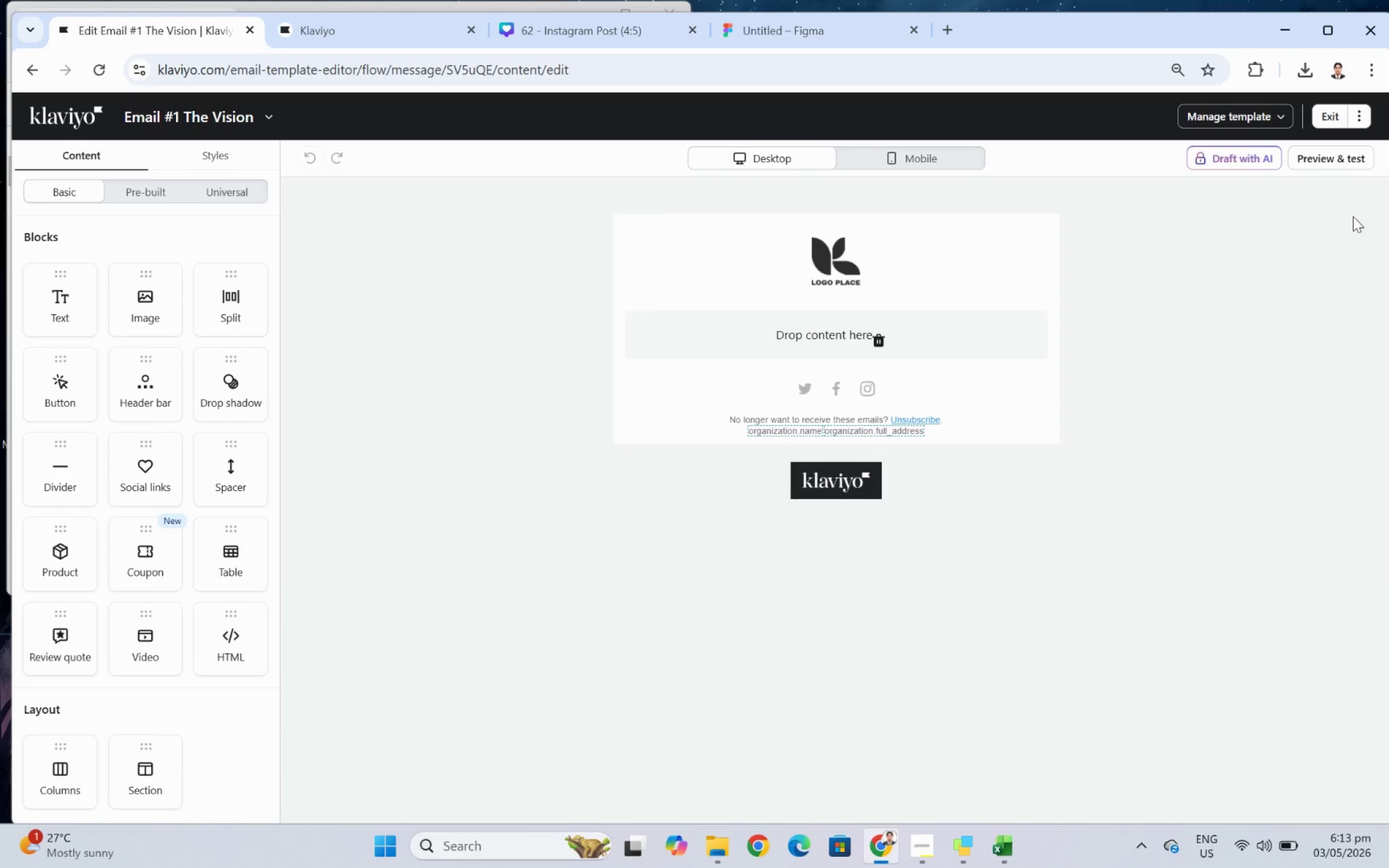 
wait(23.95)
 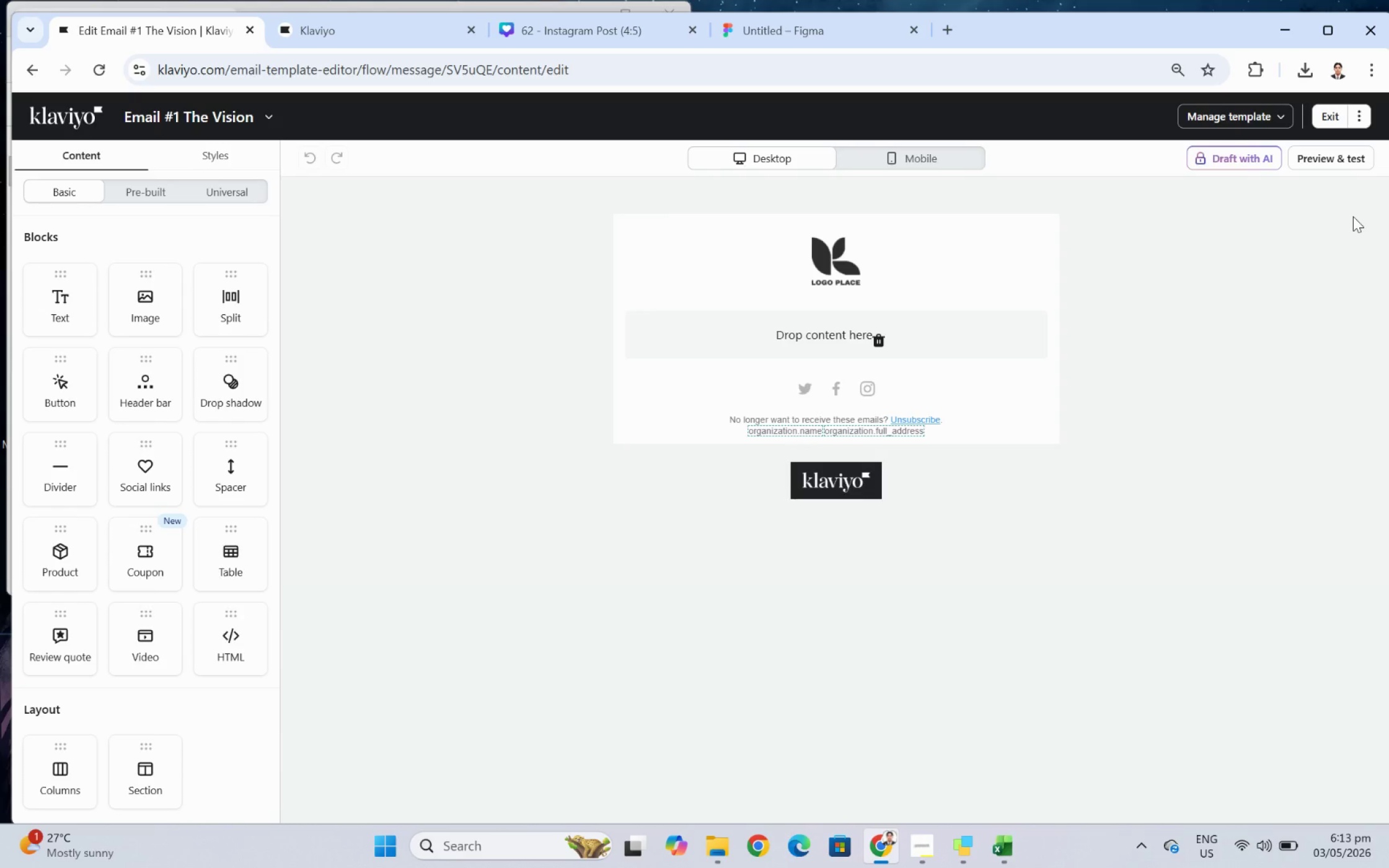 
left_click([957, 270])
 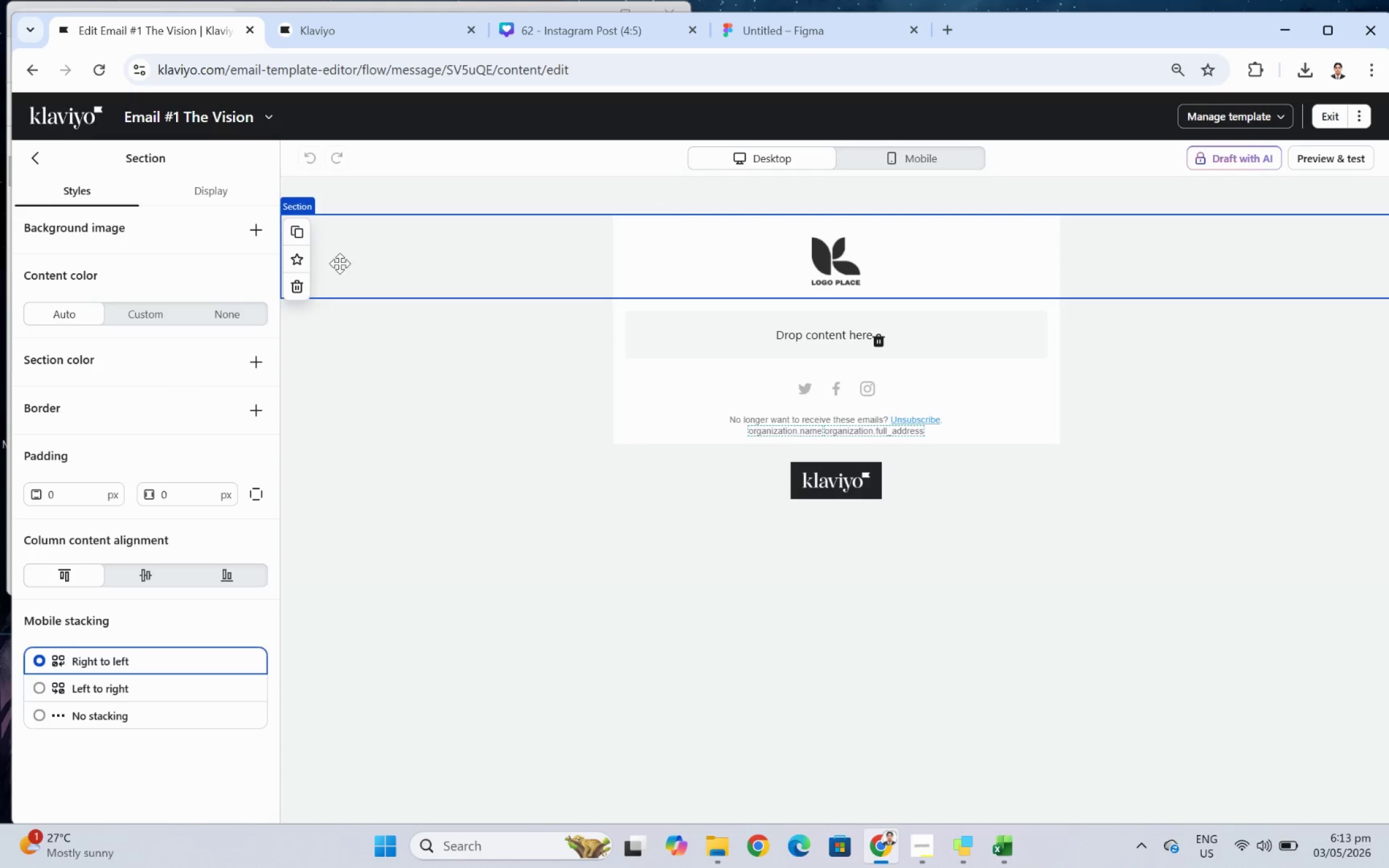 
left_click([306, 283])
 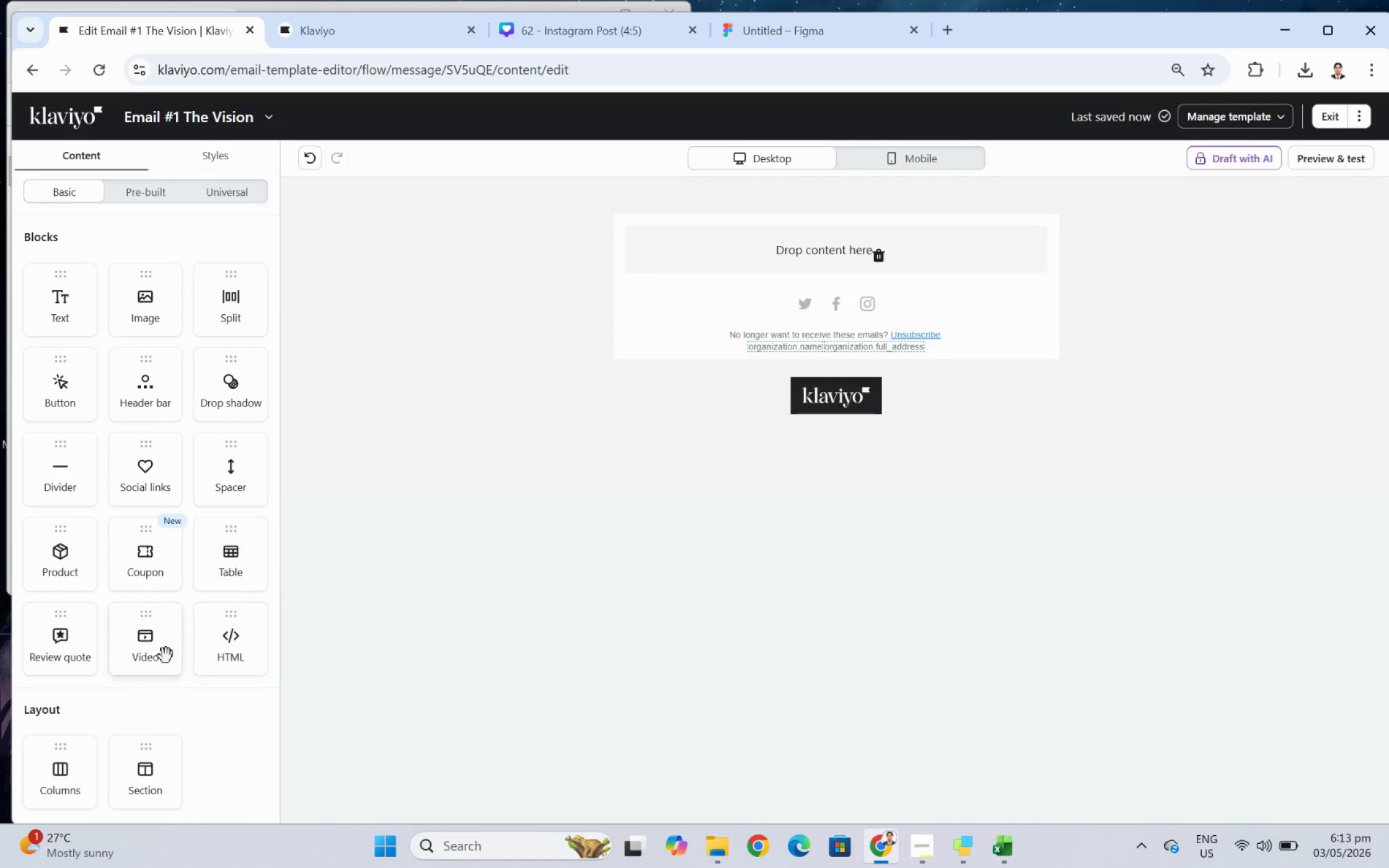 
left_click_drag(start_coordinate=[168, 789], to_coordinate=[641, 250])
 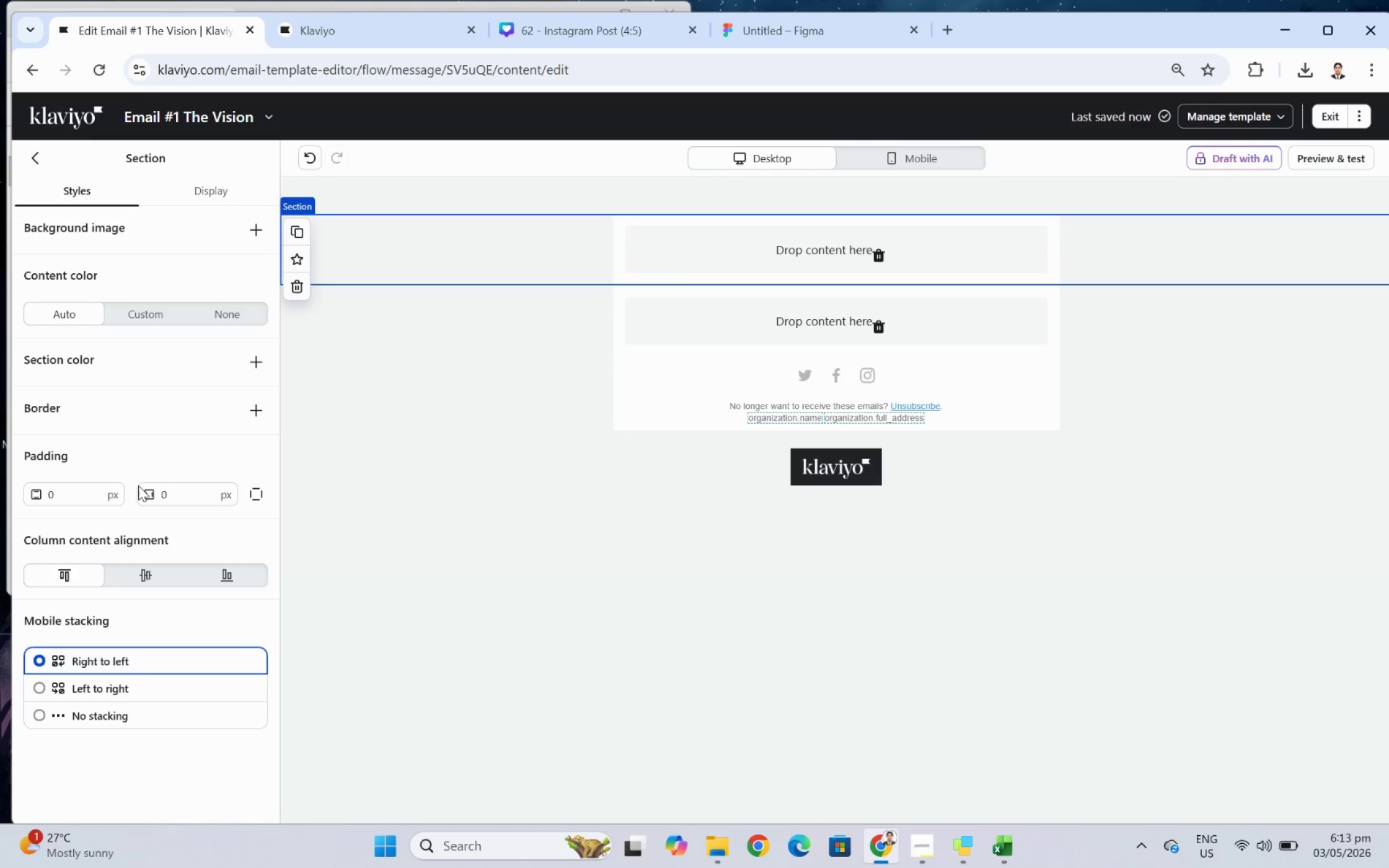 
double_click([66, 494])
 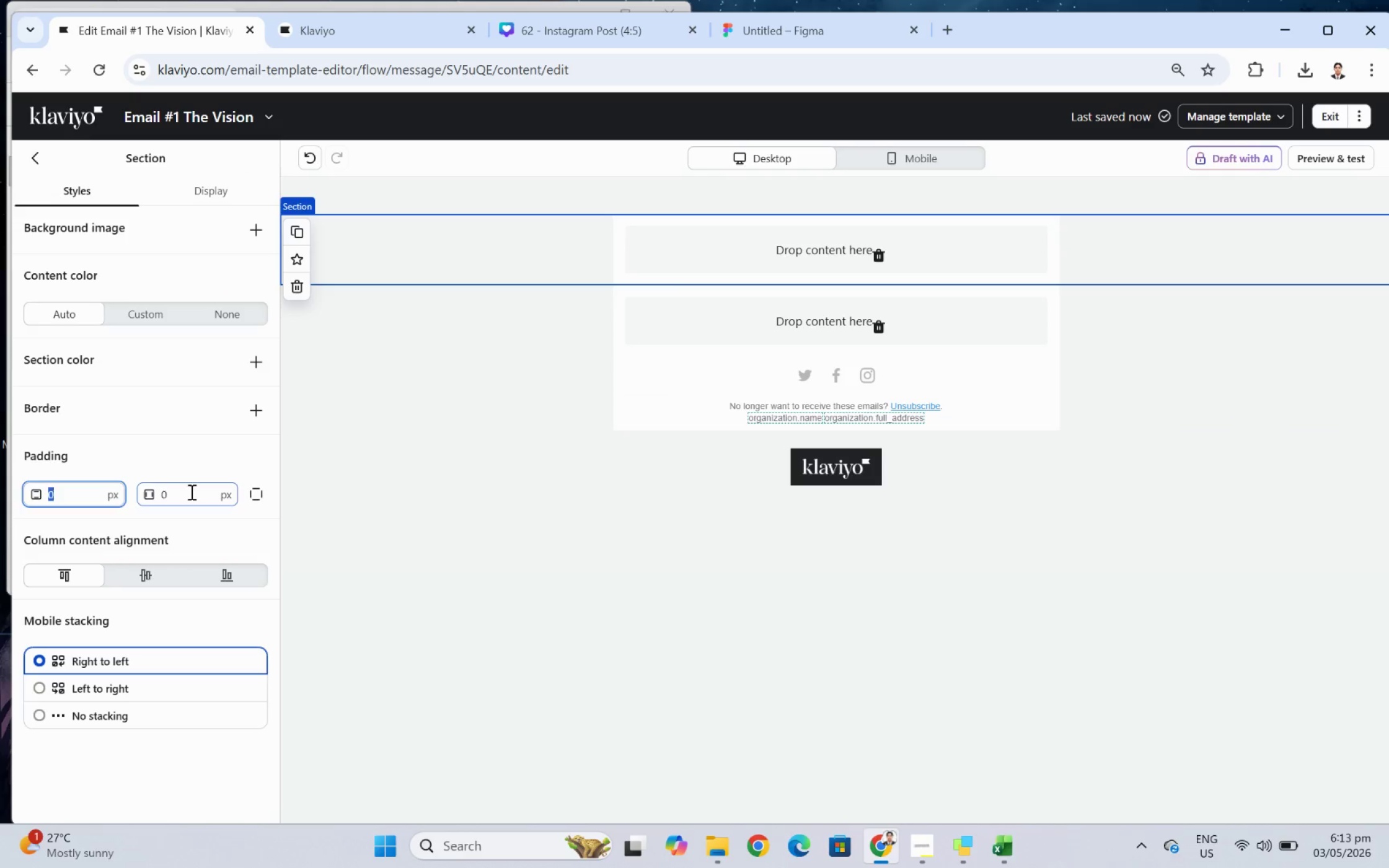 
double_click([192, 491])
 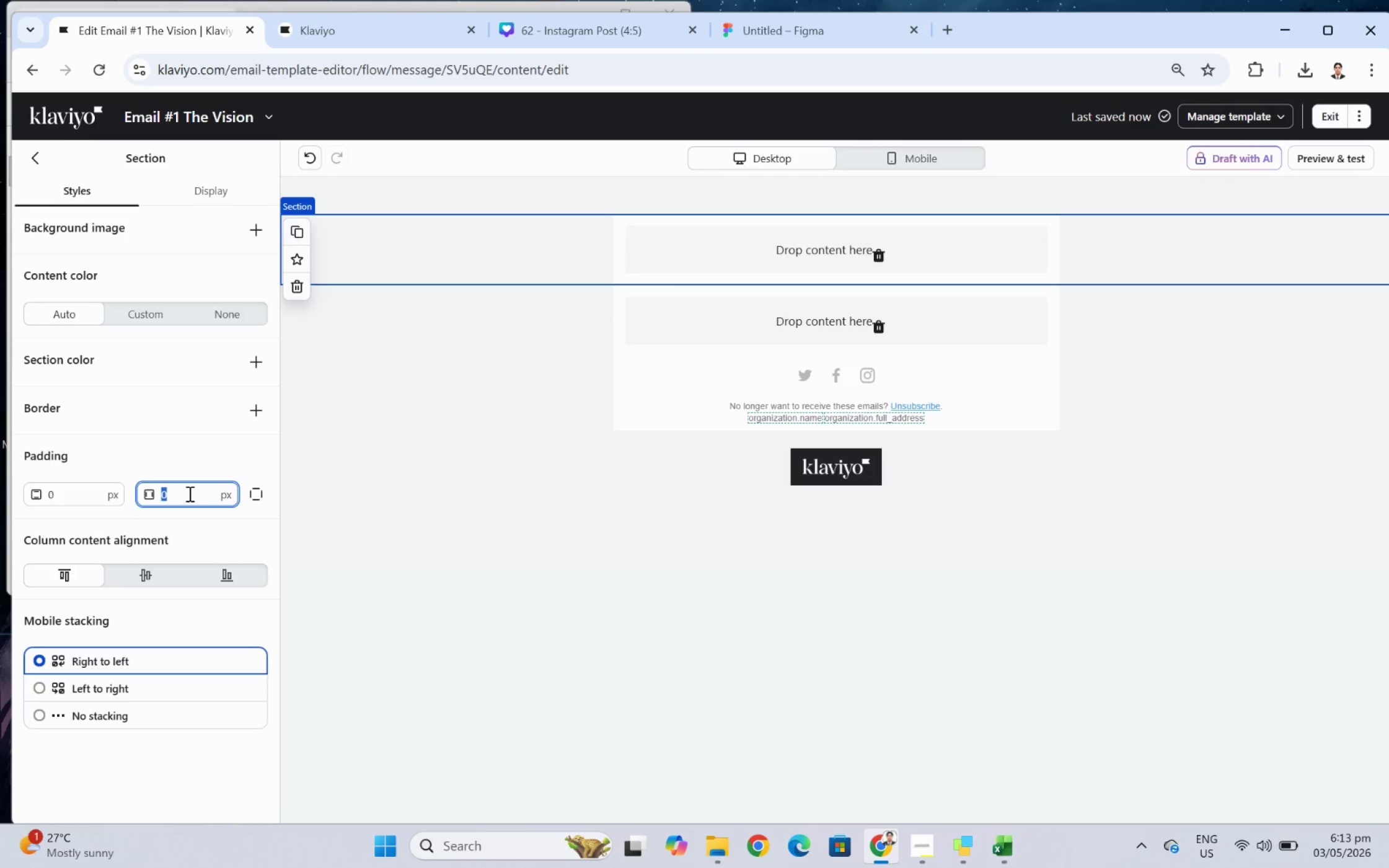 
key(Numpad1)
 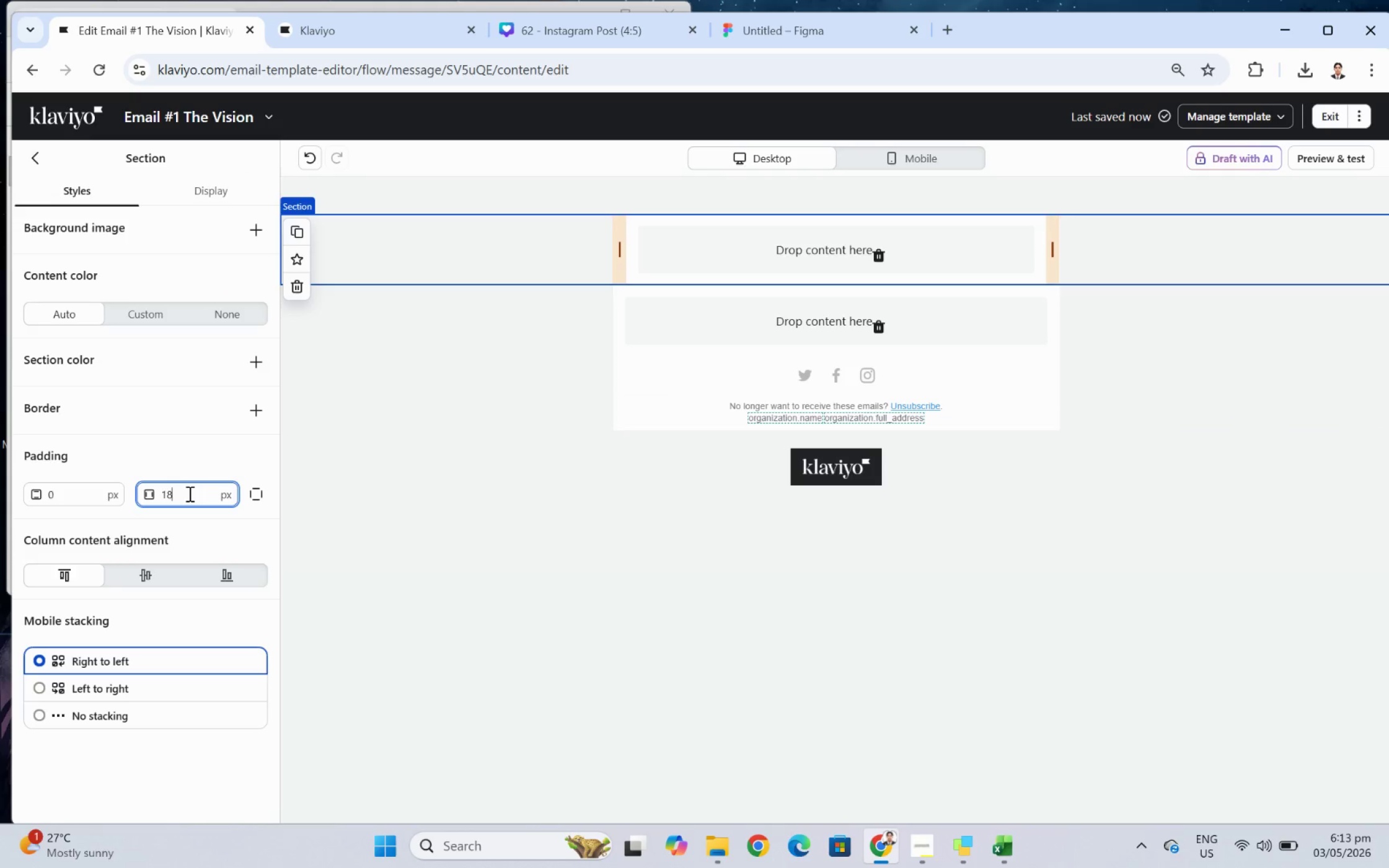 
key(Numpad8)
 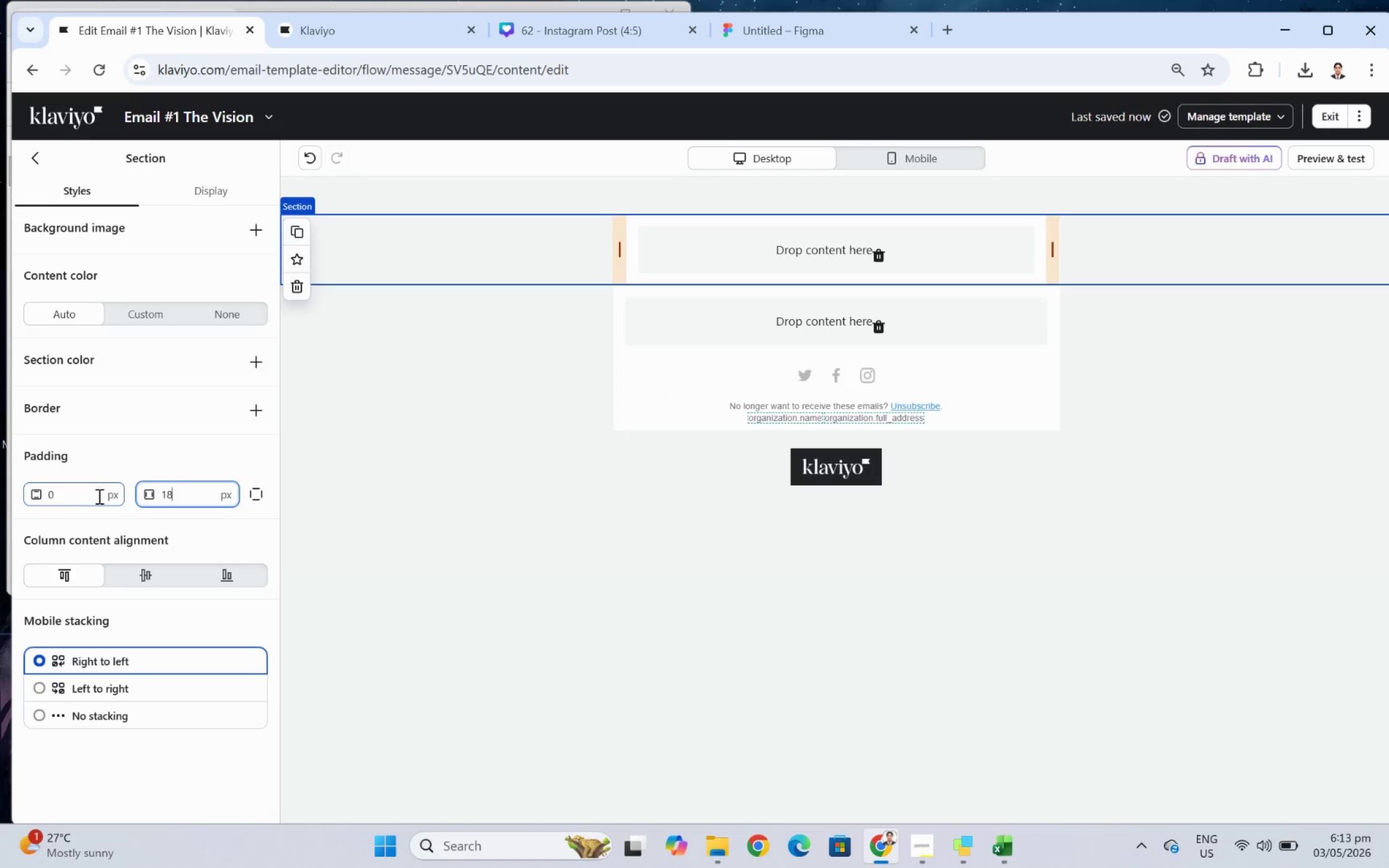 
double_click([94, 491])
 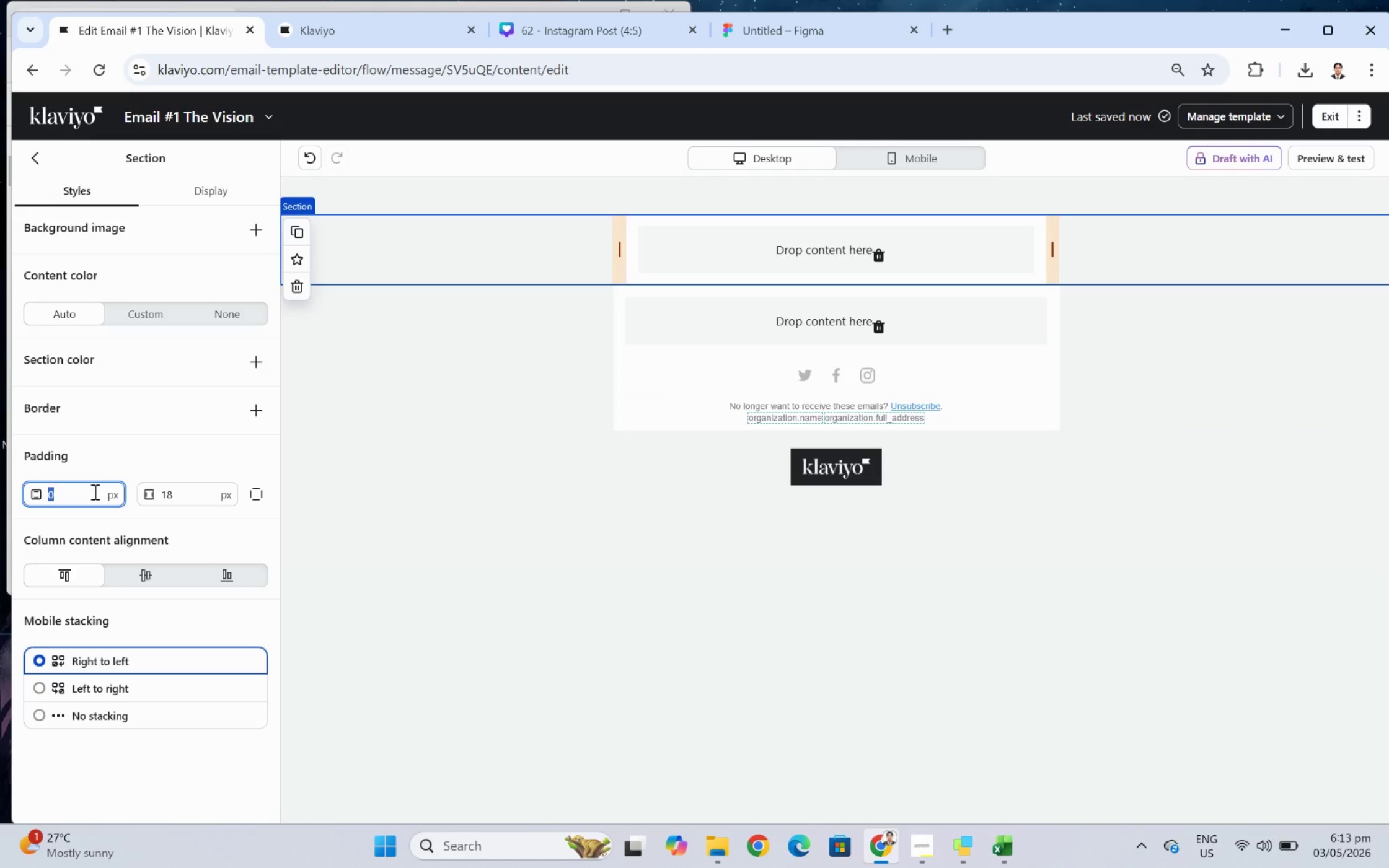 
double_click([94, 491])
 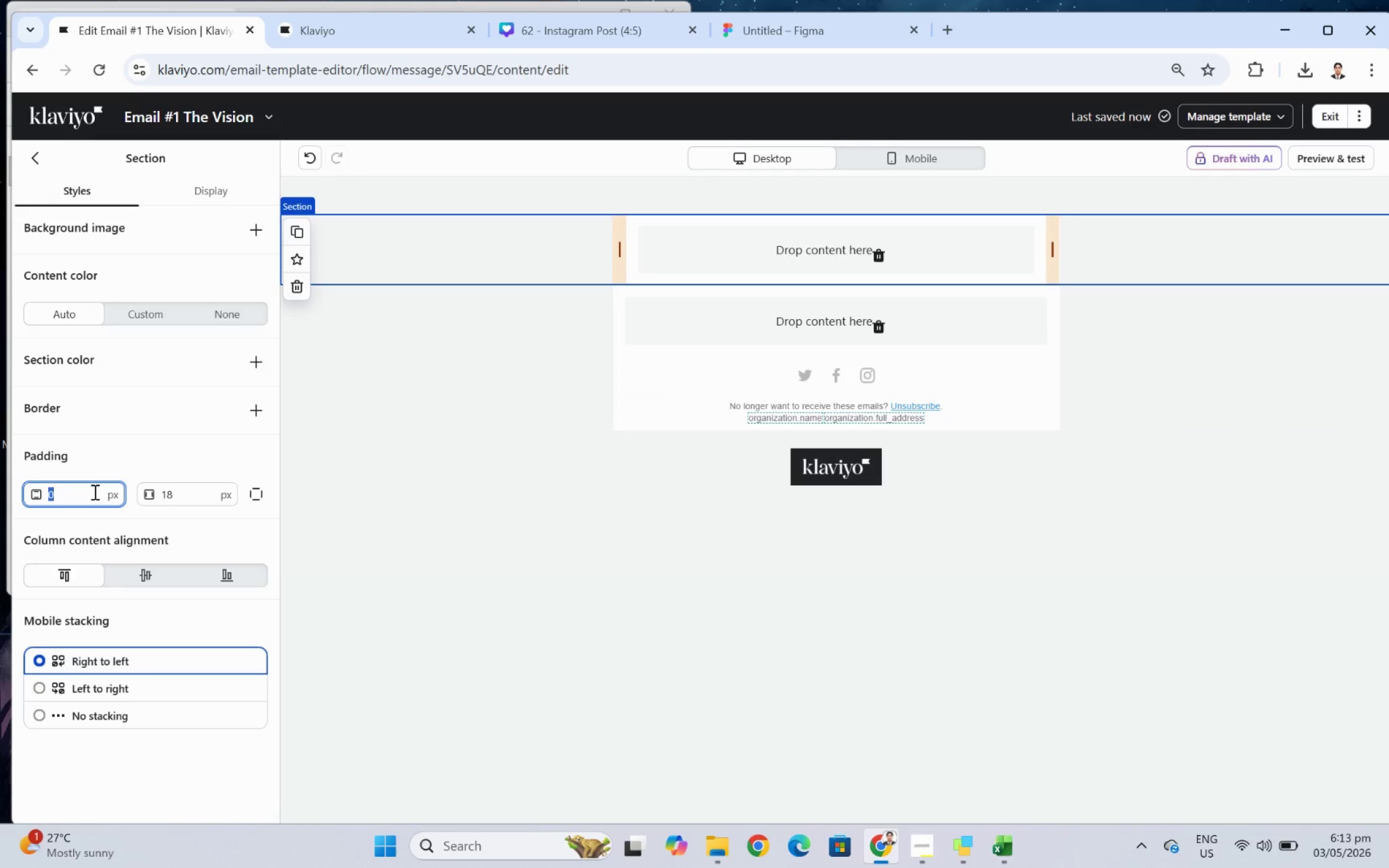 
key(Numpad9)
 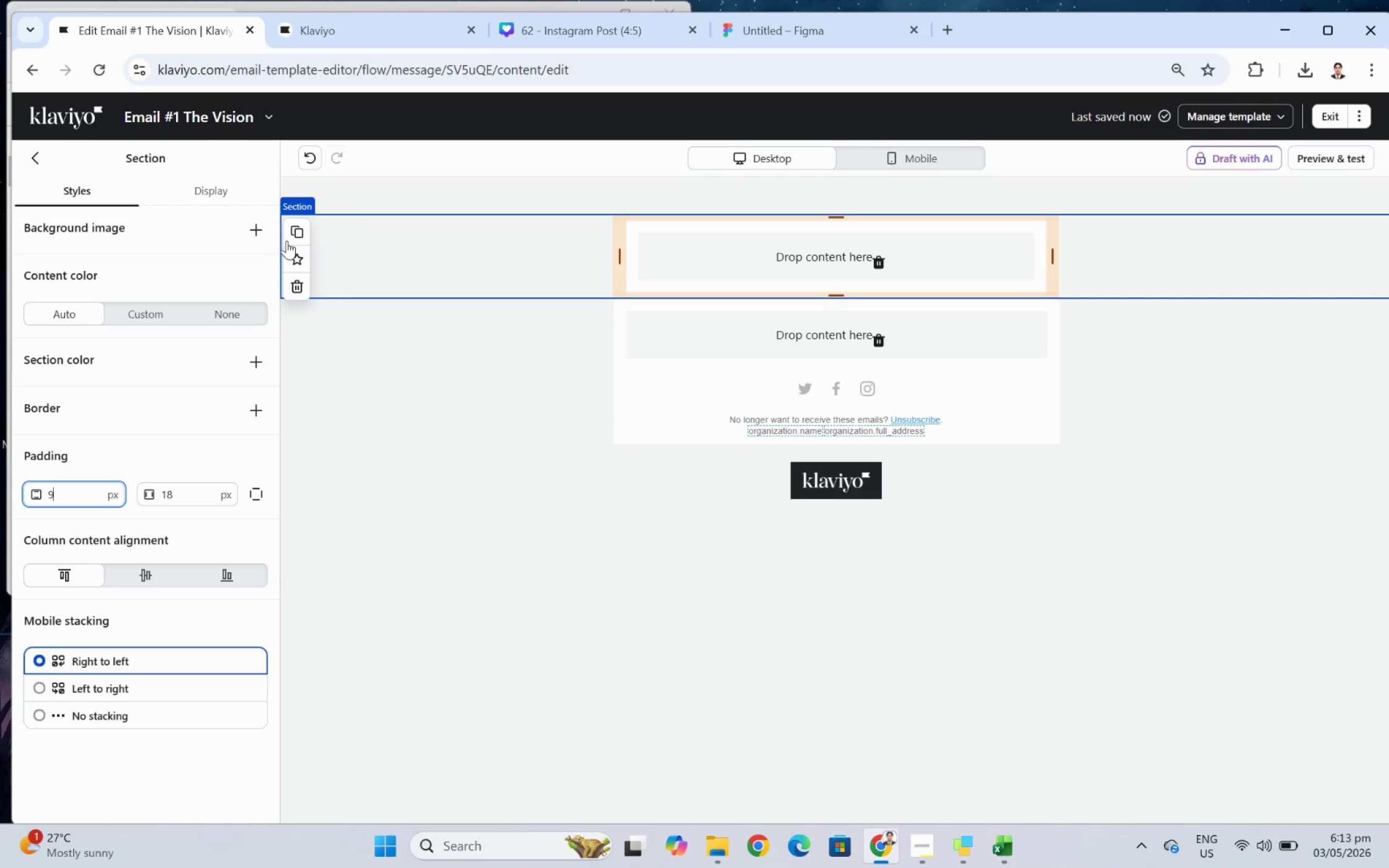 
left_click([289, 232])
 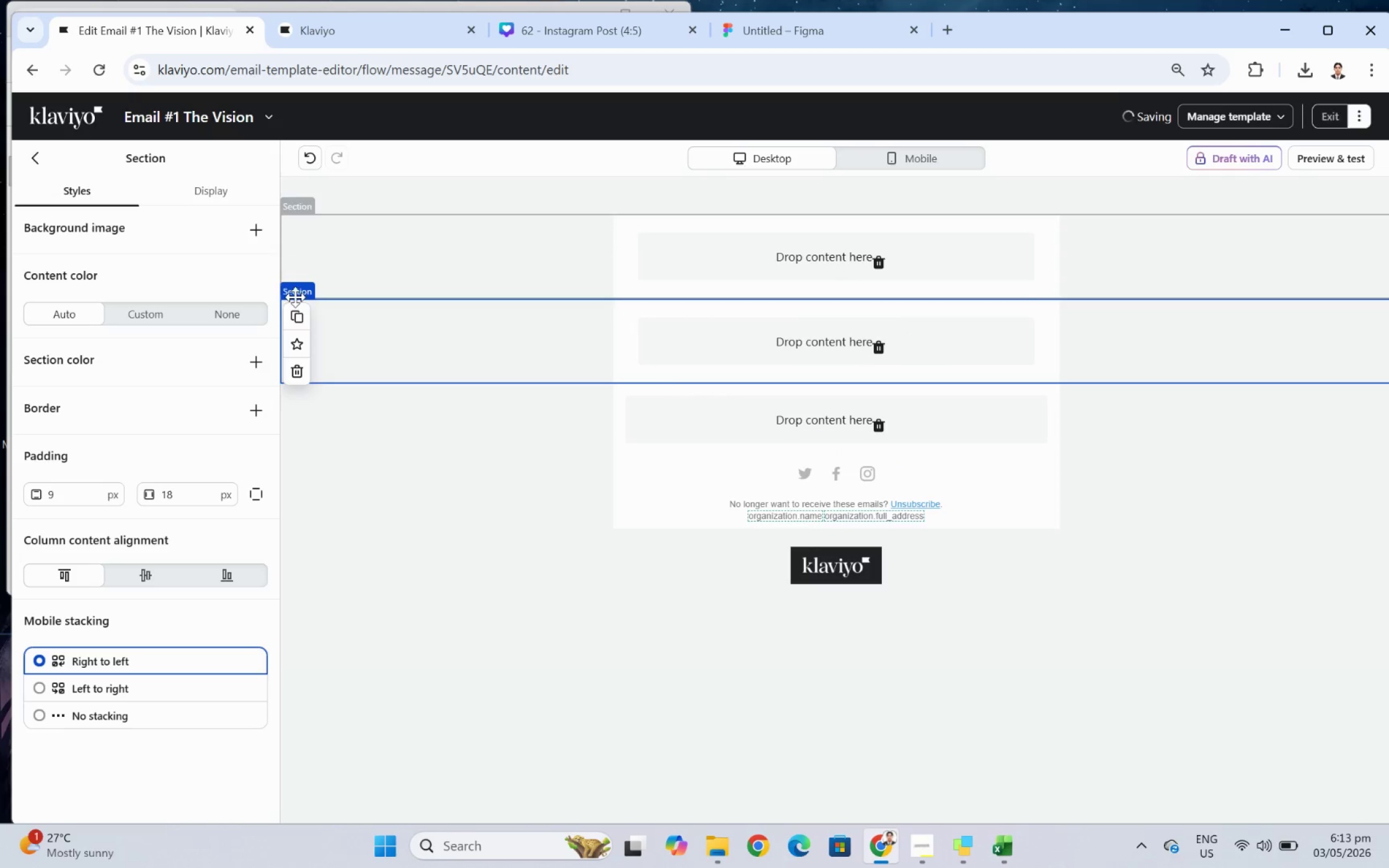 
left_click([298, 317])
 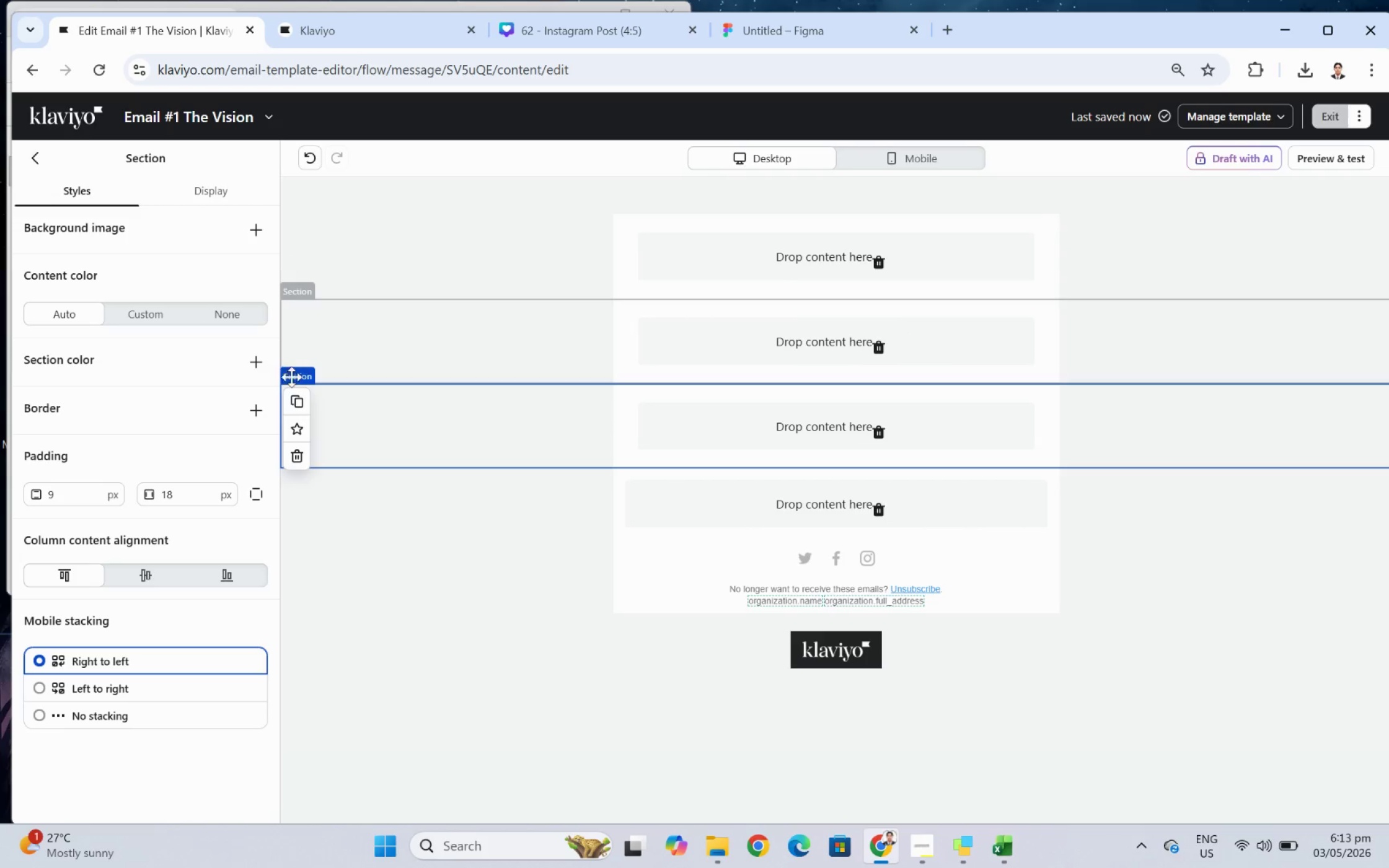 
left_click([301, 397])
 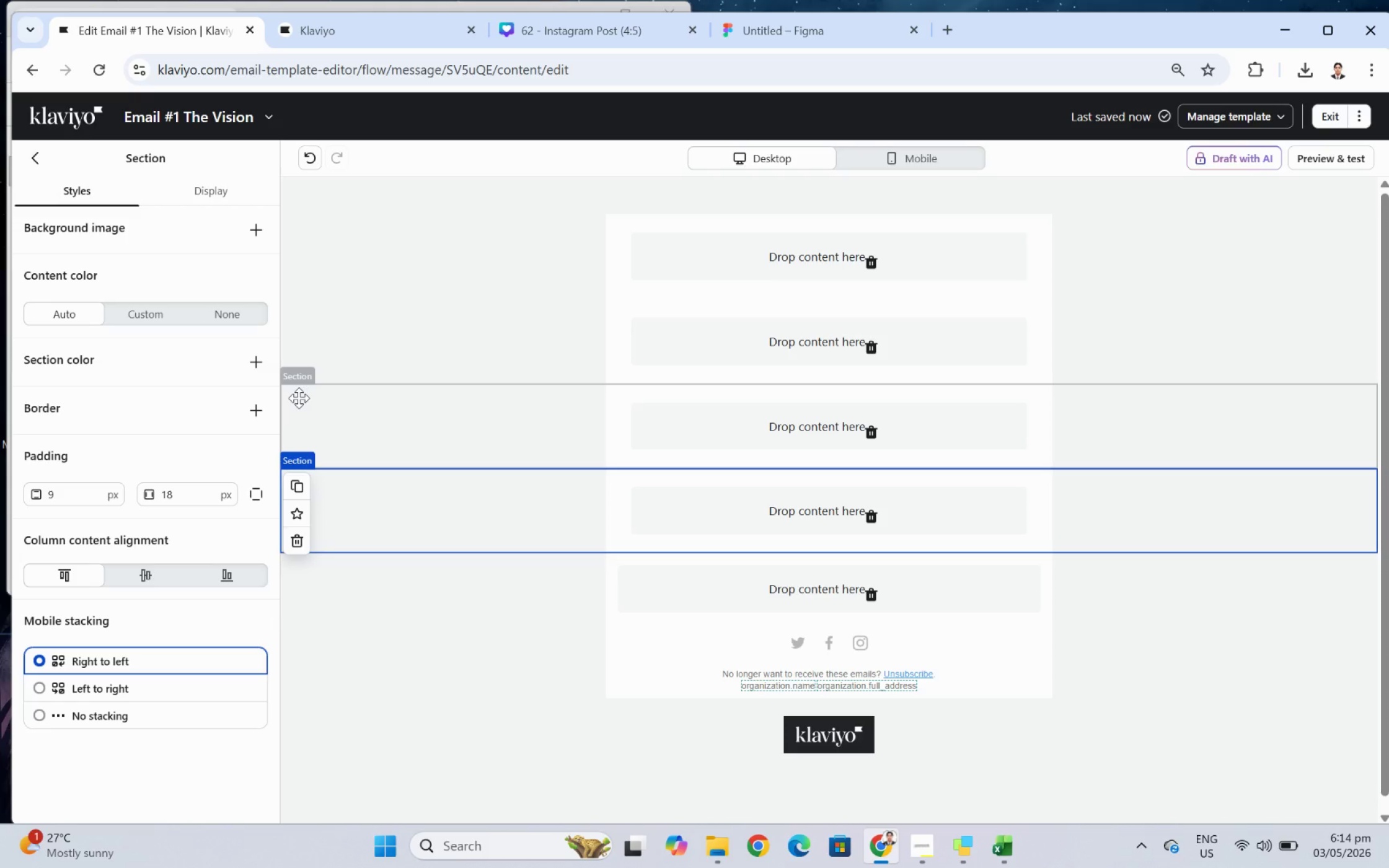 
wait(45.12)
 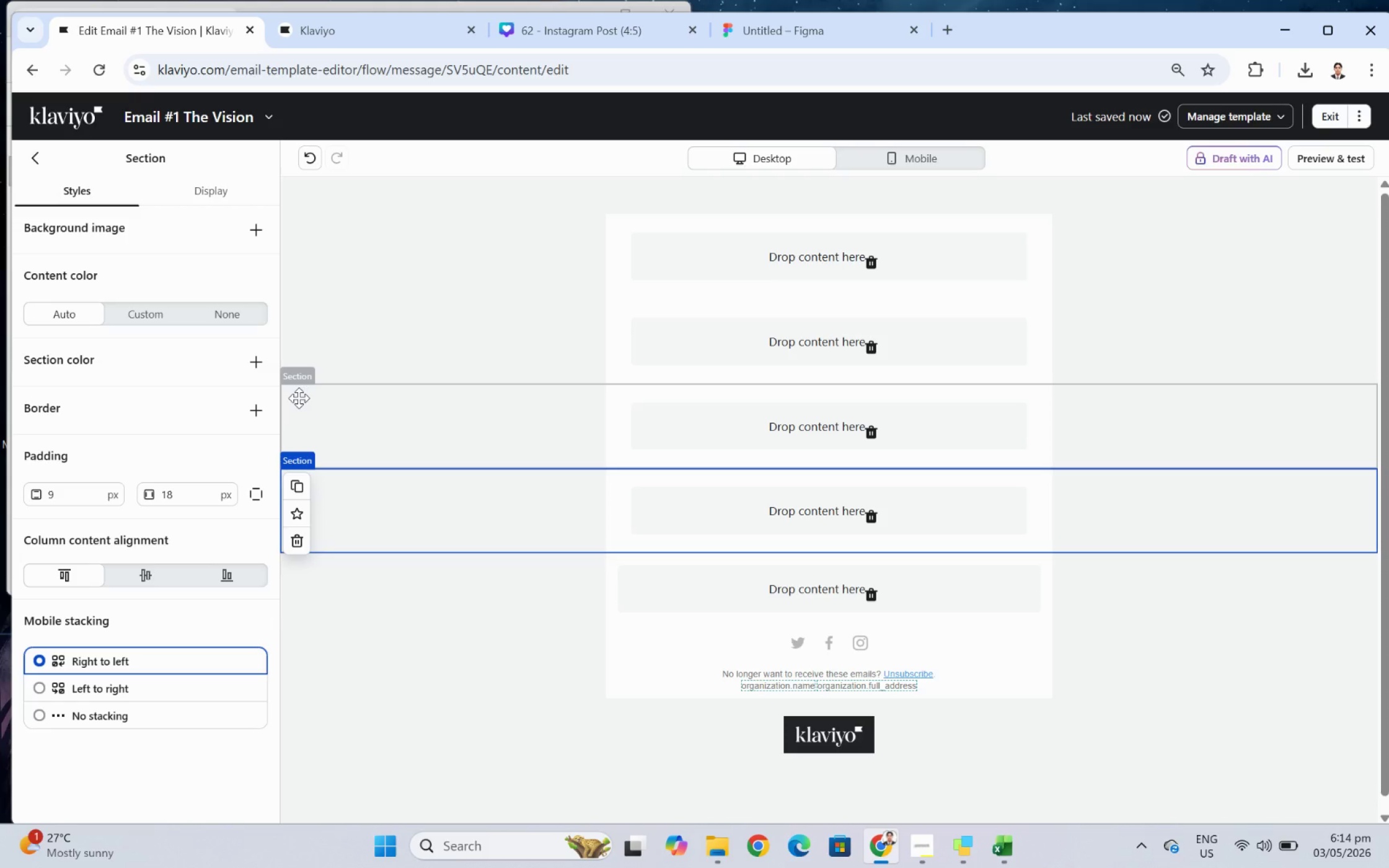 
left_click([493, 258])
 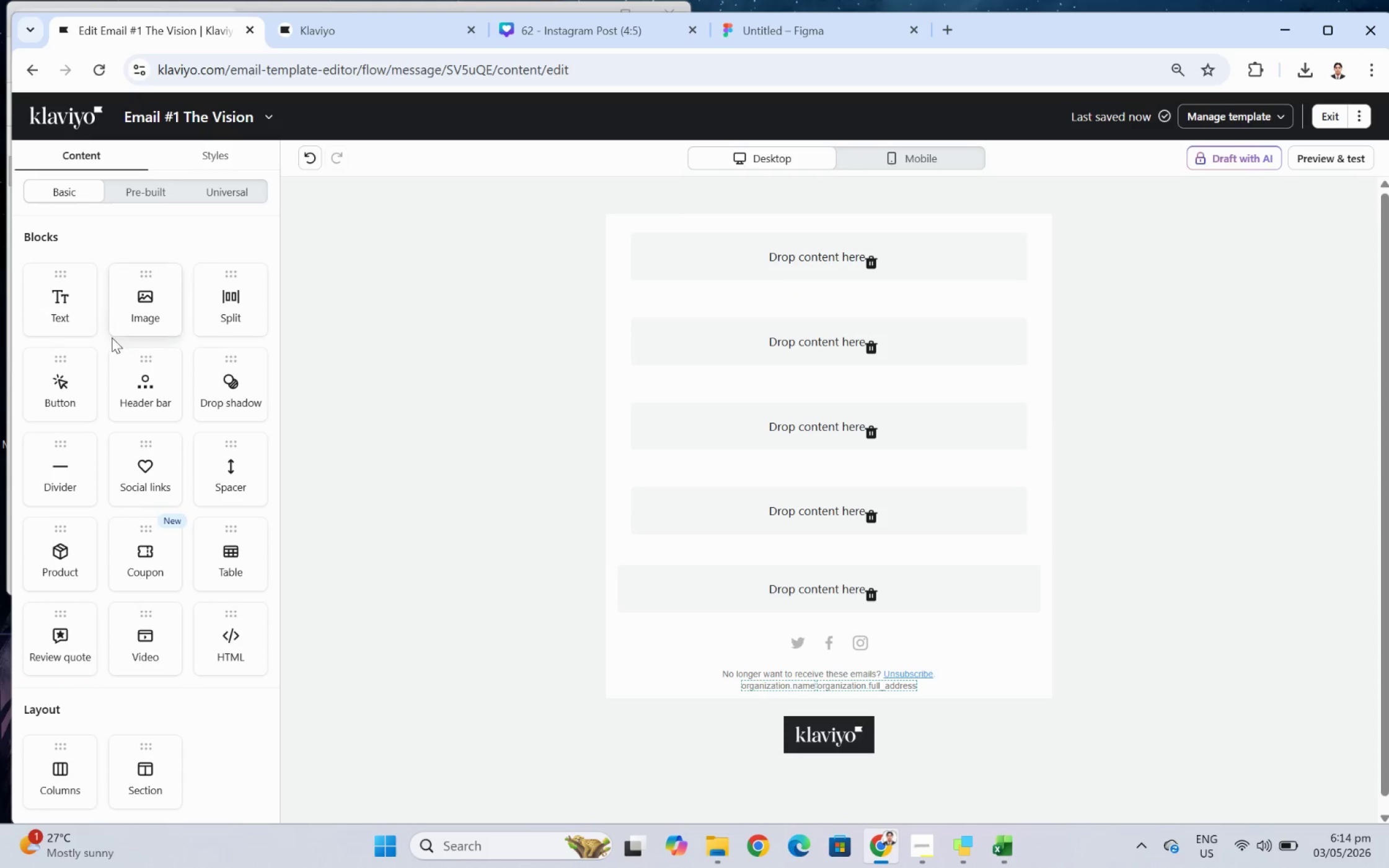 
left_click_drag(start_coordinate=[68, 304], to_coordinate=[741, 340])
 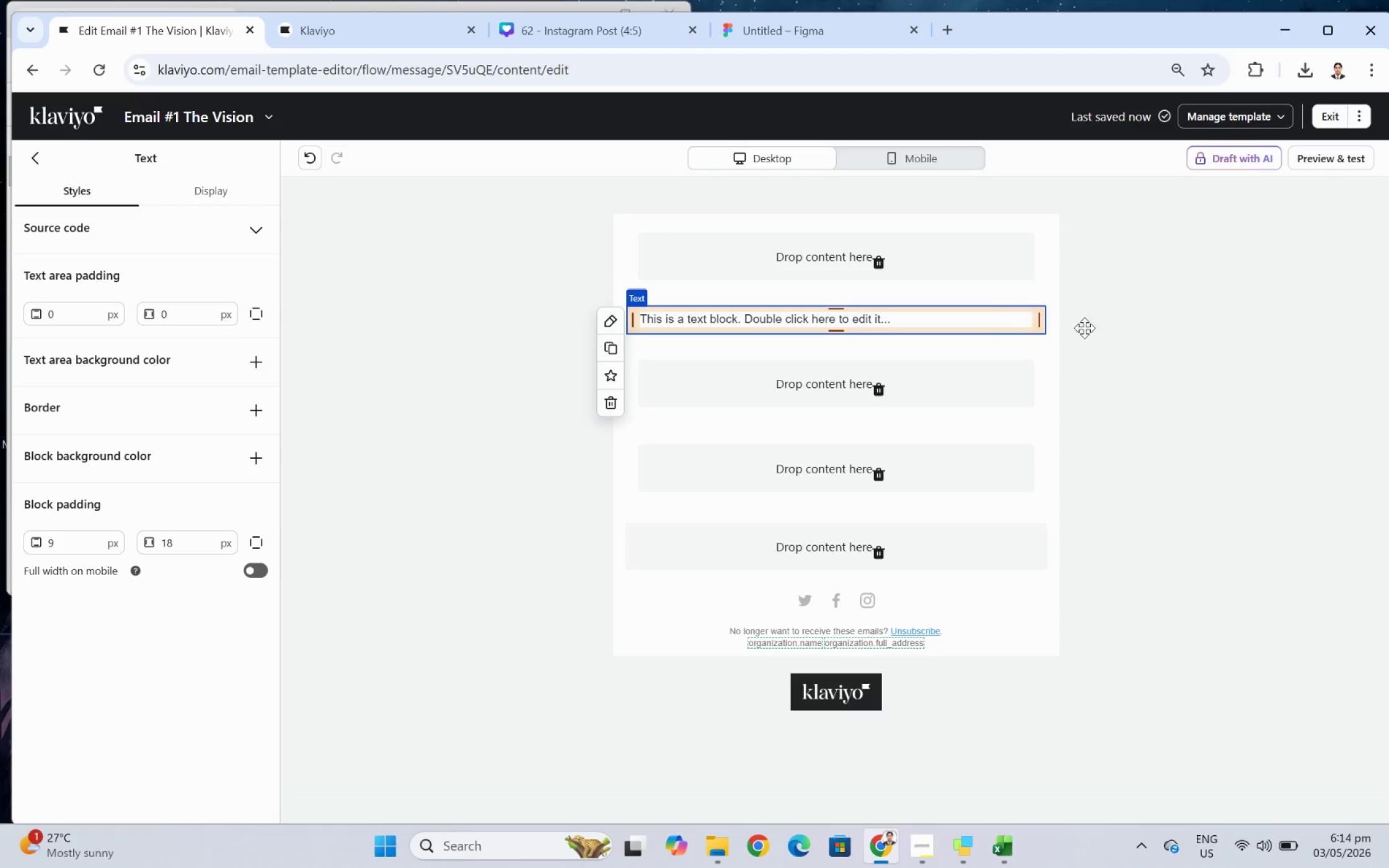 
wait(33.39)
 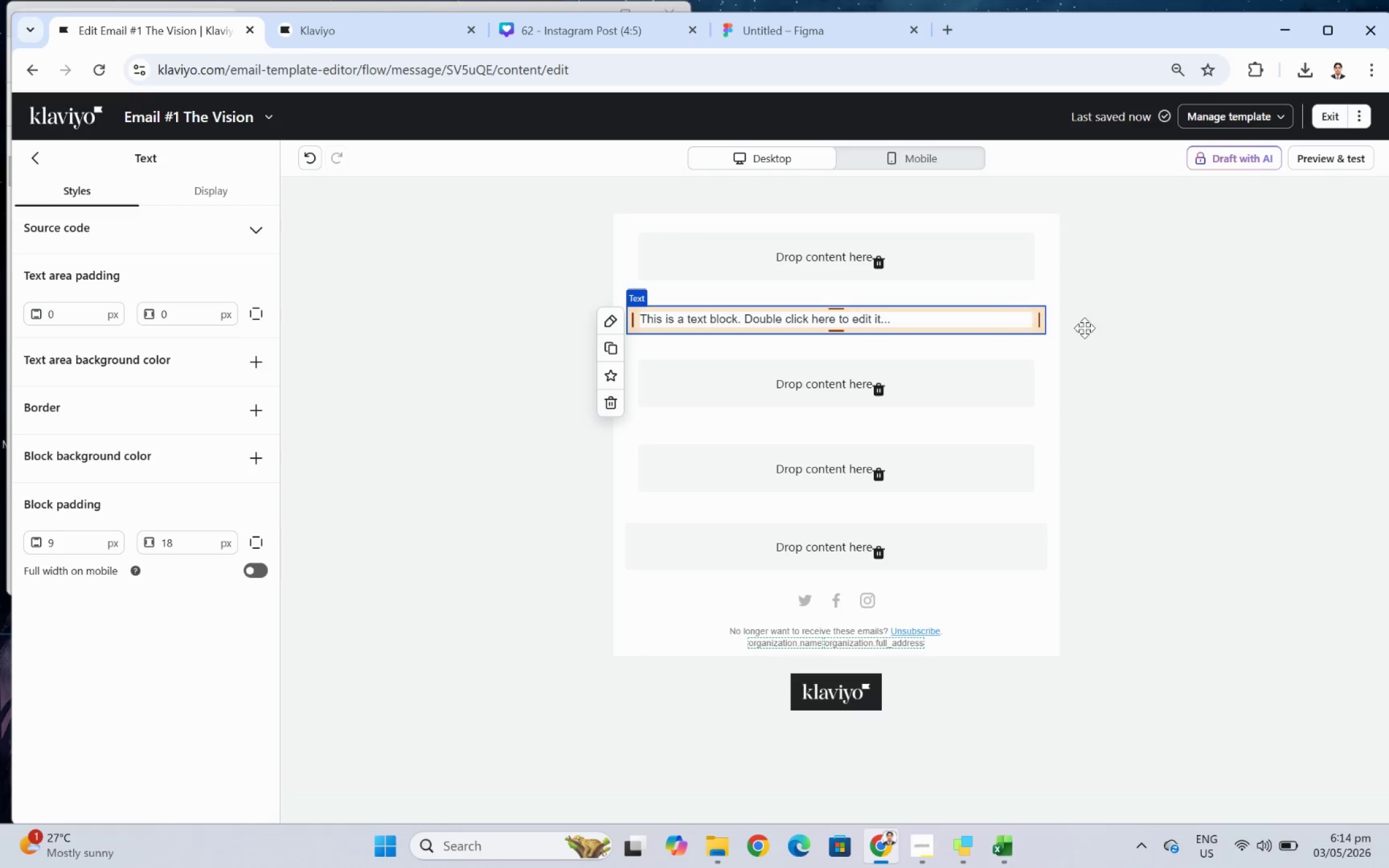 
left_click([1125, 364])
 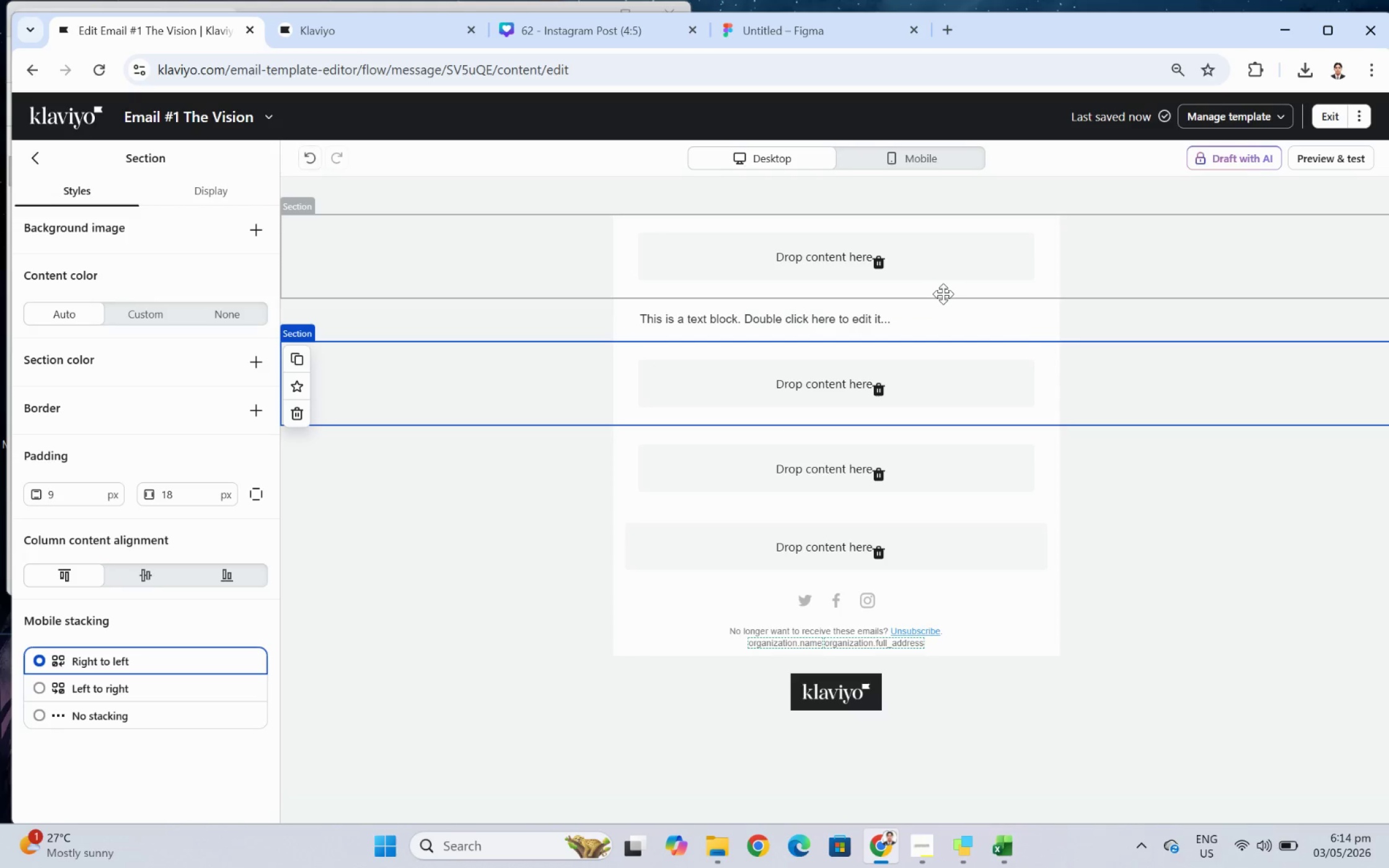 
left_click([943, 294])
 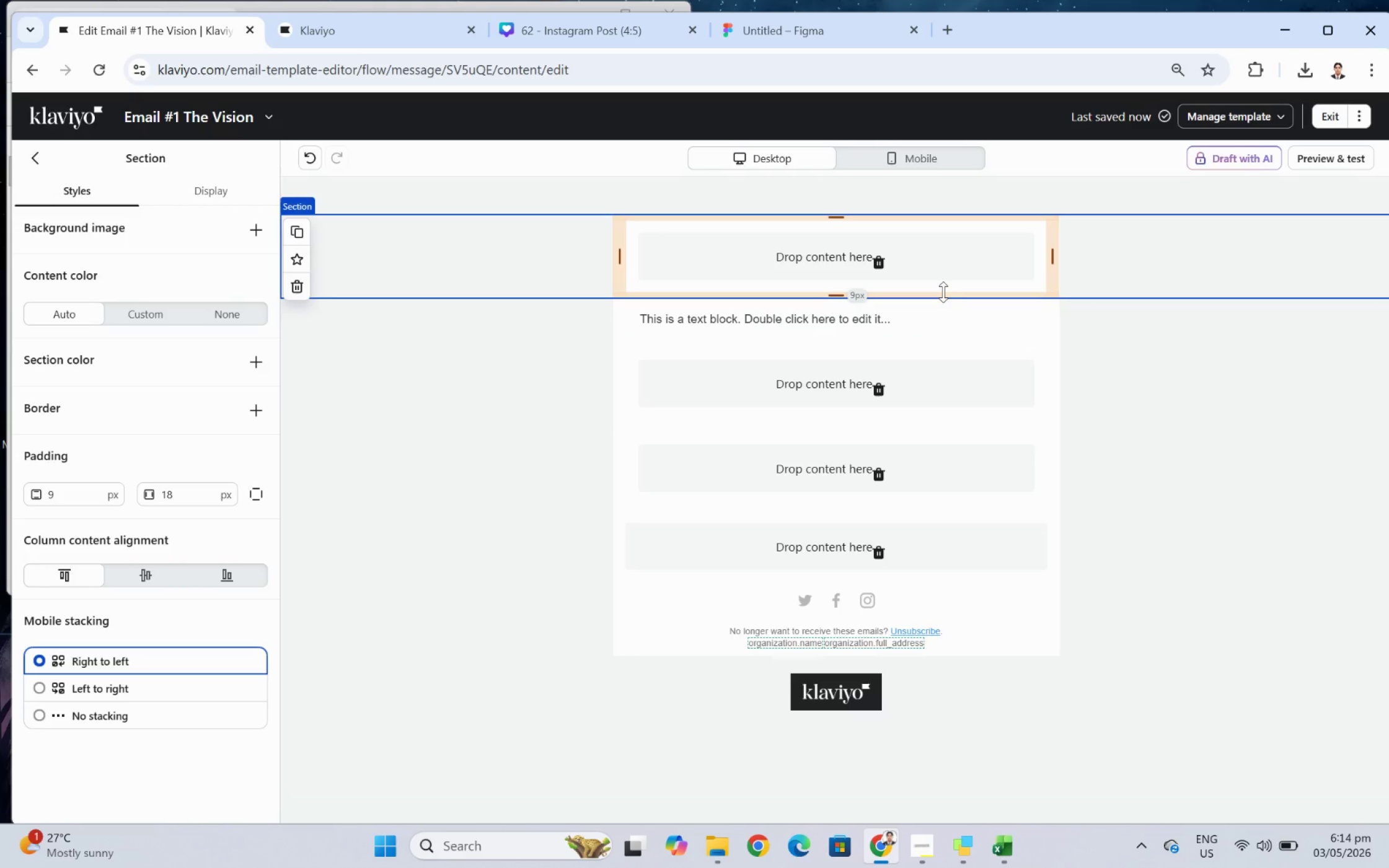 
wait(11.78)
 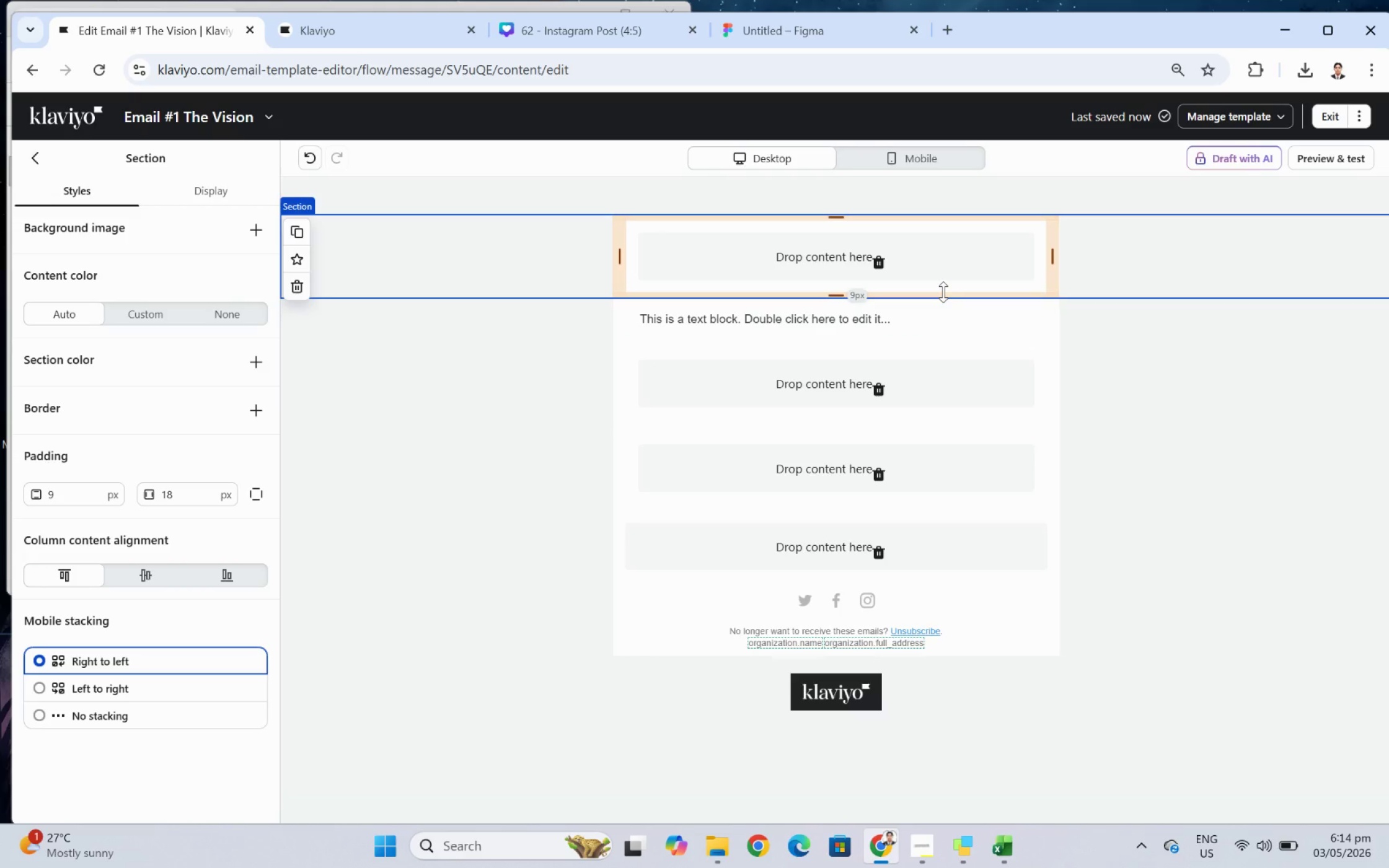 
left_click([45, 156])
 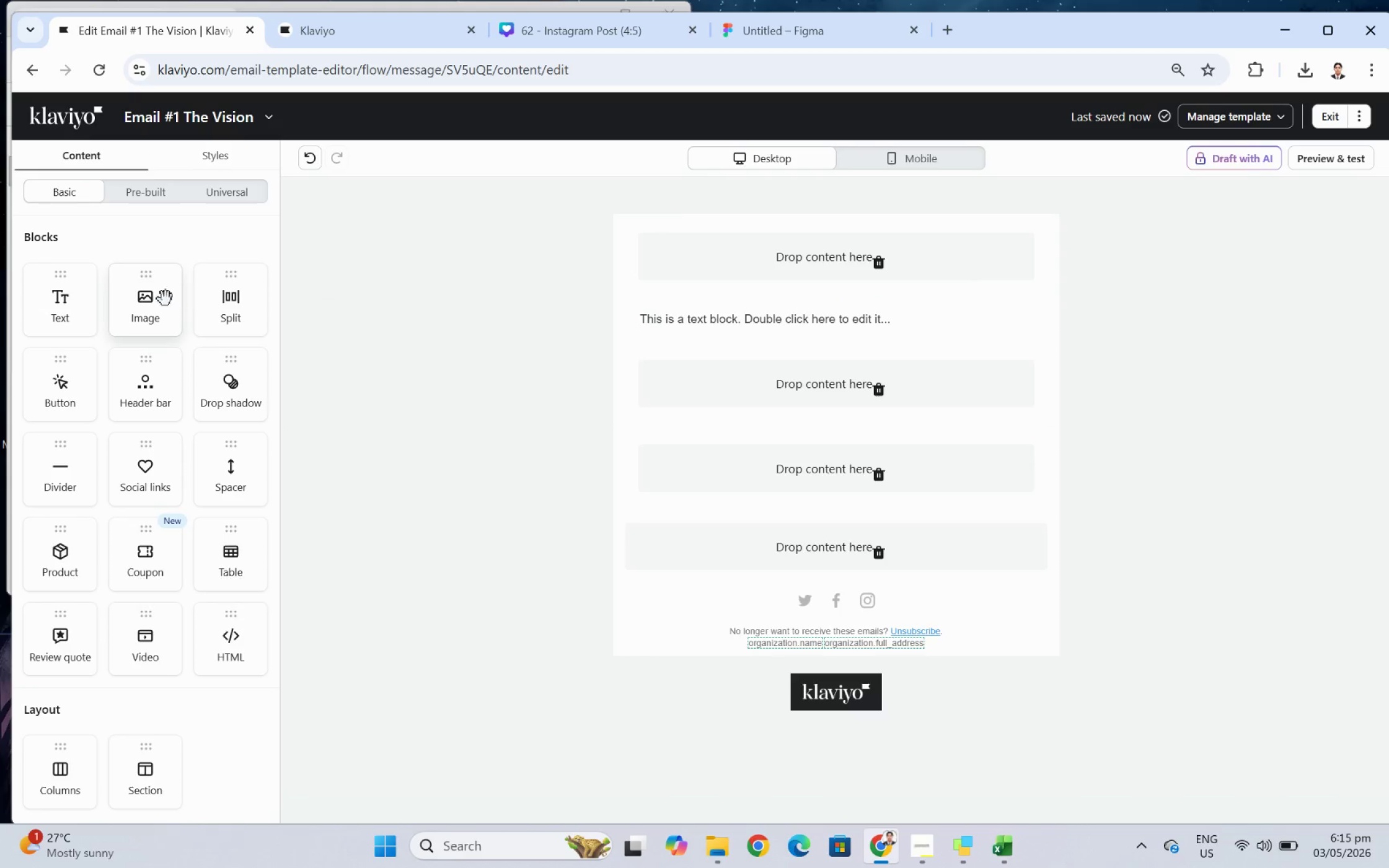 
left_click([840, 327])
 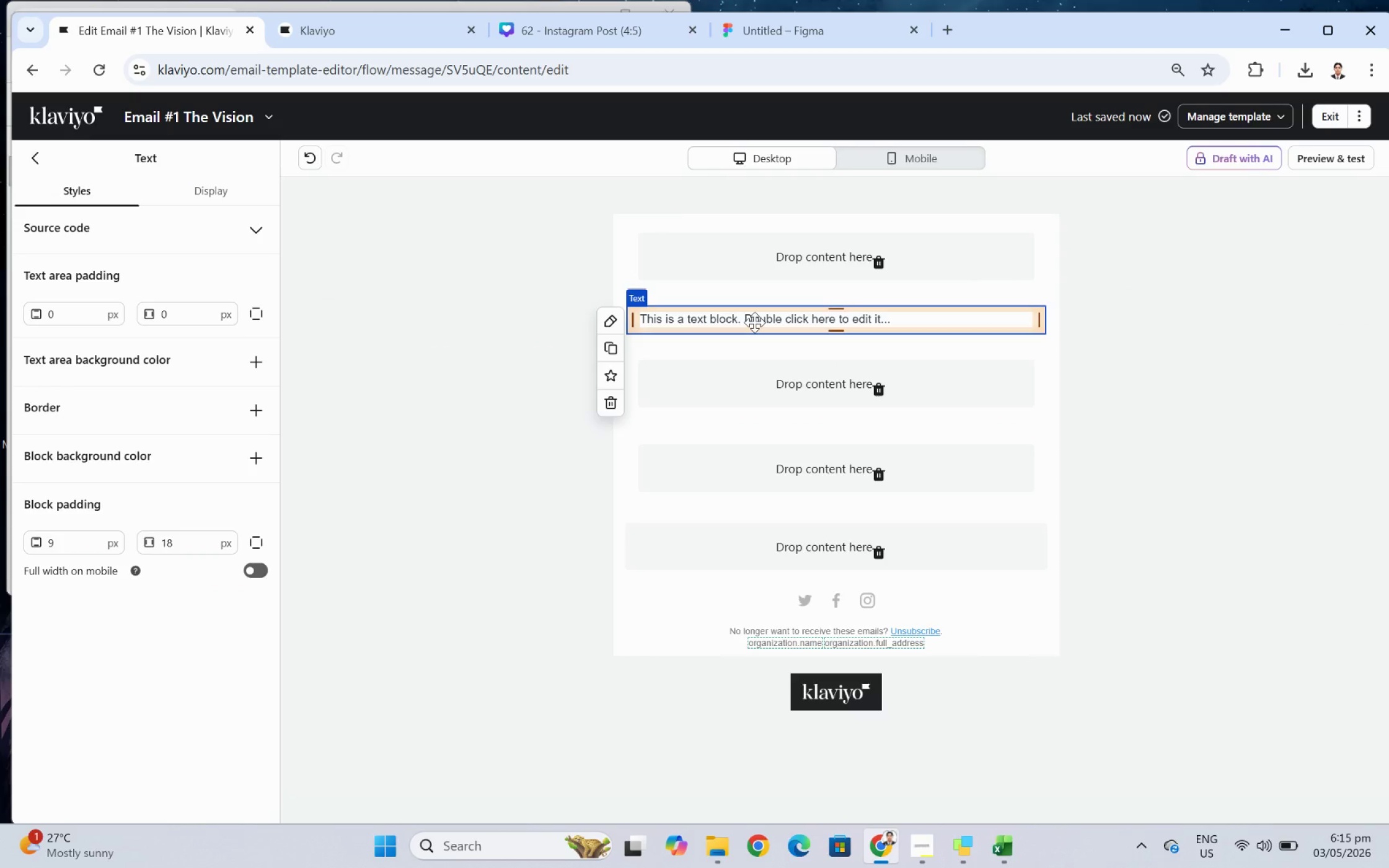 
double_click([754, 322])
 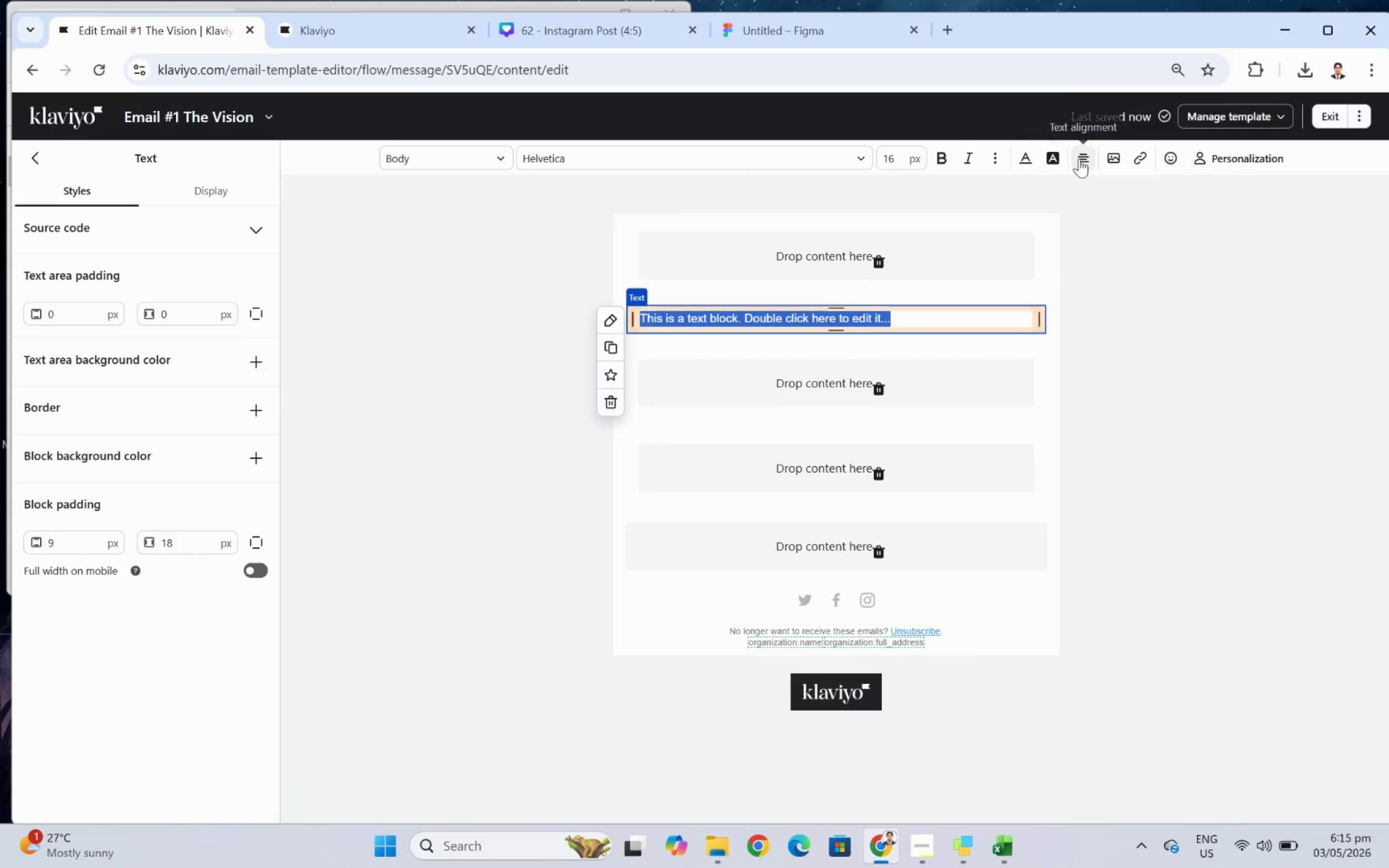 
left_click([1109, 185])
 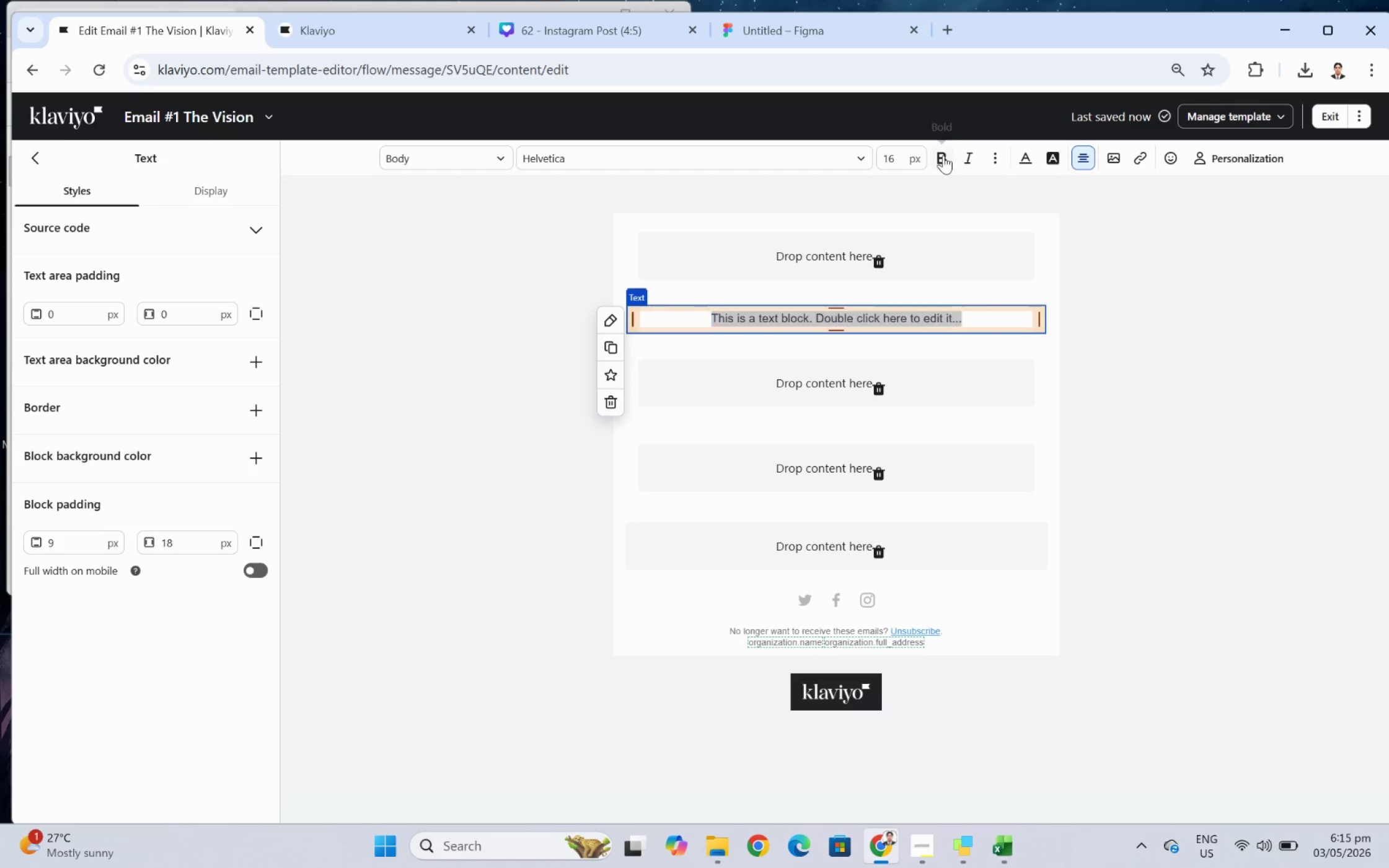 
double_click([943, 155])
 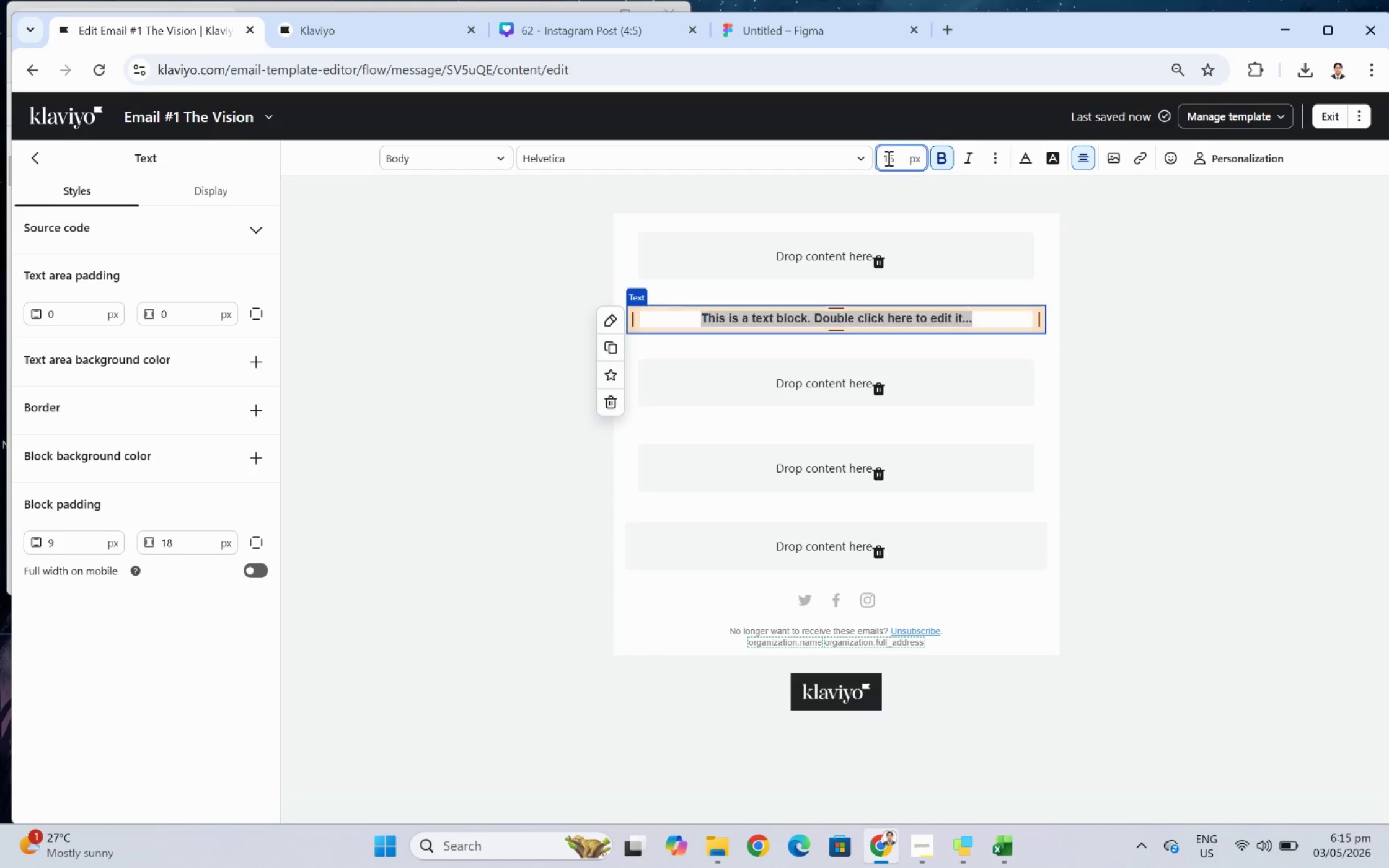 
double_click([887, 158])
 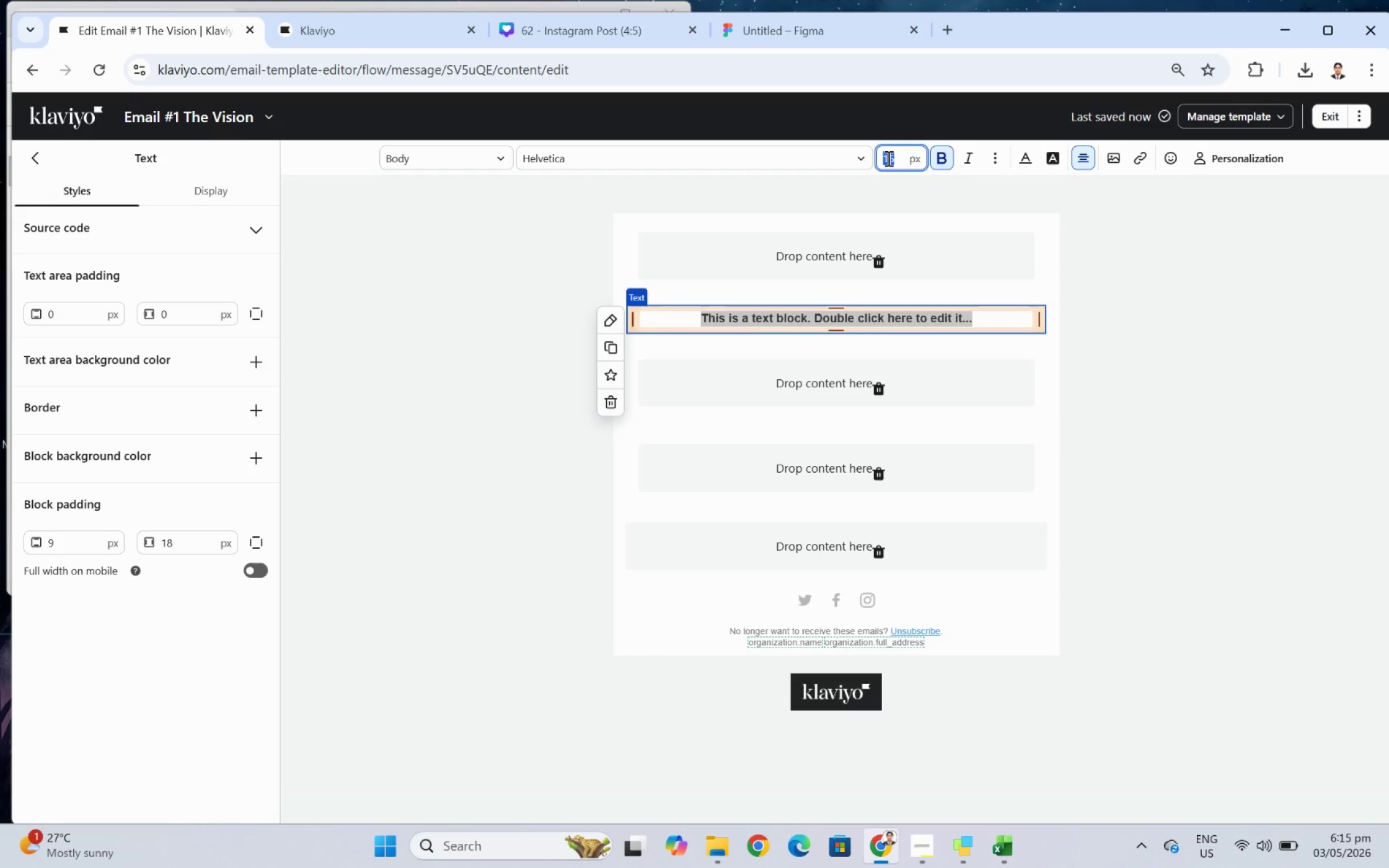 
triple_click([887, 158])
 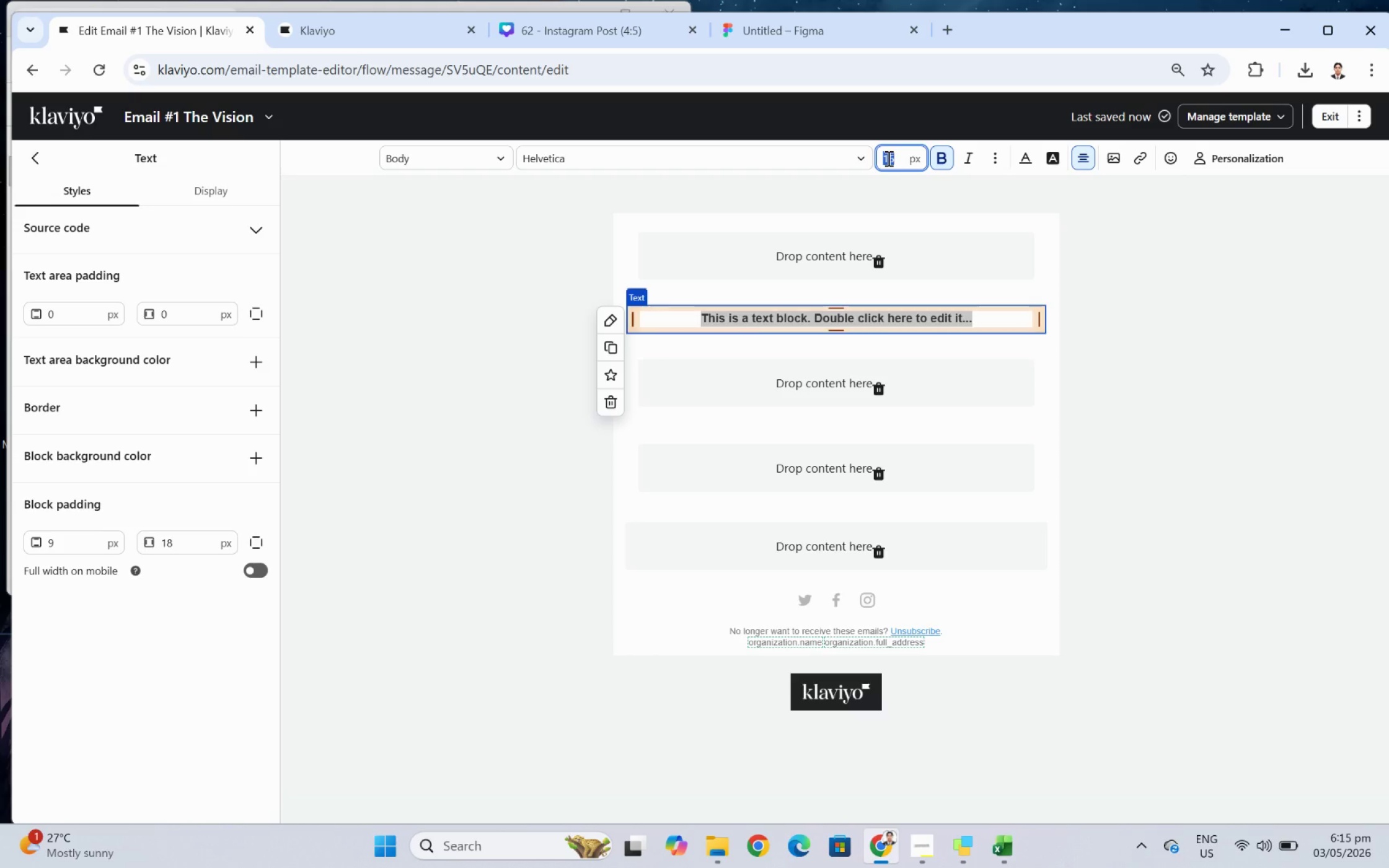 
key(Numpad1)
 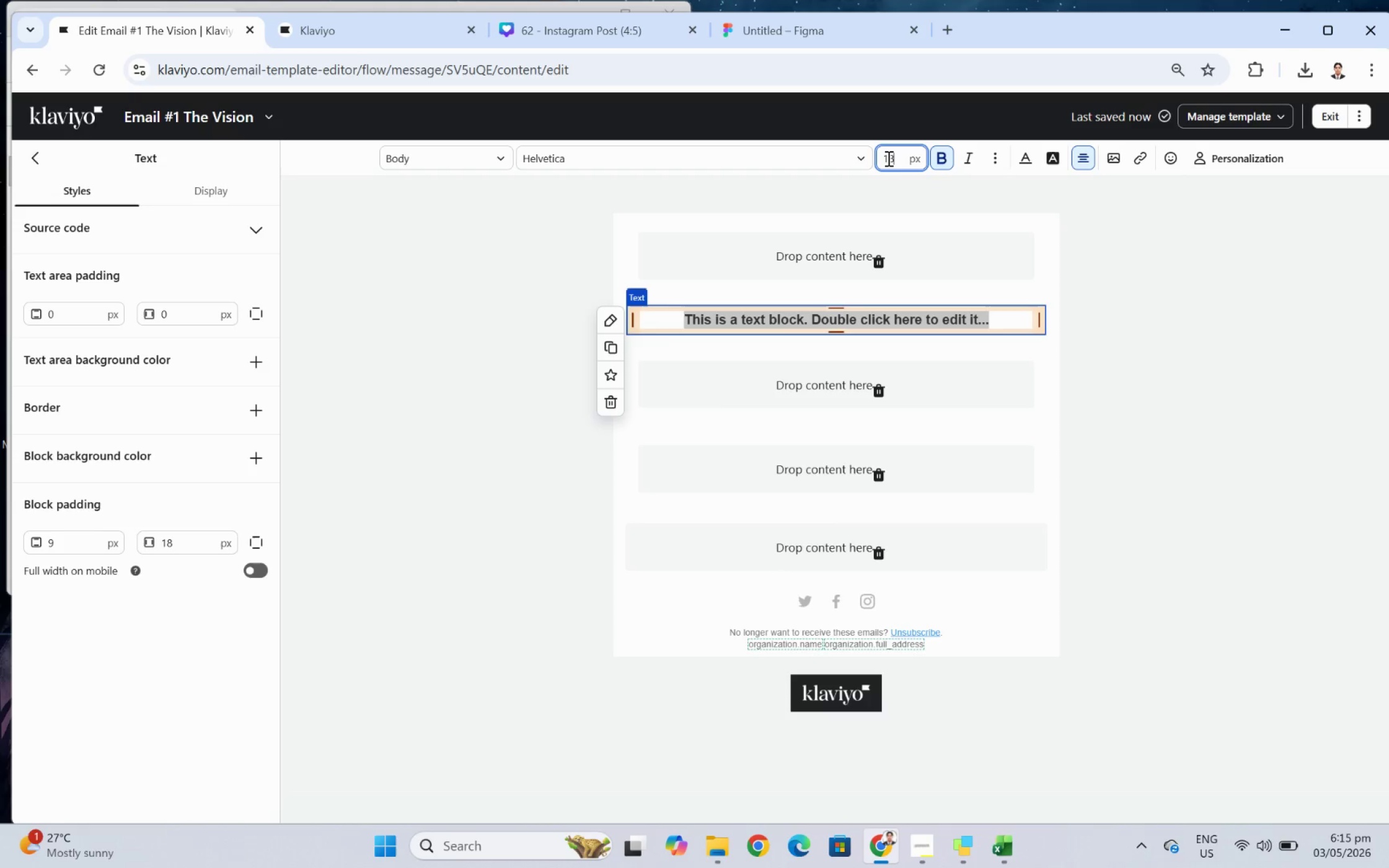 
key(Numpad8)
 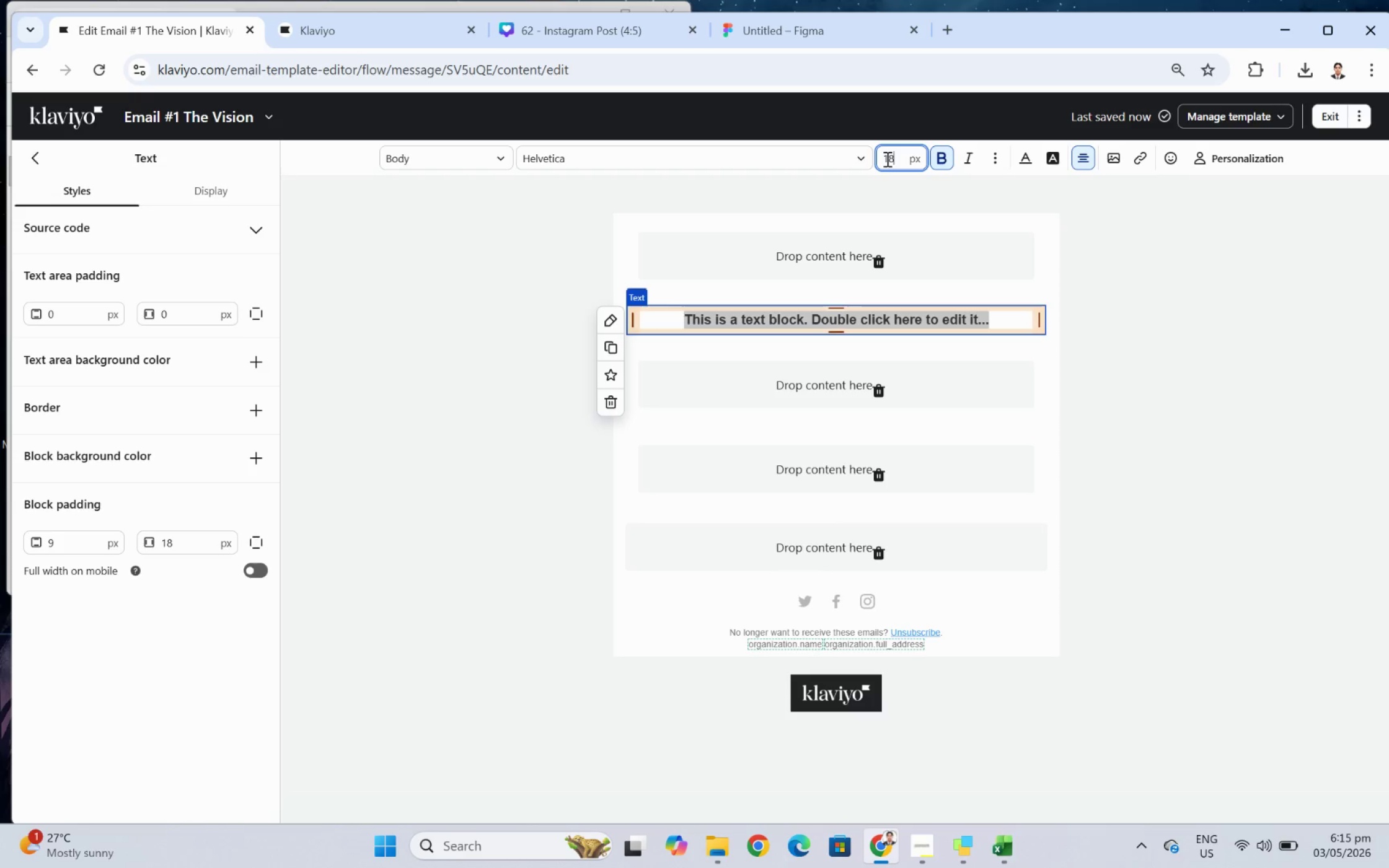 
wait(11.64)
 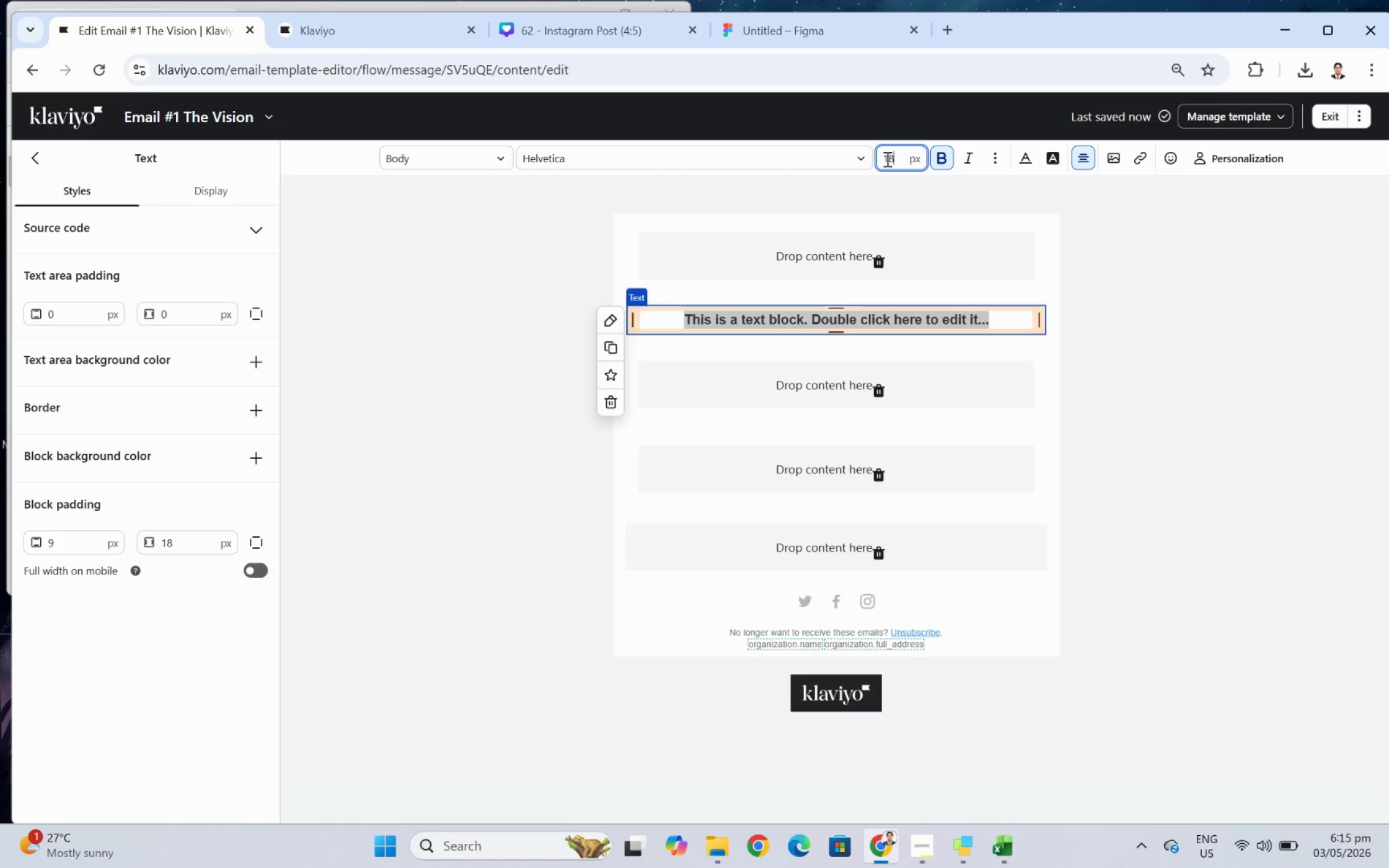 
double_click([898, 160])
 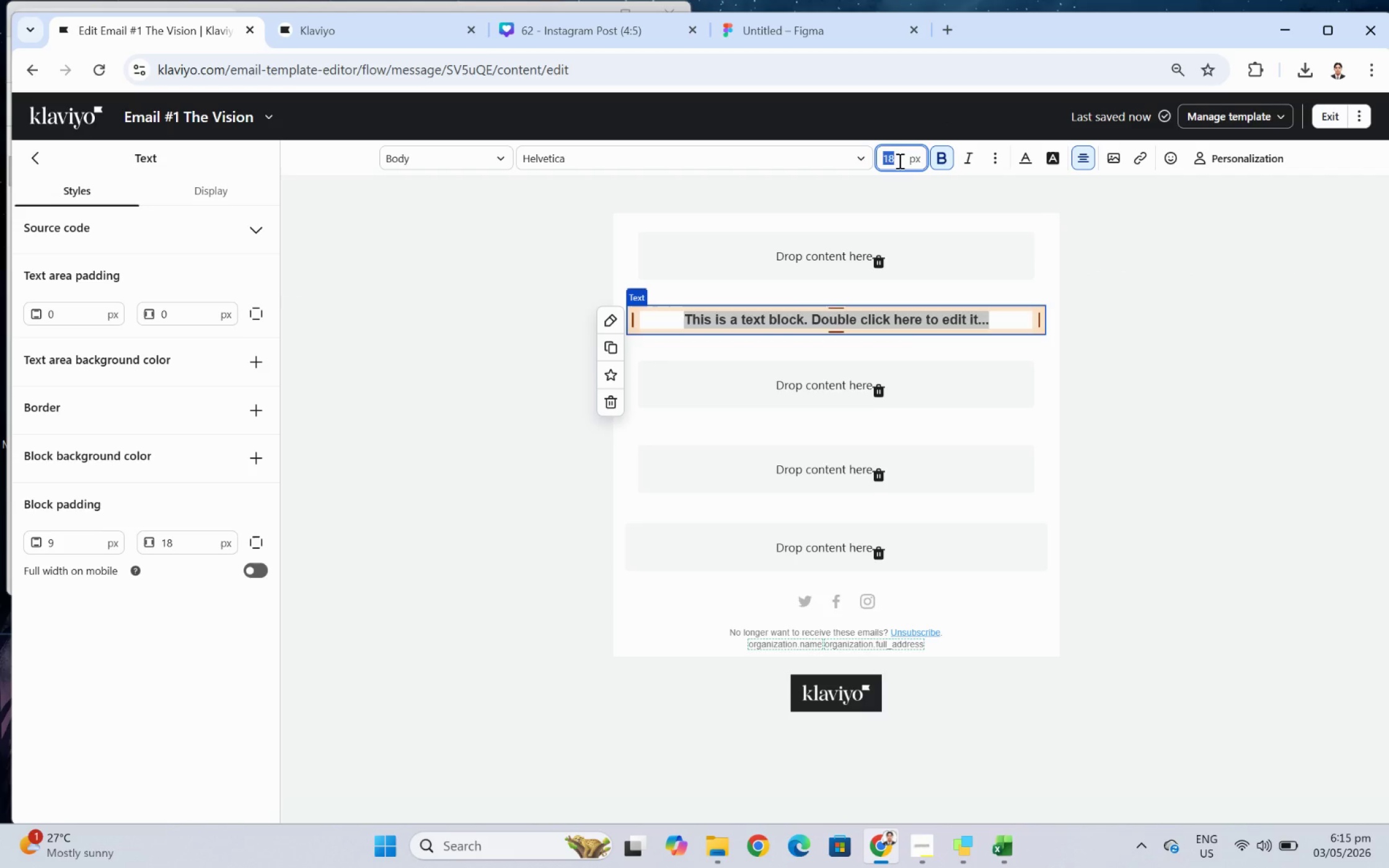 
key(Numpad3)
 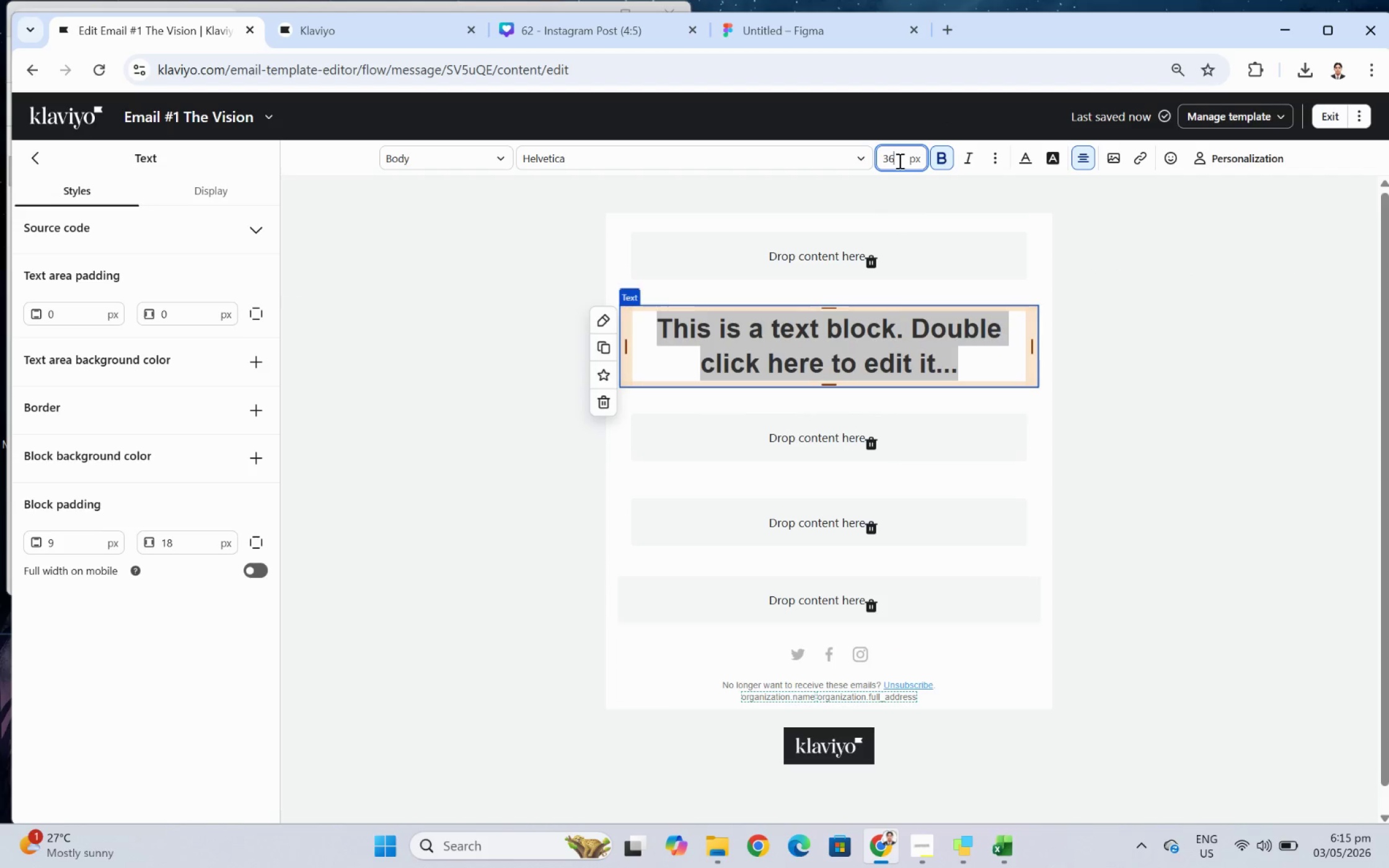 
key(Numpad6)
 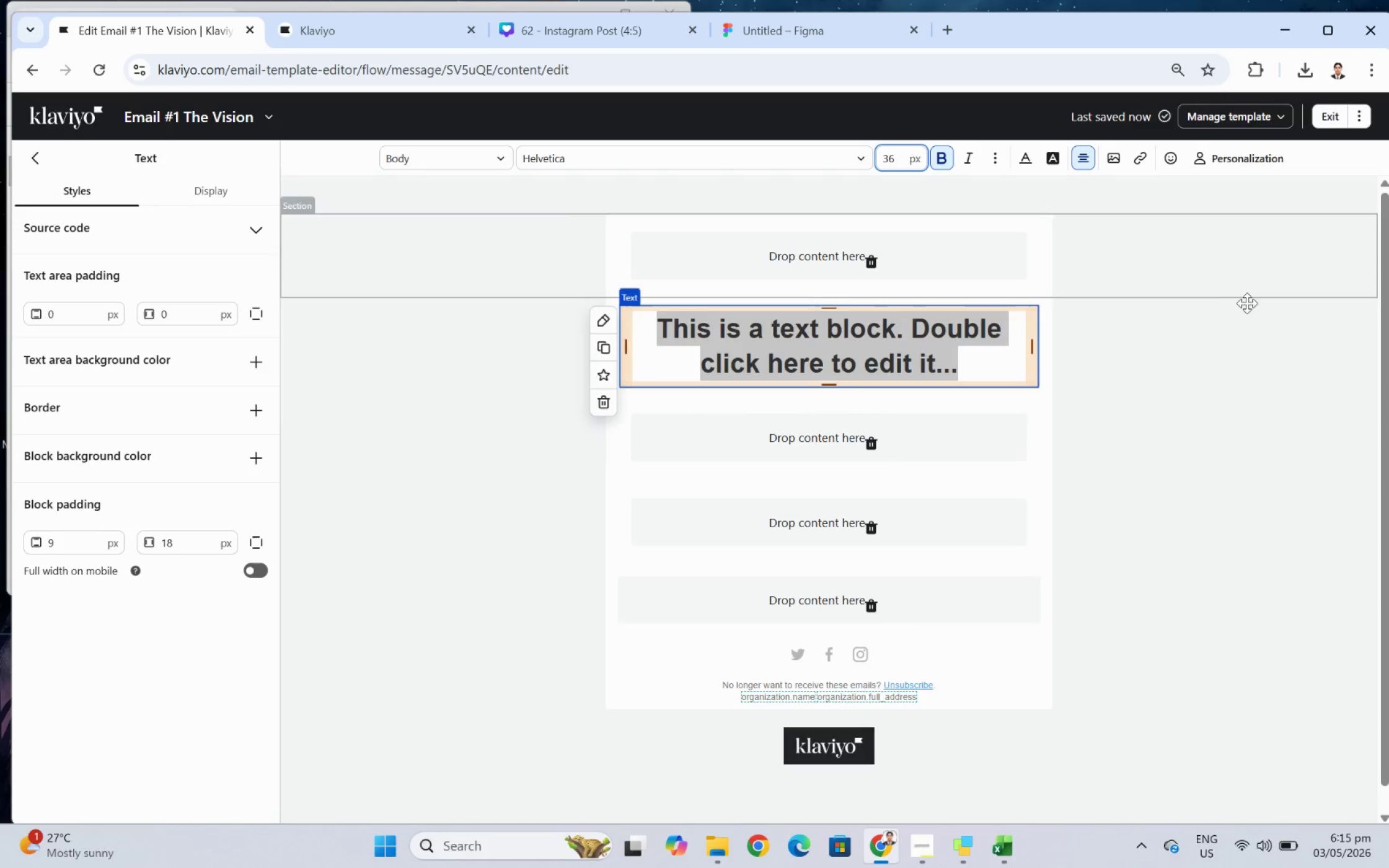 
left_click([1248, 305])
 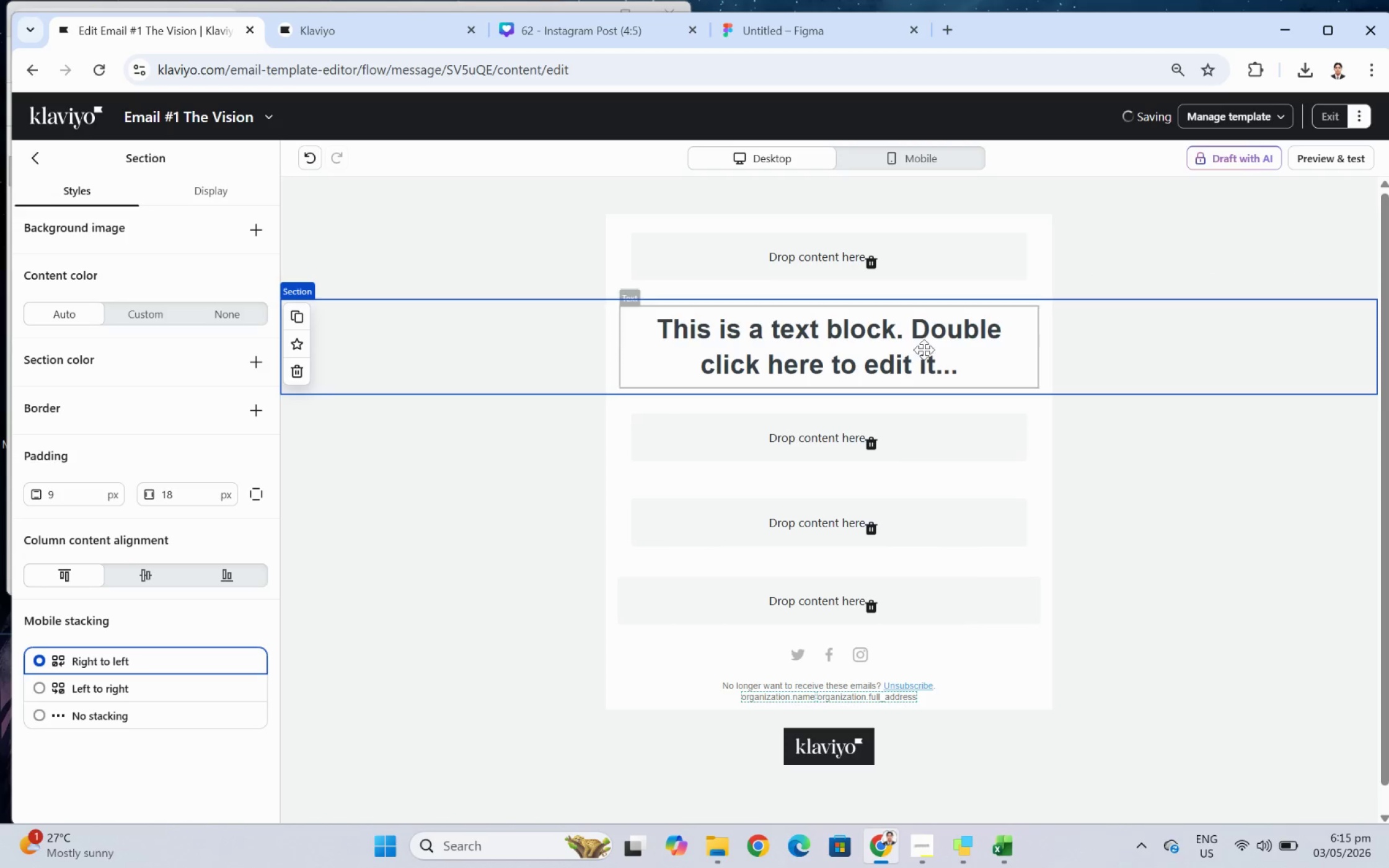 
left_click([920, 341])
 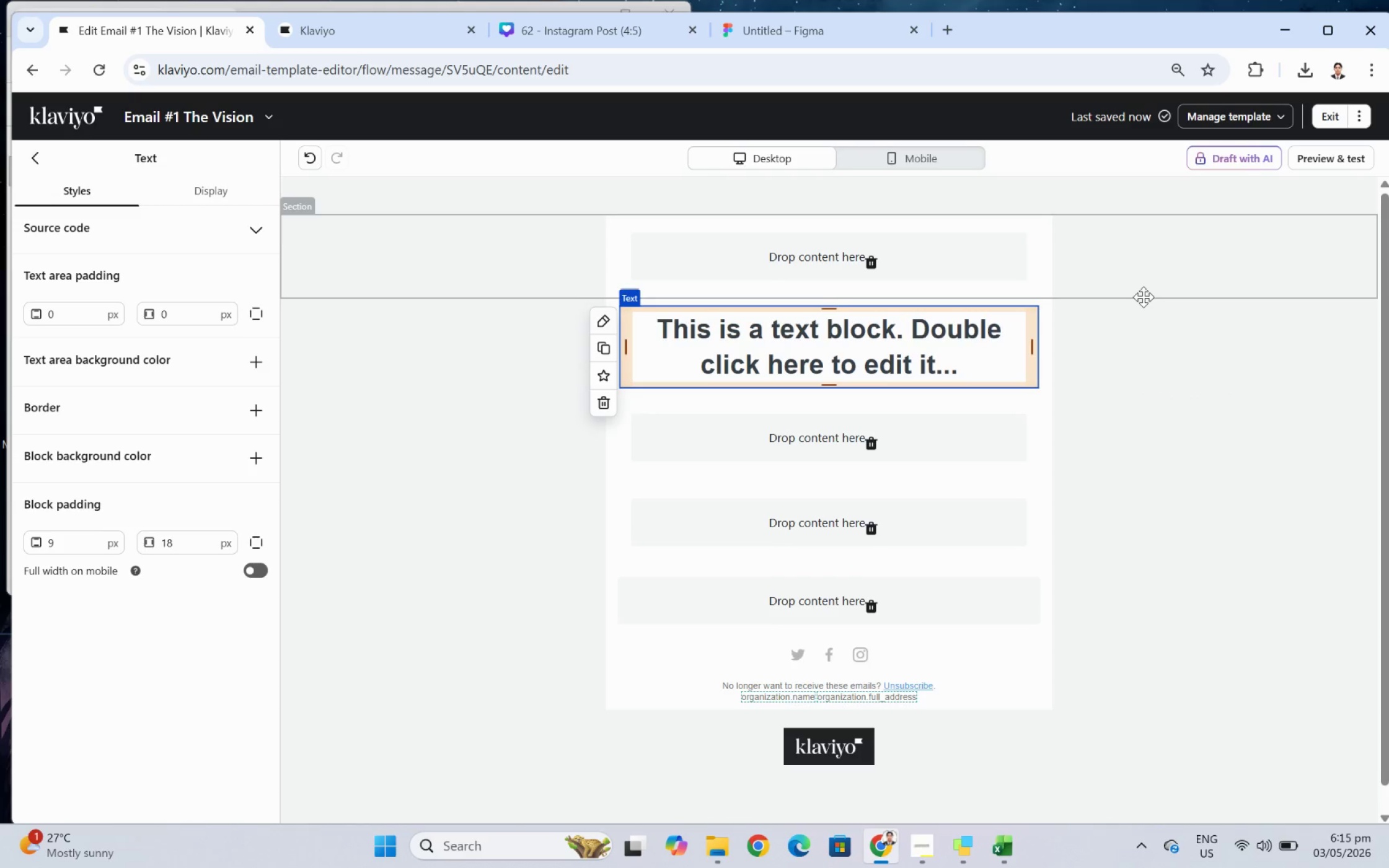 
wait(20.23)
 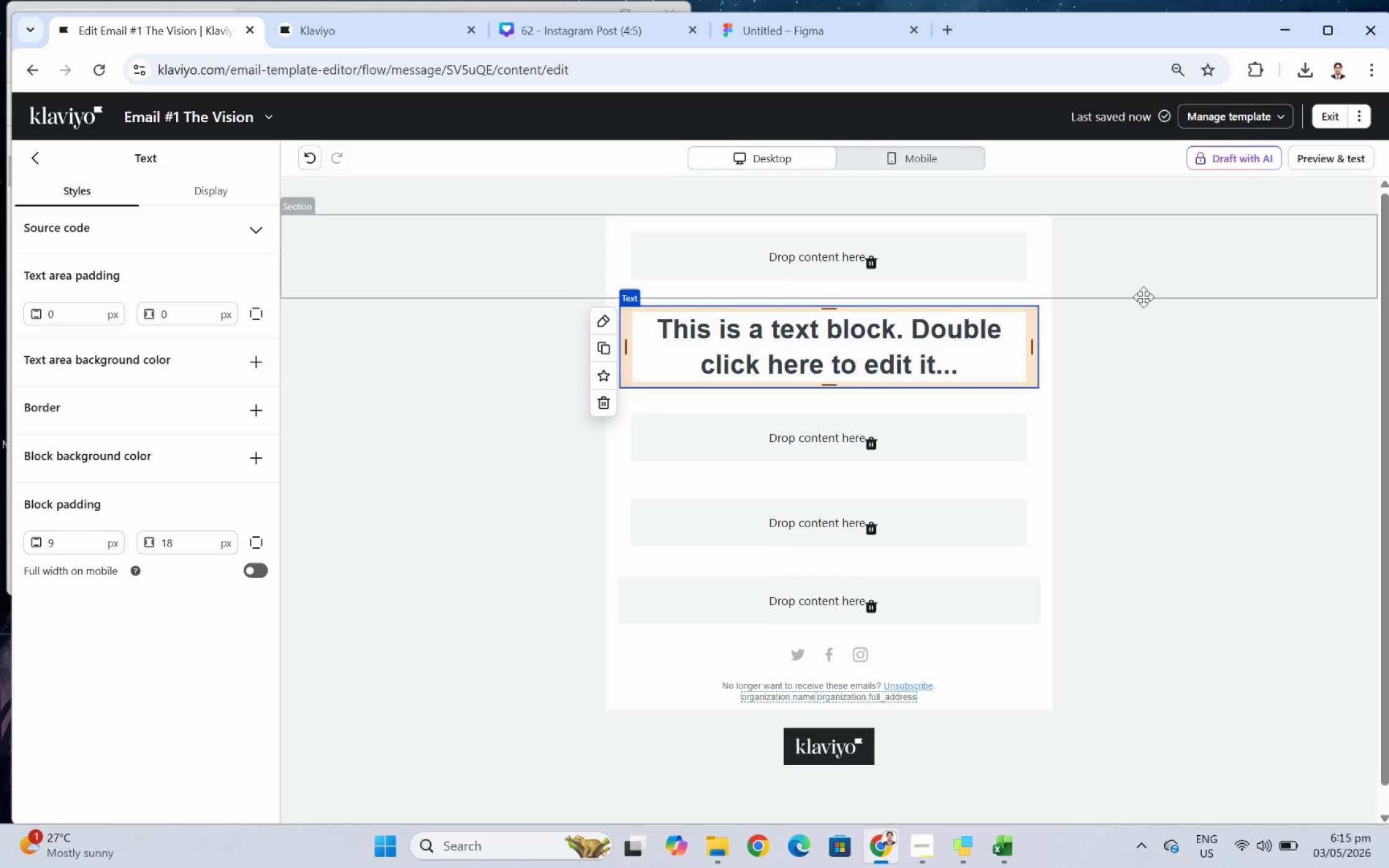 
left_click([1103, 454])
 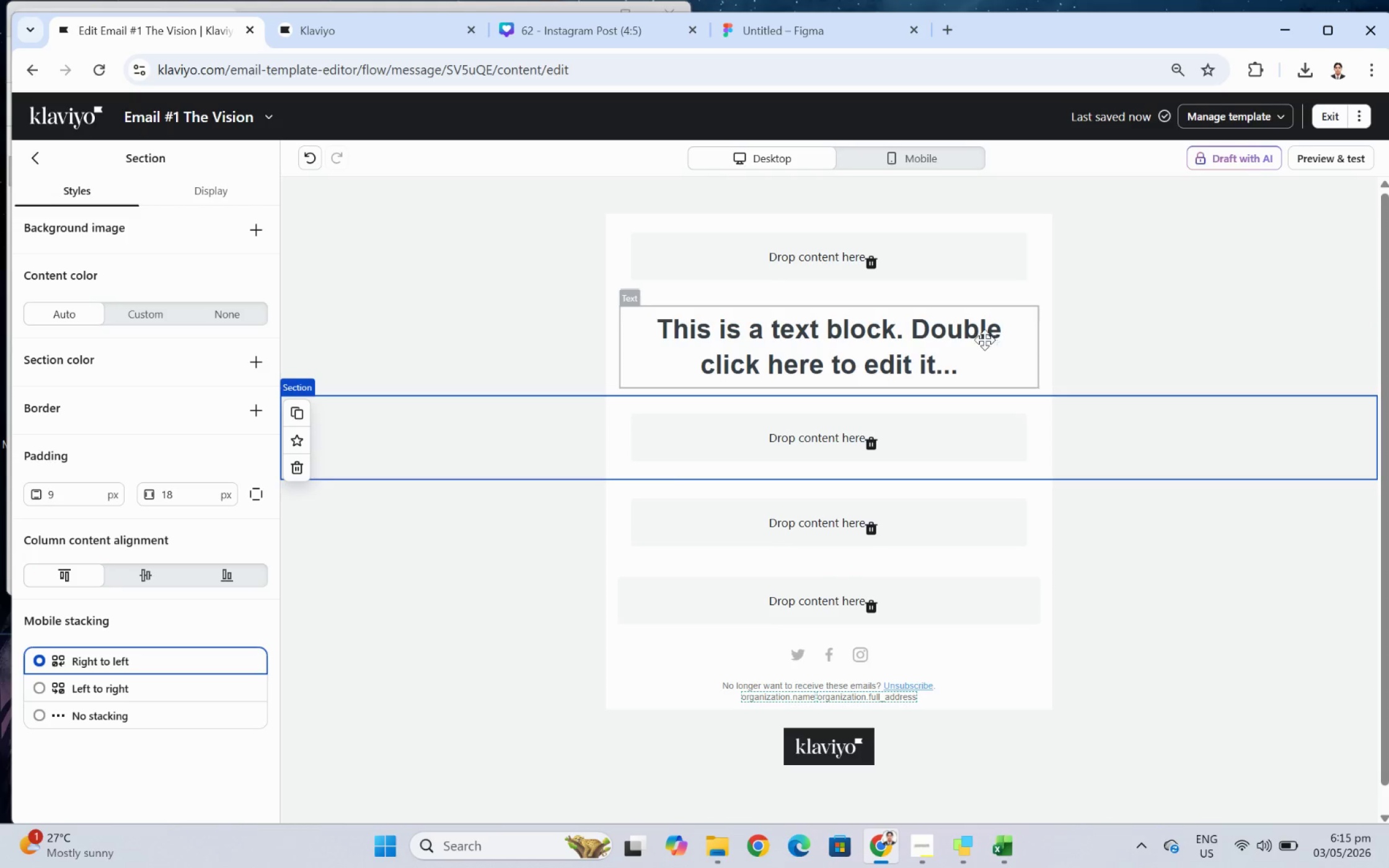 
left_click([982, 336])
 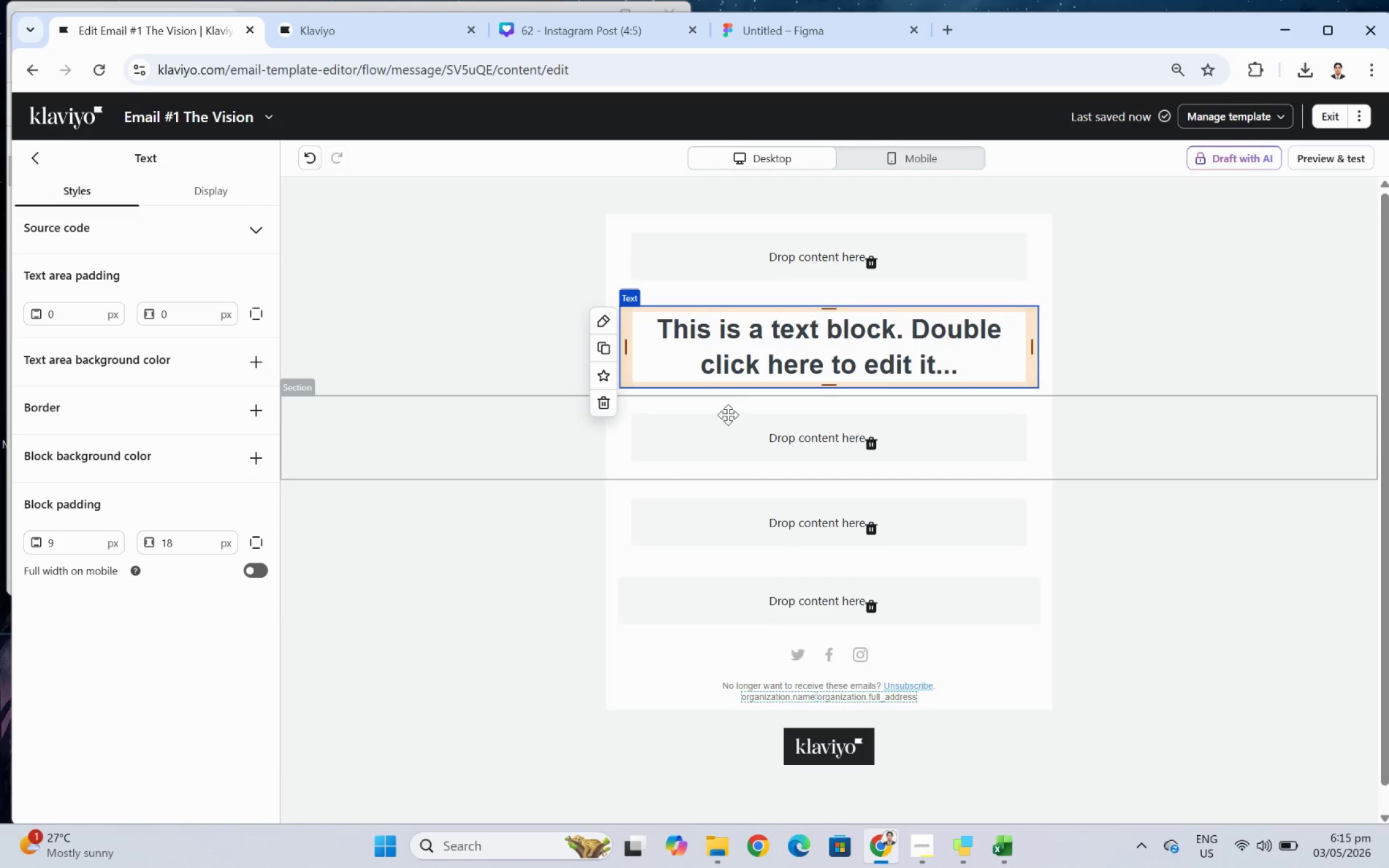 
wait(5.5)
 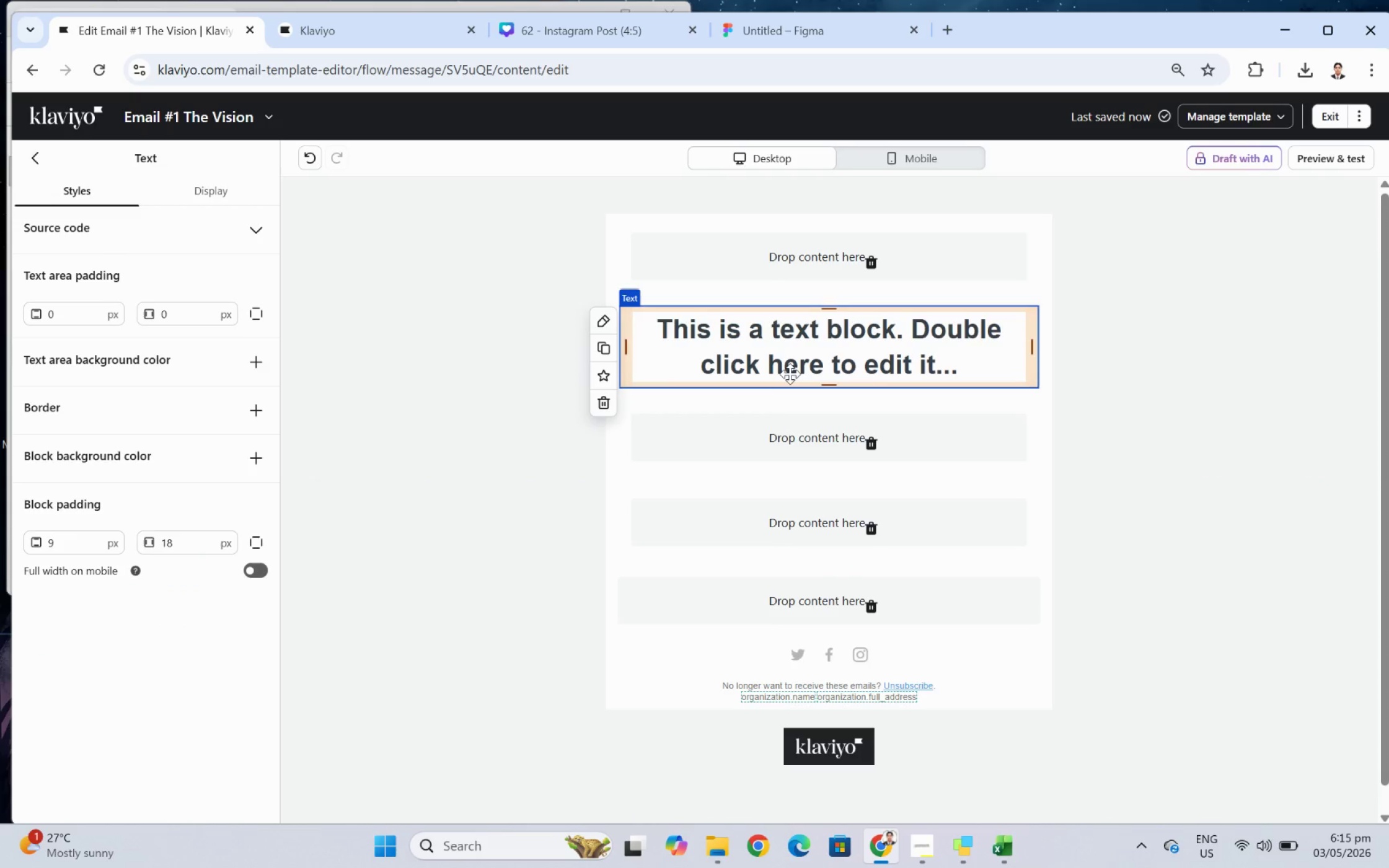 
double_click([779, 346])
 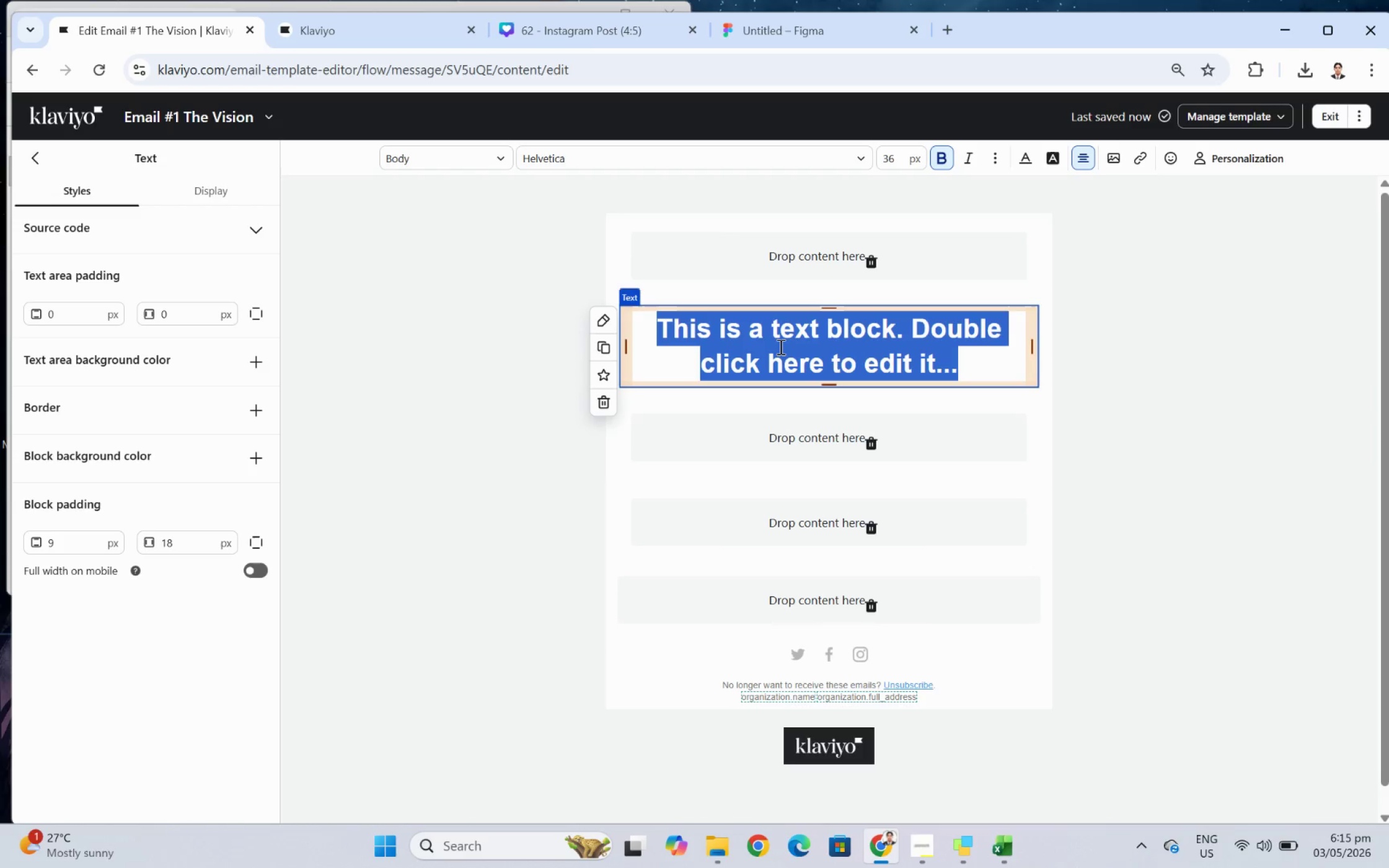 
wait(11.55)
 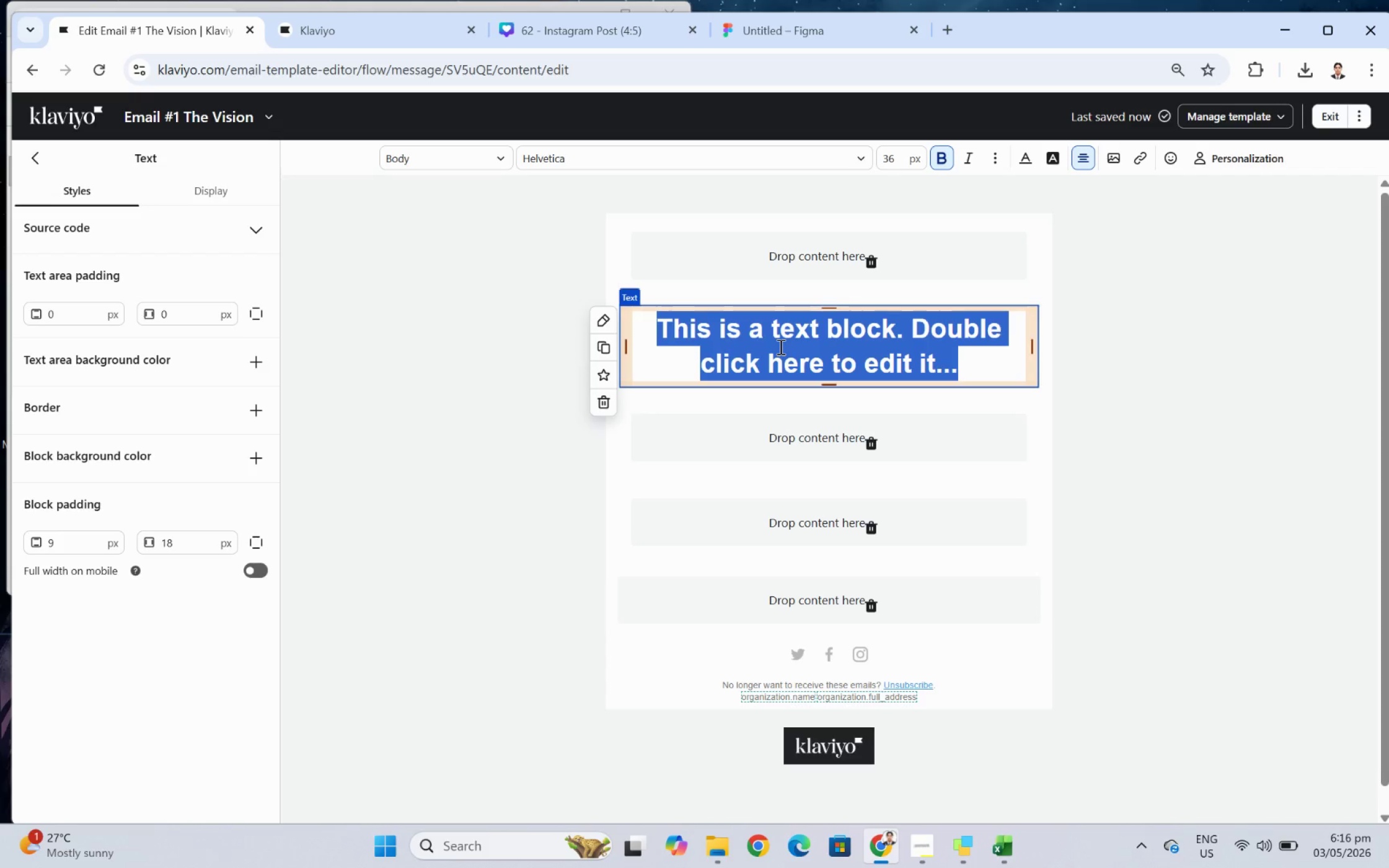 
type(Desgin)
 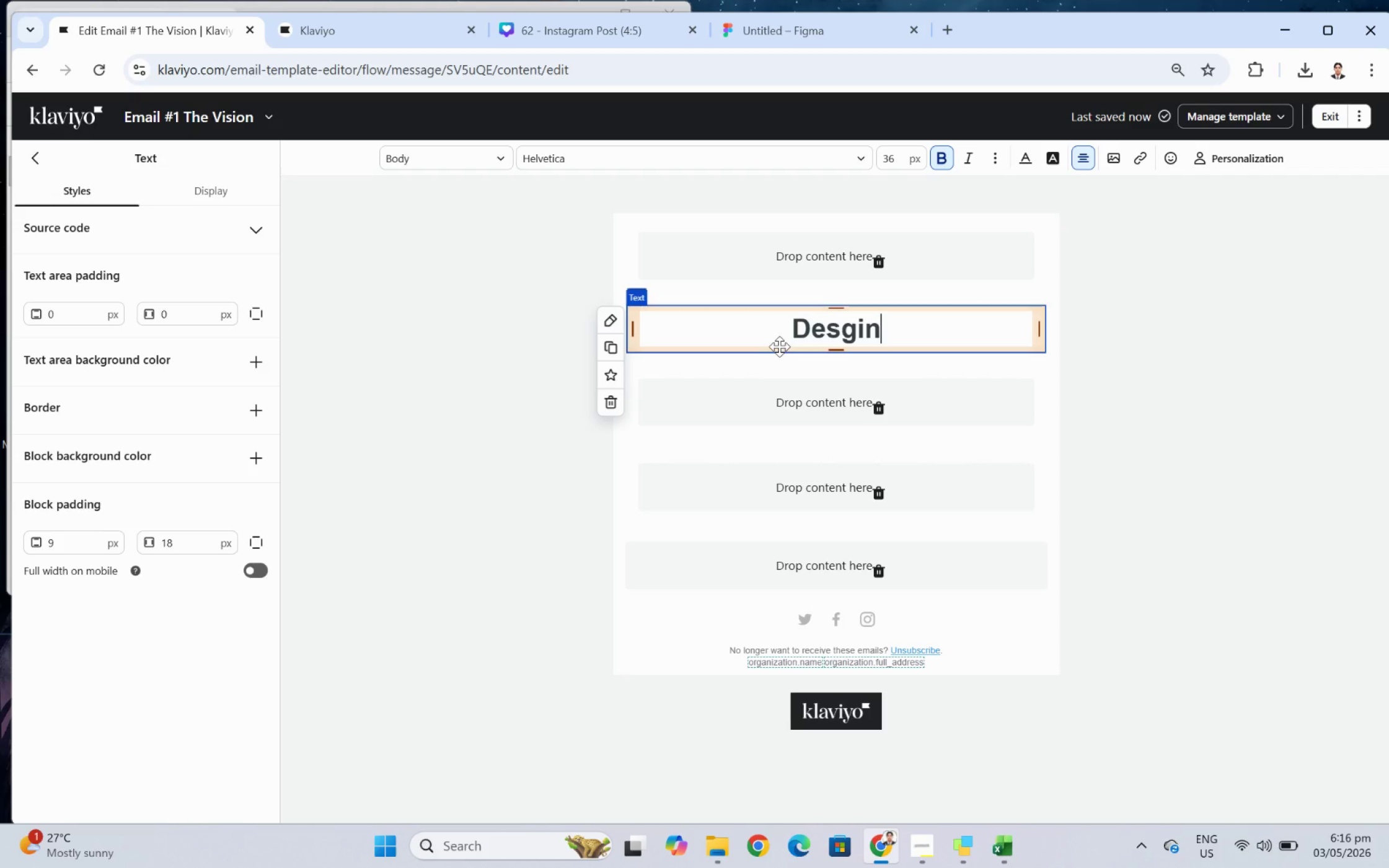 
wait(12.67)
 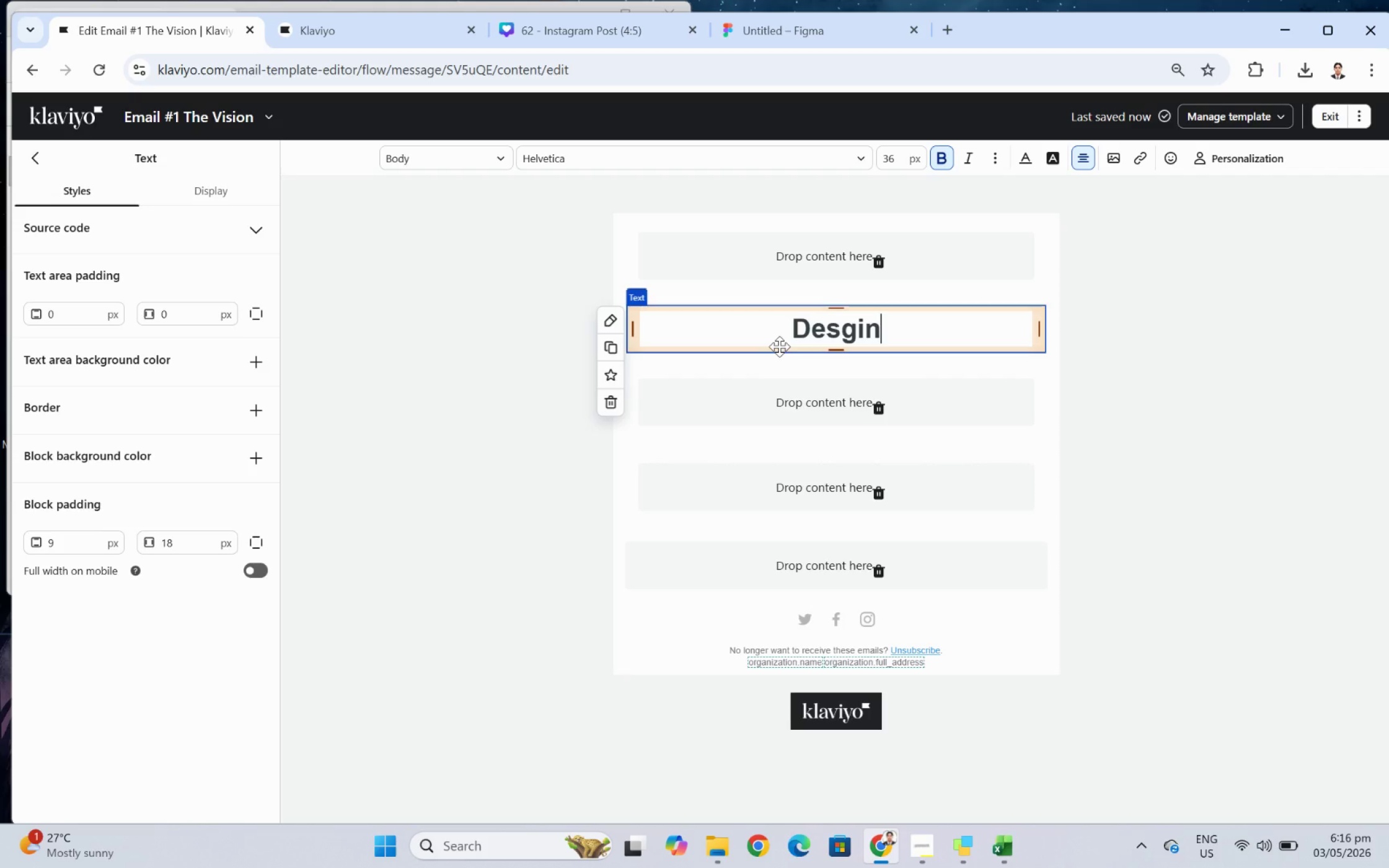 
key(Backspace)
key(Backspace)
key(Backspace)
type(igning )
 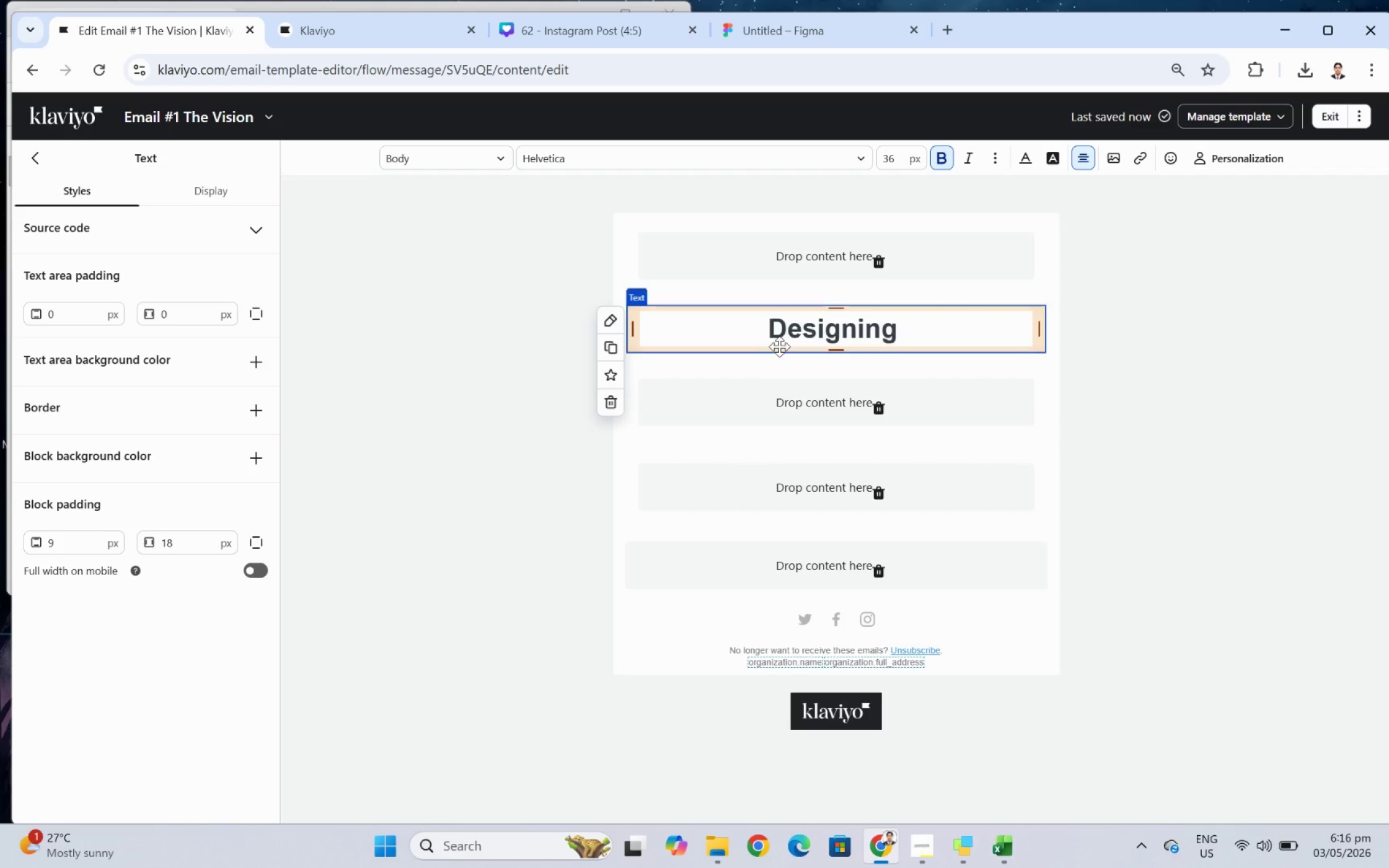 
wait(11.28)
 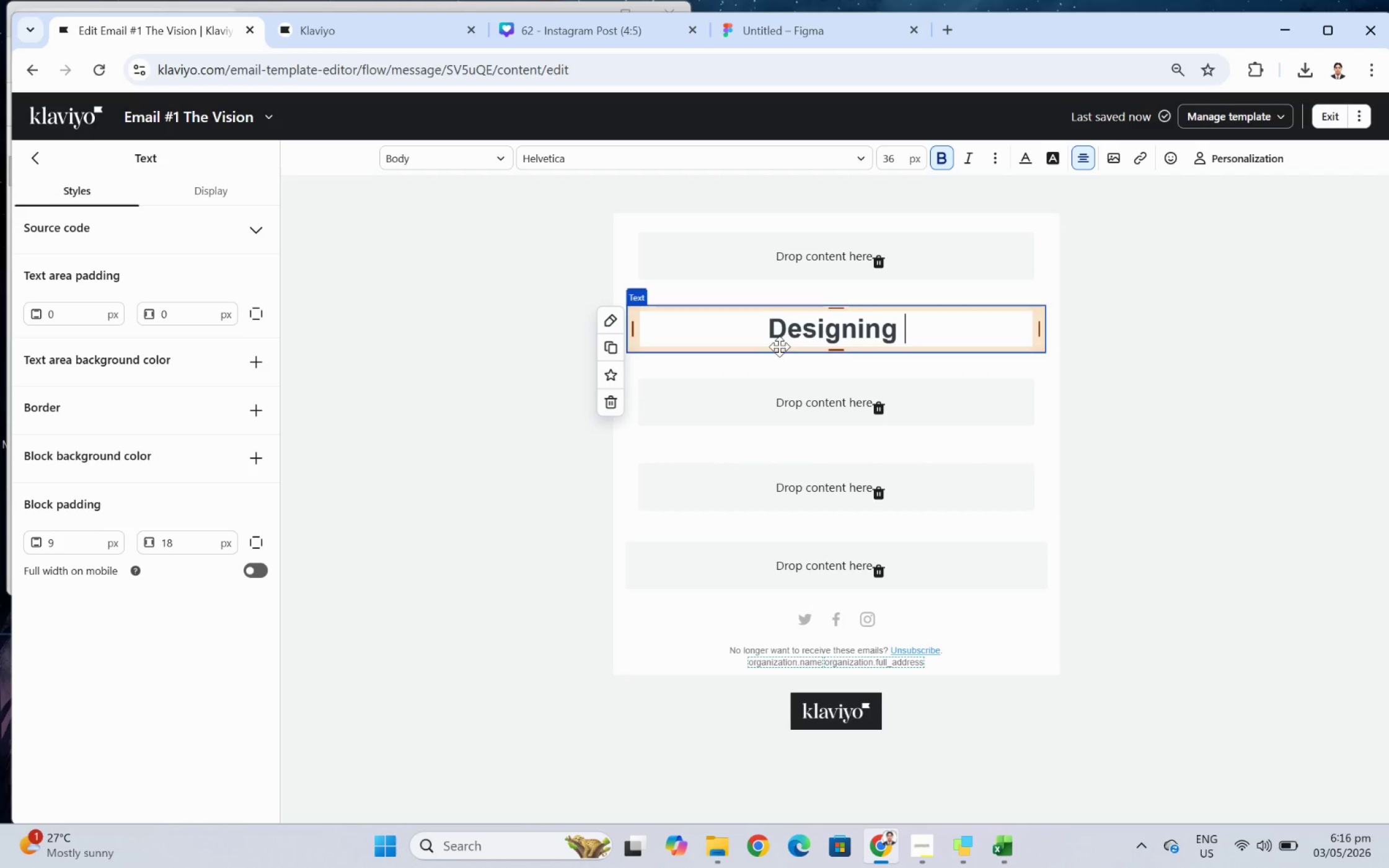 
type(Your Dream)
 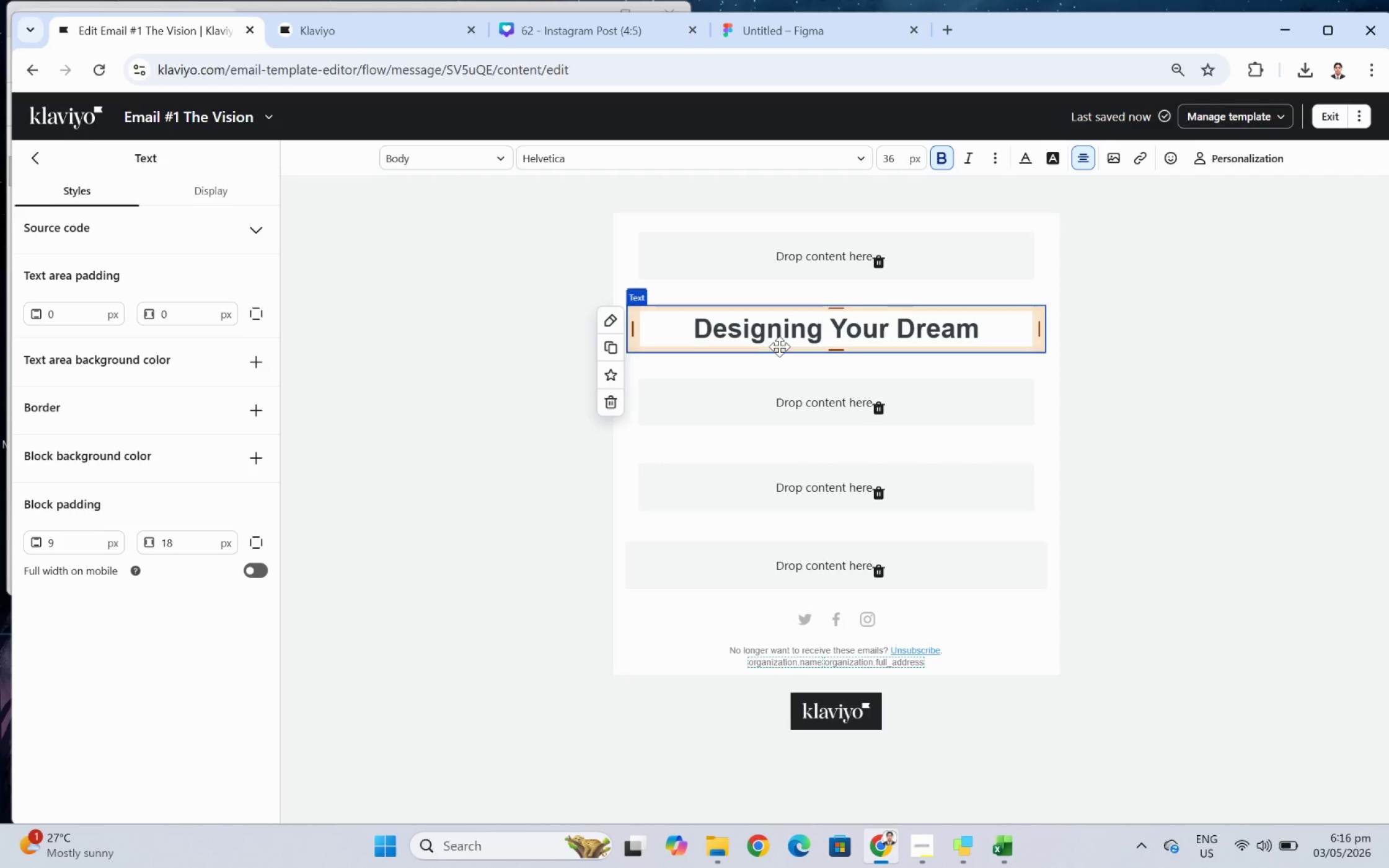 
wait(5.39)
 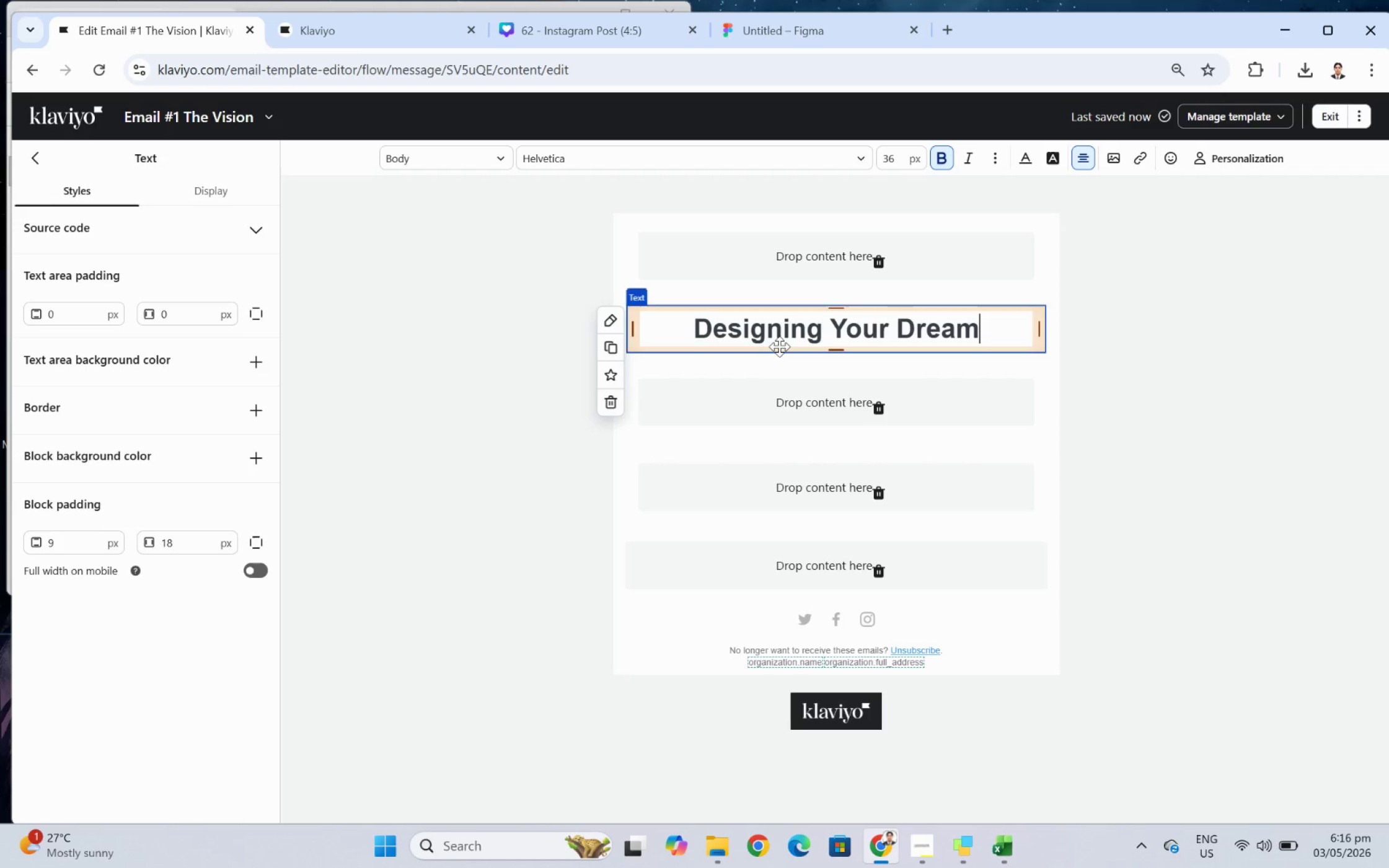 
key(Space)
 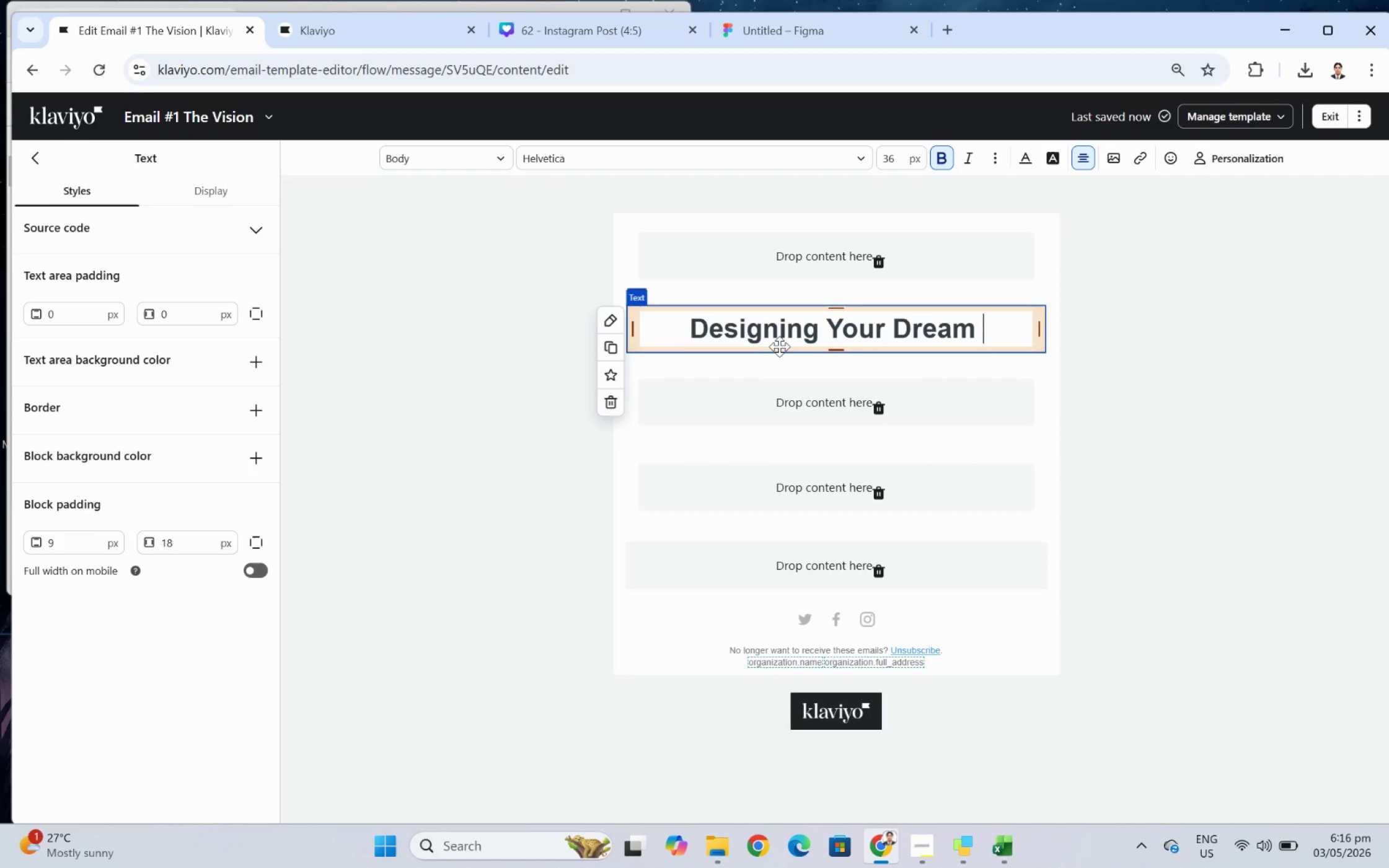 
type(Starts Now)
 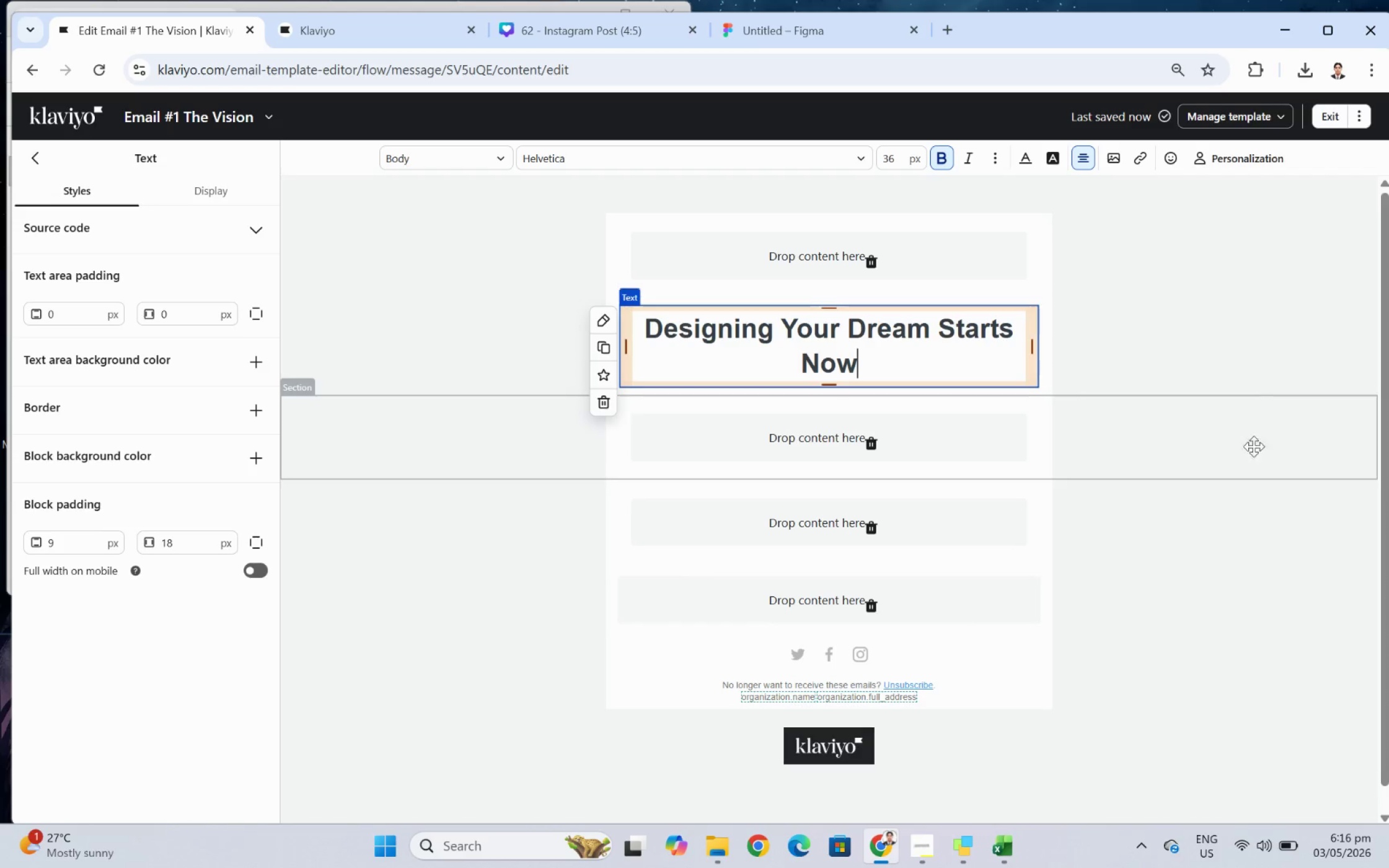 
left_click([1287, 447])
 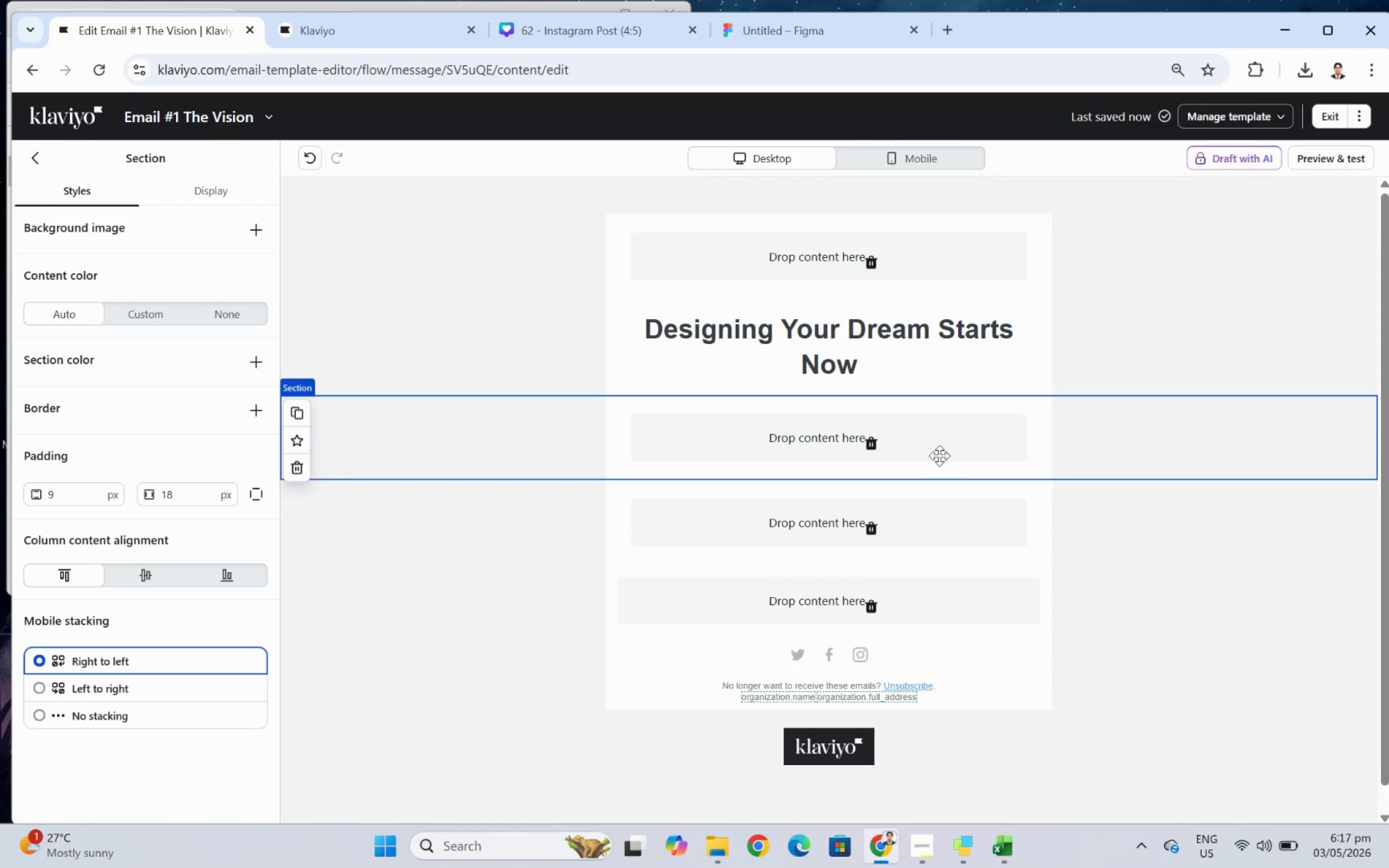 
wait(36.12)
 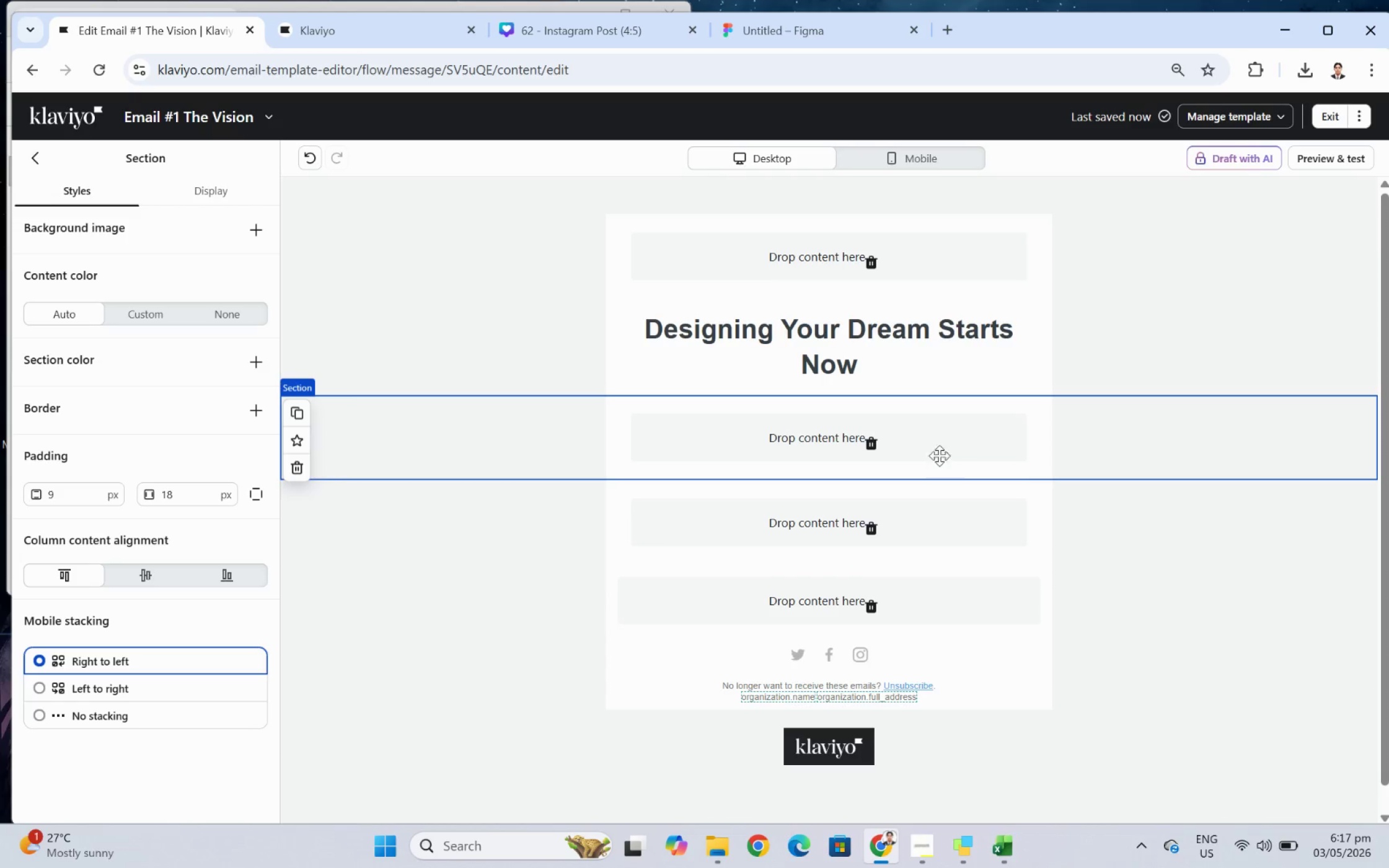 
left_click_drag(start_coordinate=[73, 303], to_coordinate=[831, 435])
 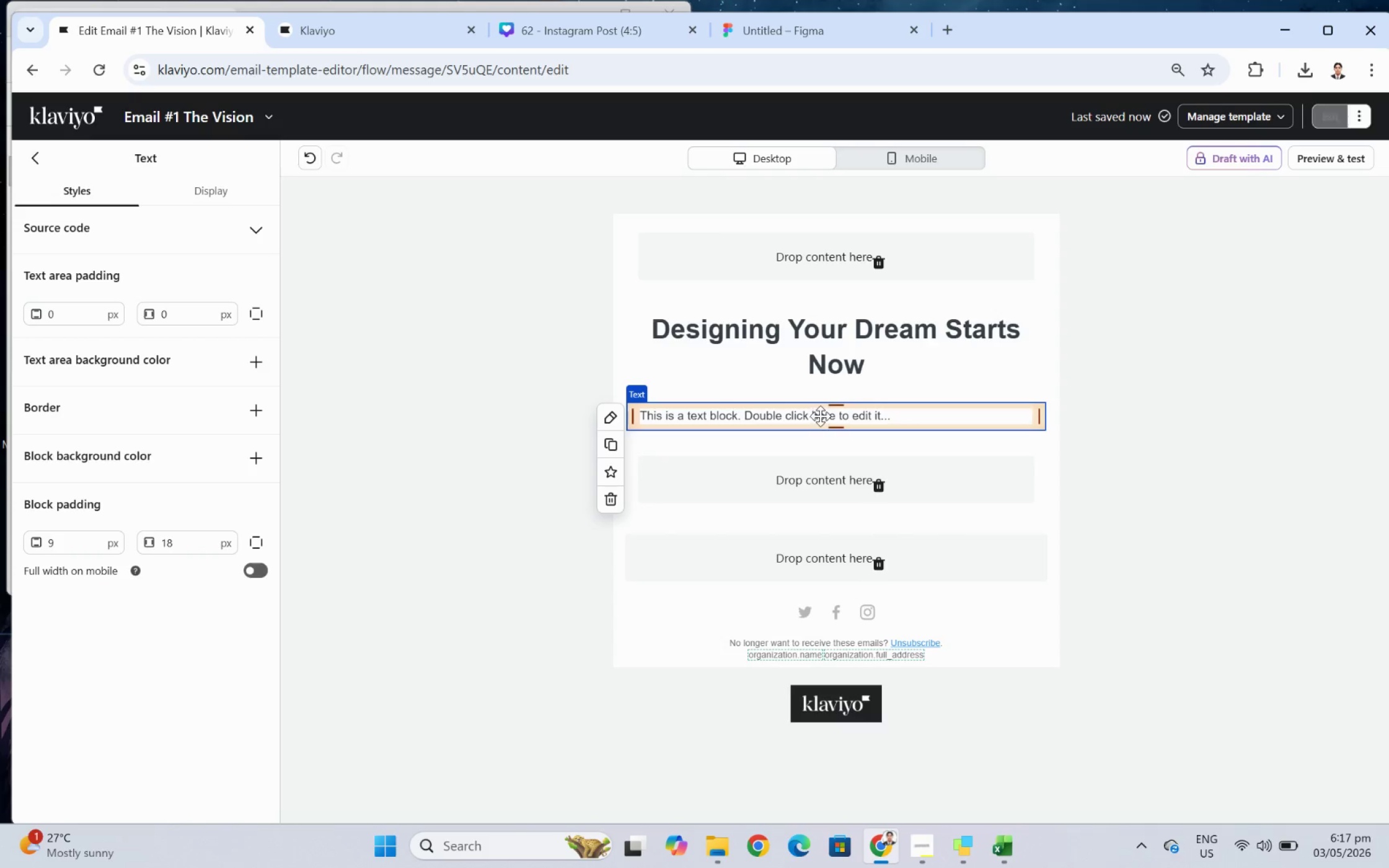 
double_click([819, 415])
 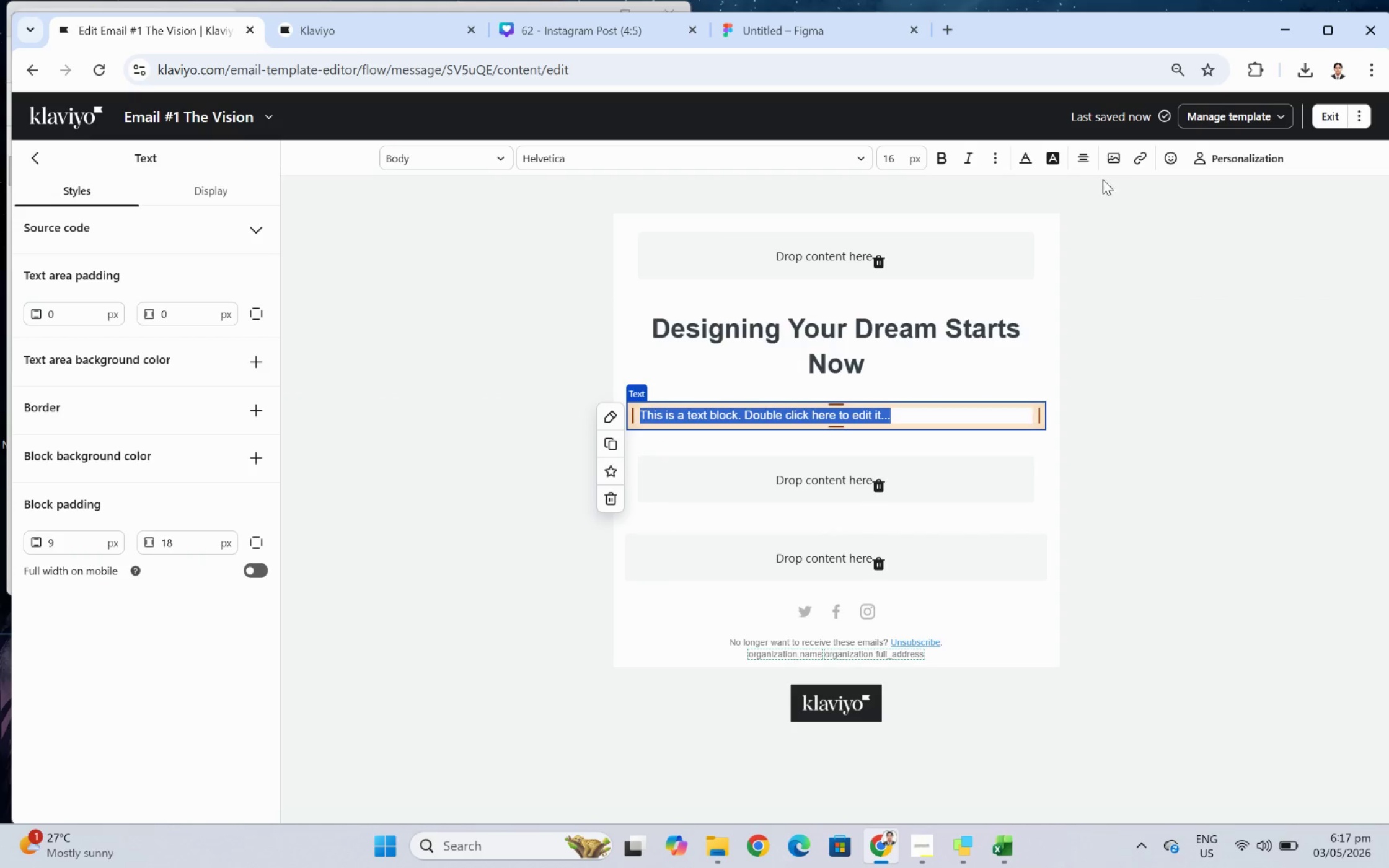 
left_click([1079, 156])
 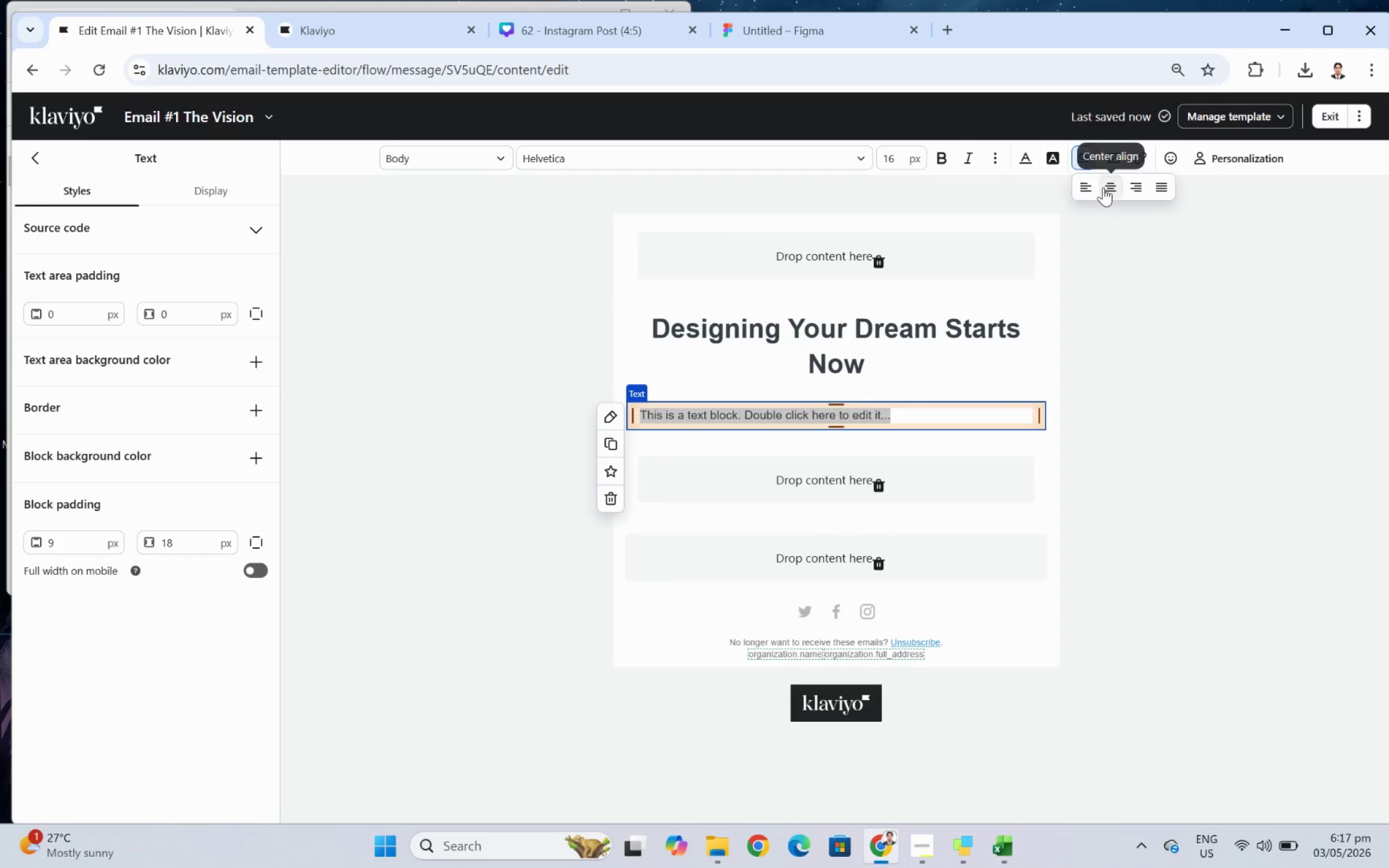 
left_click([1105, 187])
 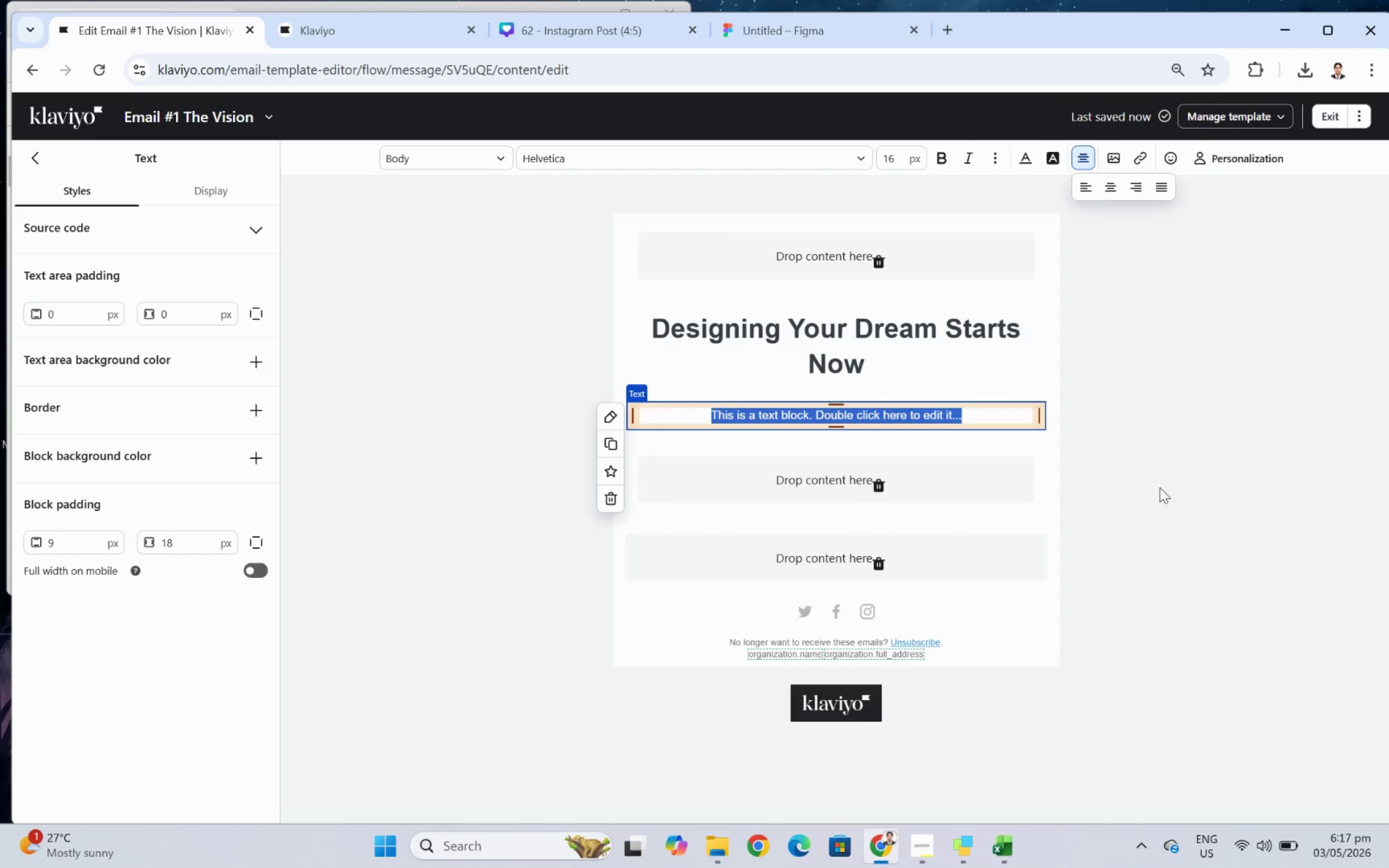 
left_click([1172, 505])
 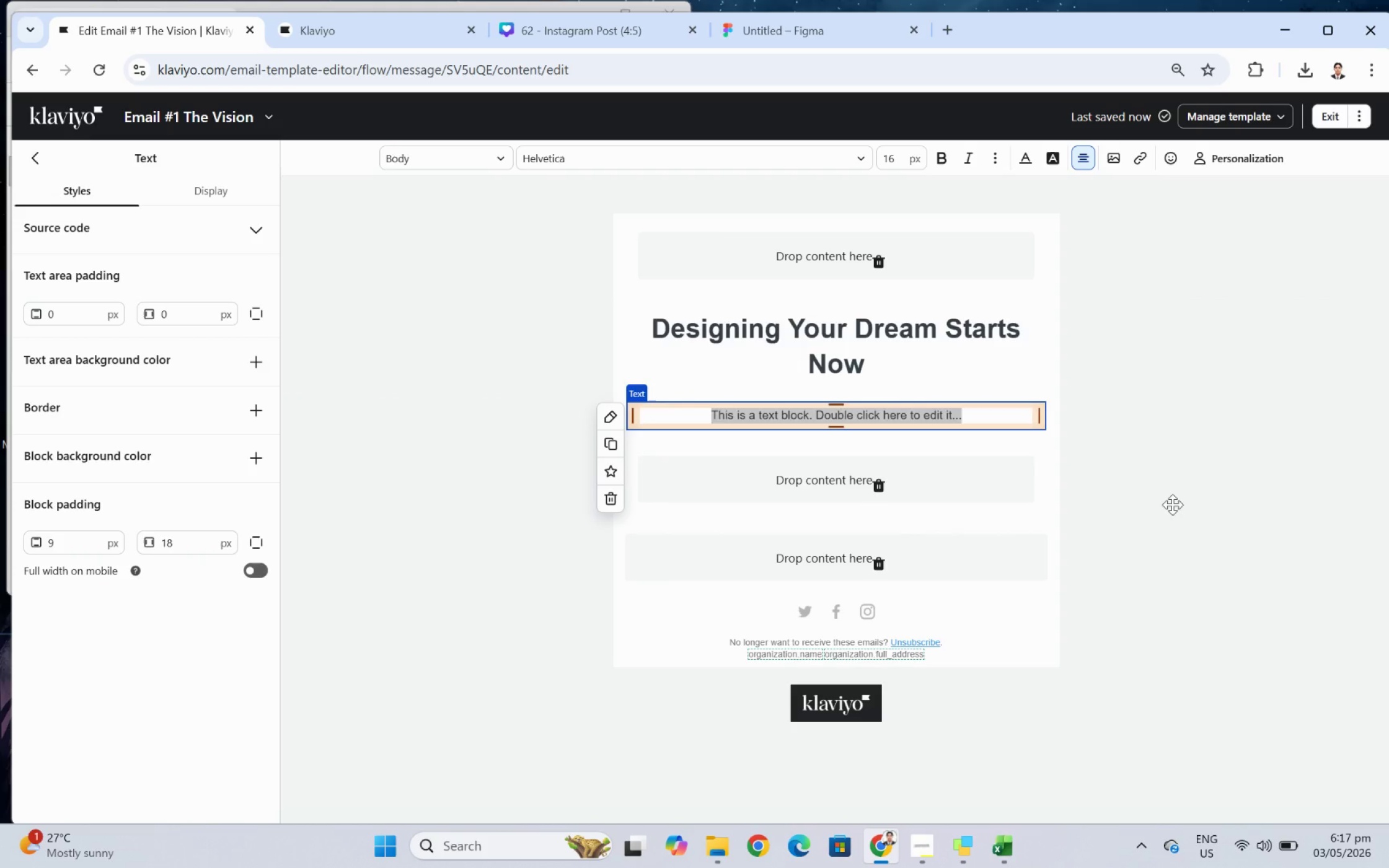 
left_click([1172, 504])
 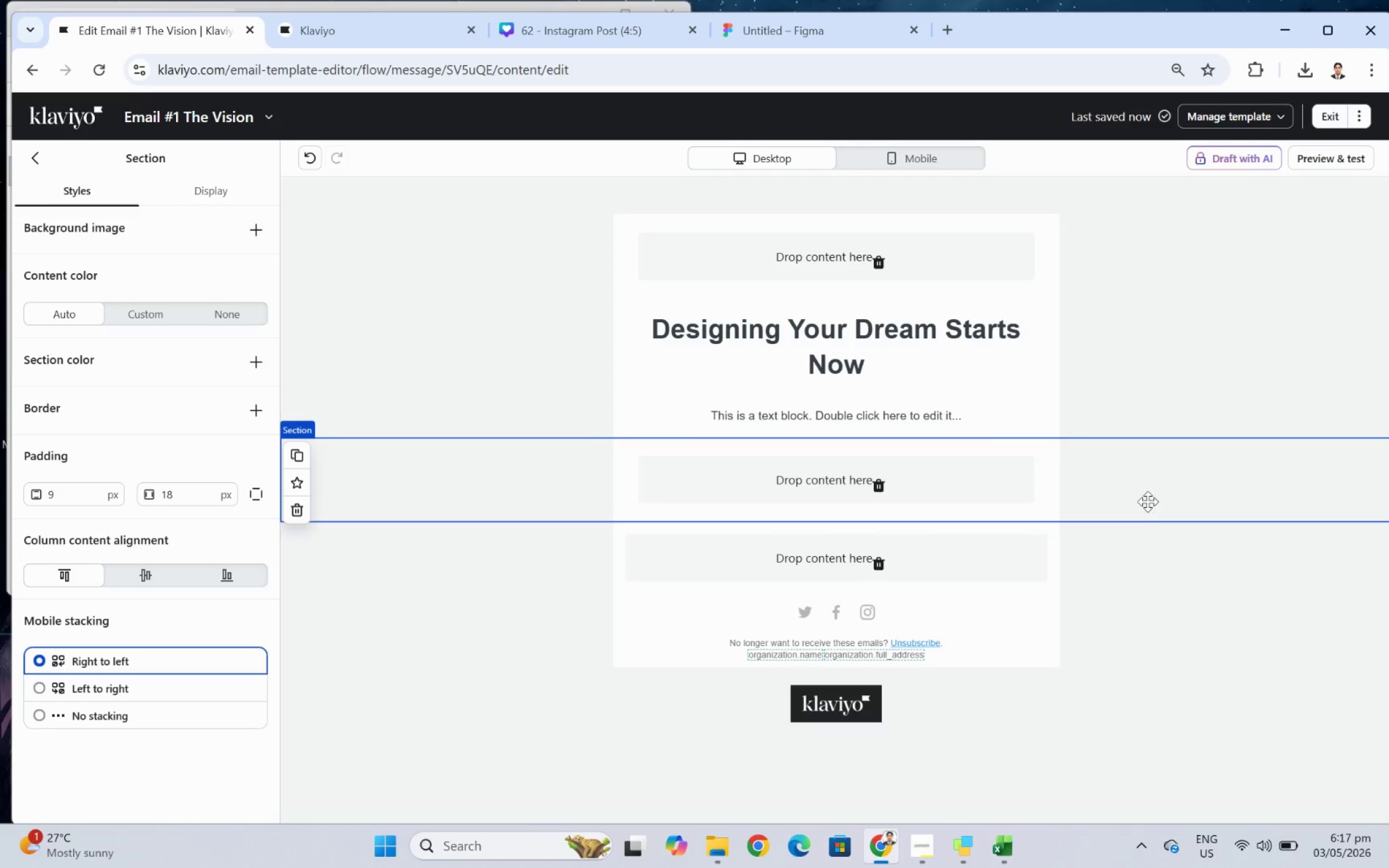 
wait(8.52)
 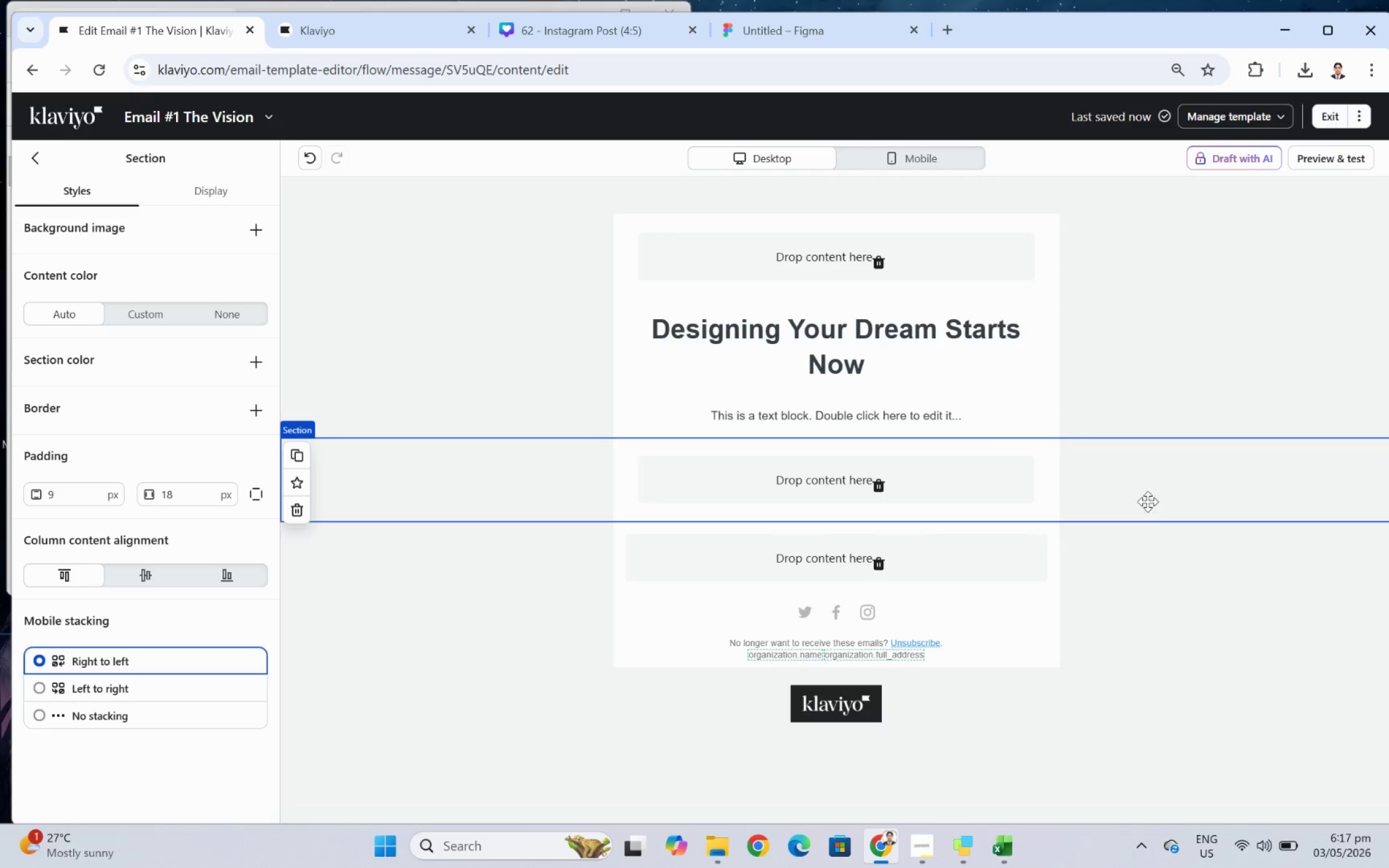 
left_click([880, 417])
 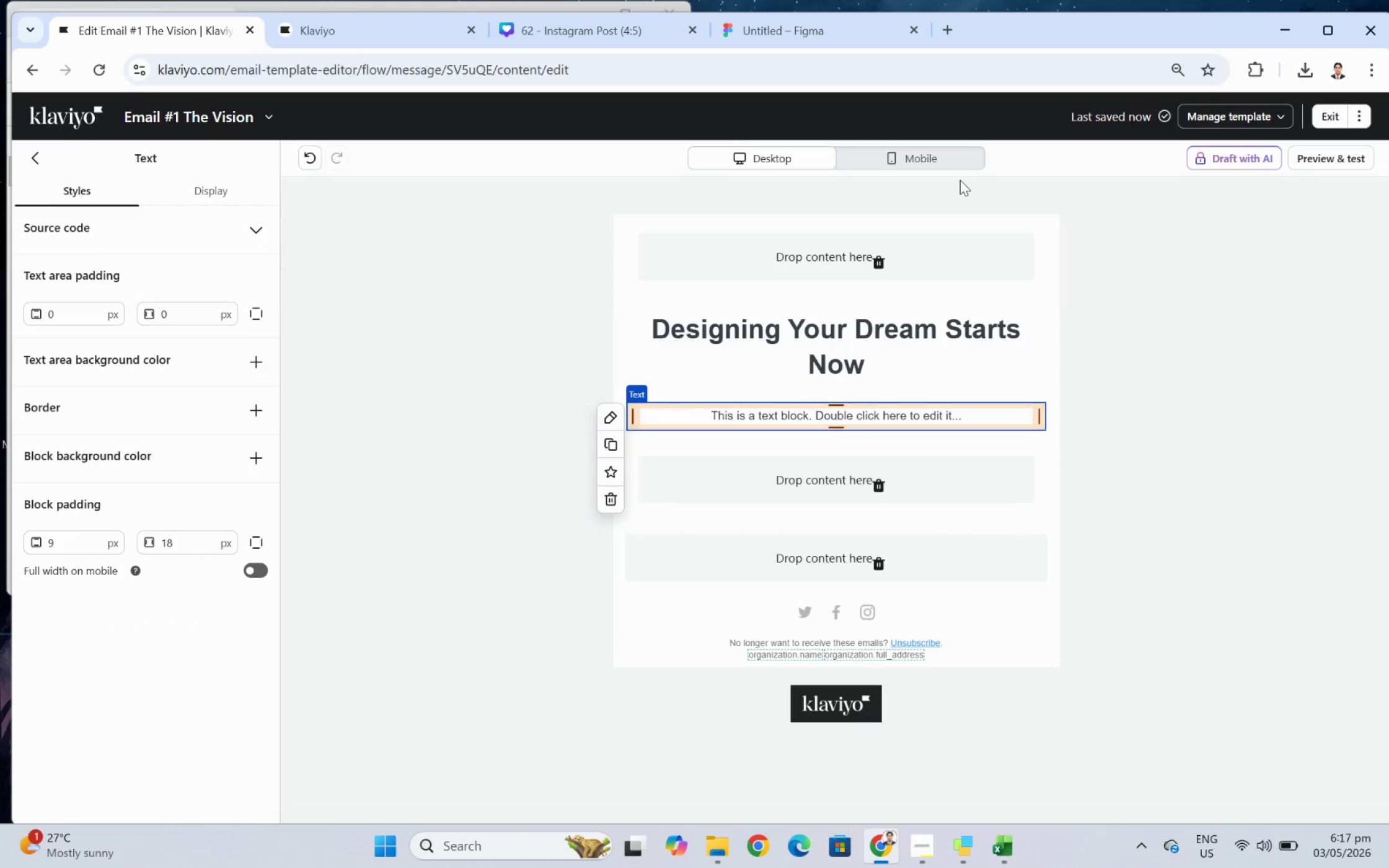 
left_click([955, 151])
 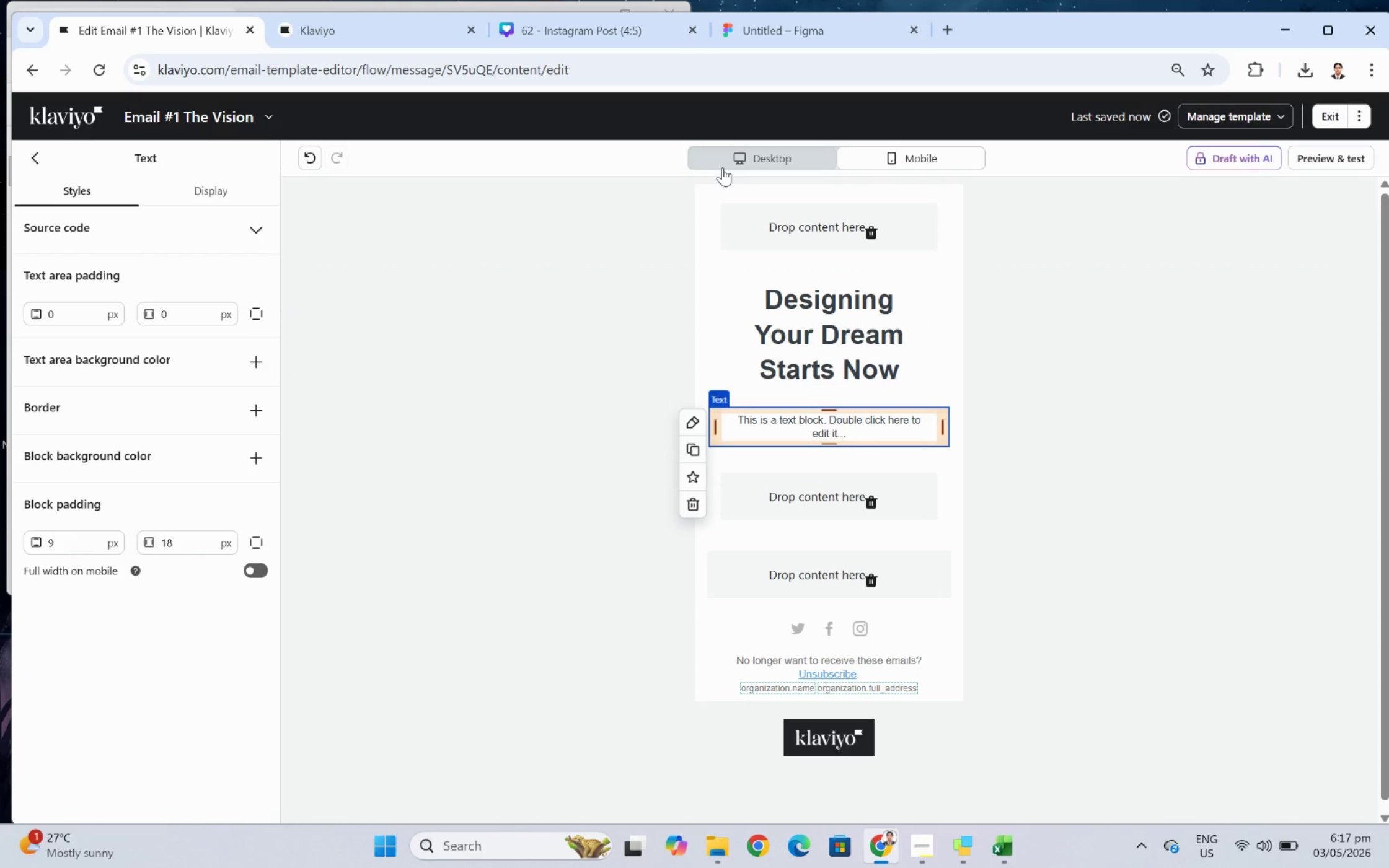 
left_click([746, 156])
 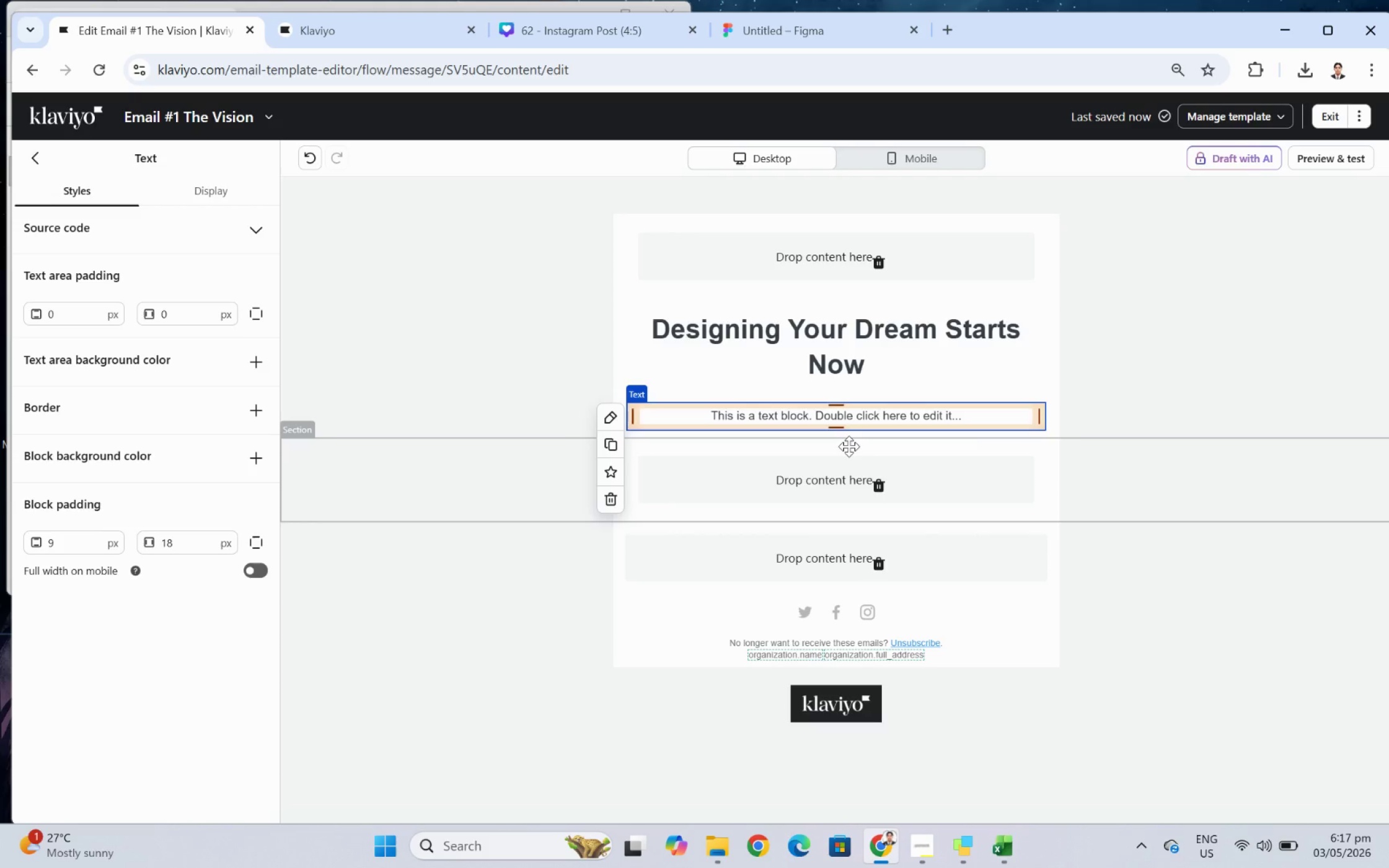 
wait(11.5)
 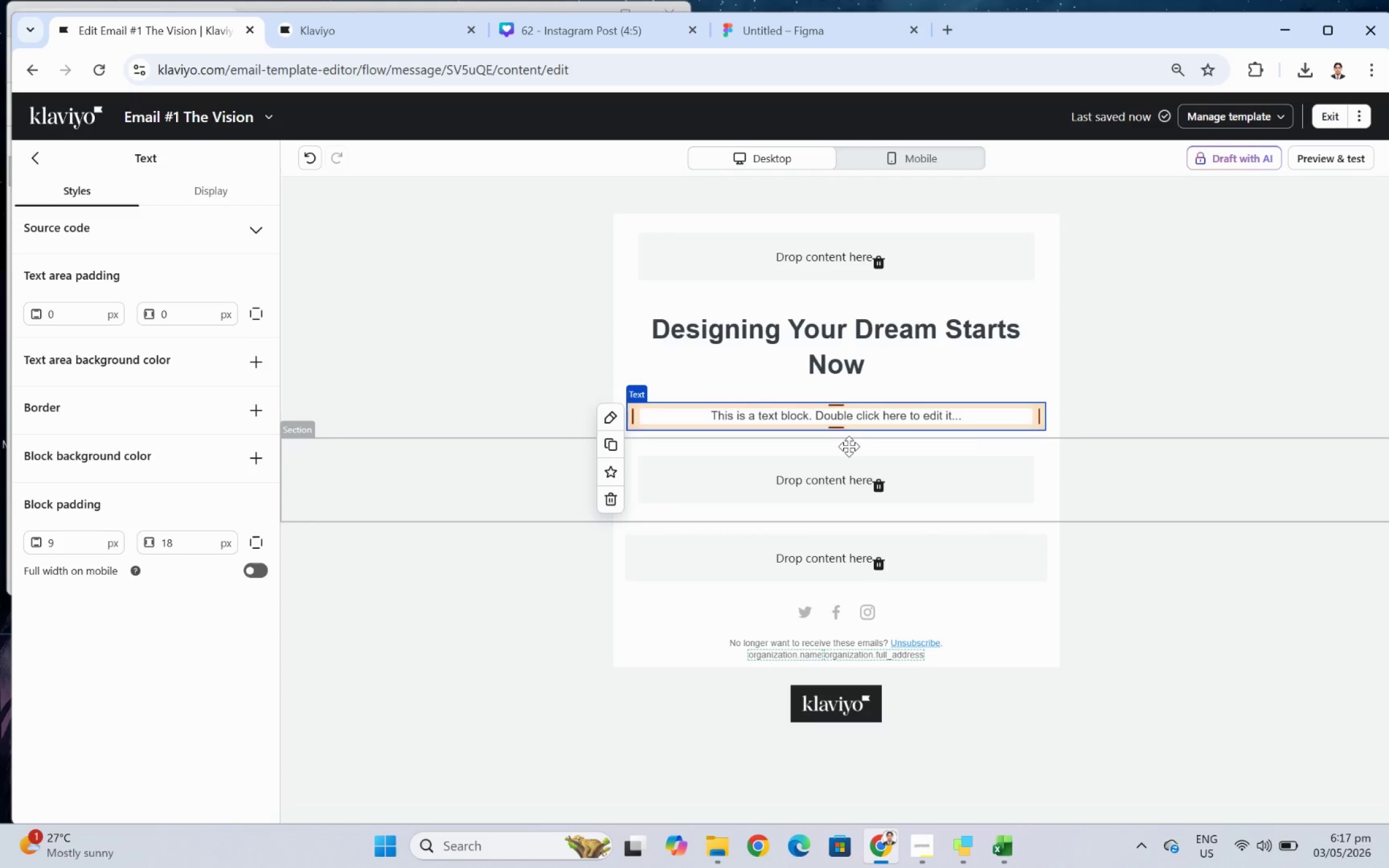 
double_click([837, 412])
 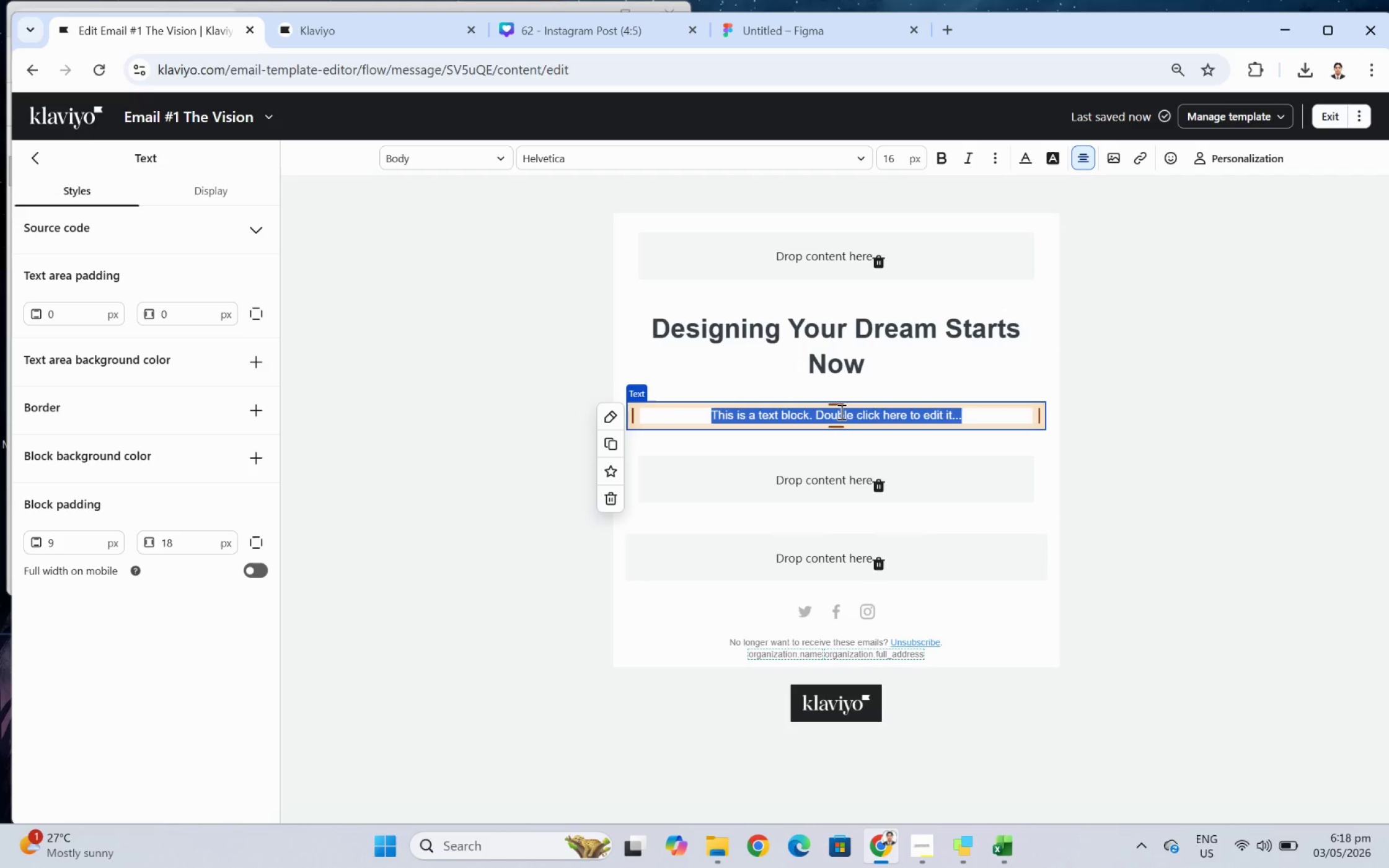 
wait(11.56)
 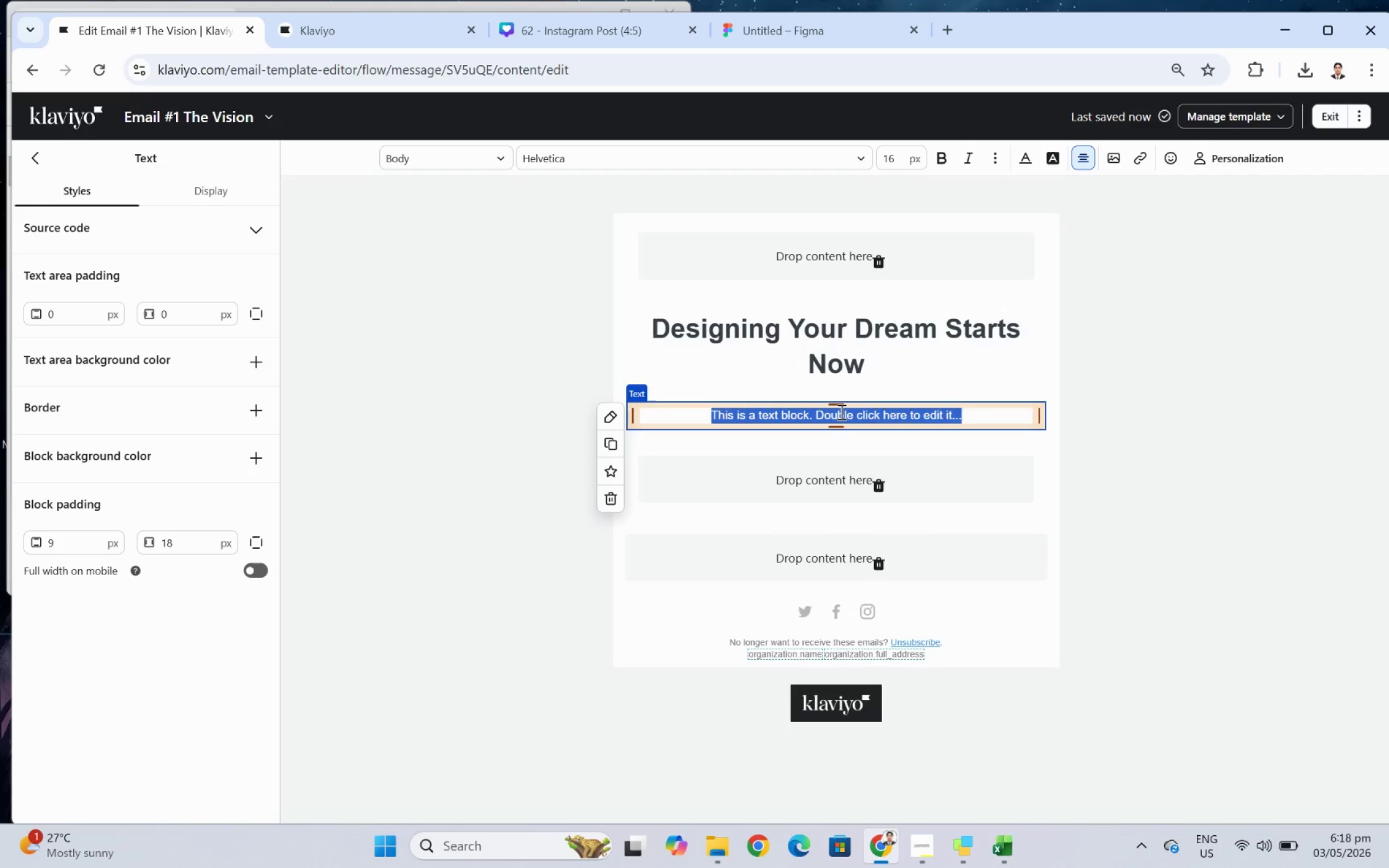 
double_click([826, 421])
 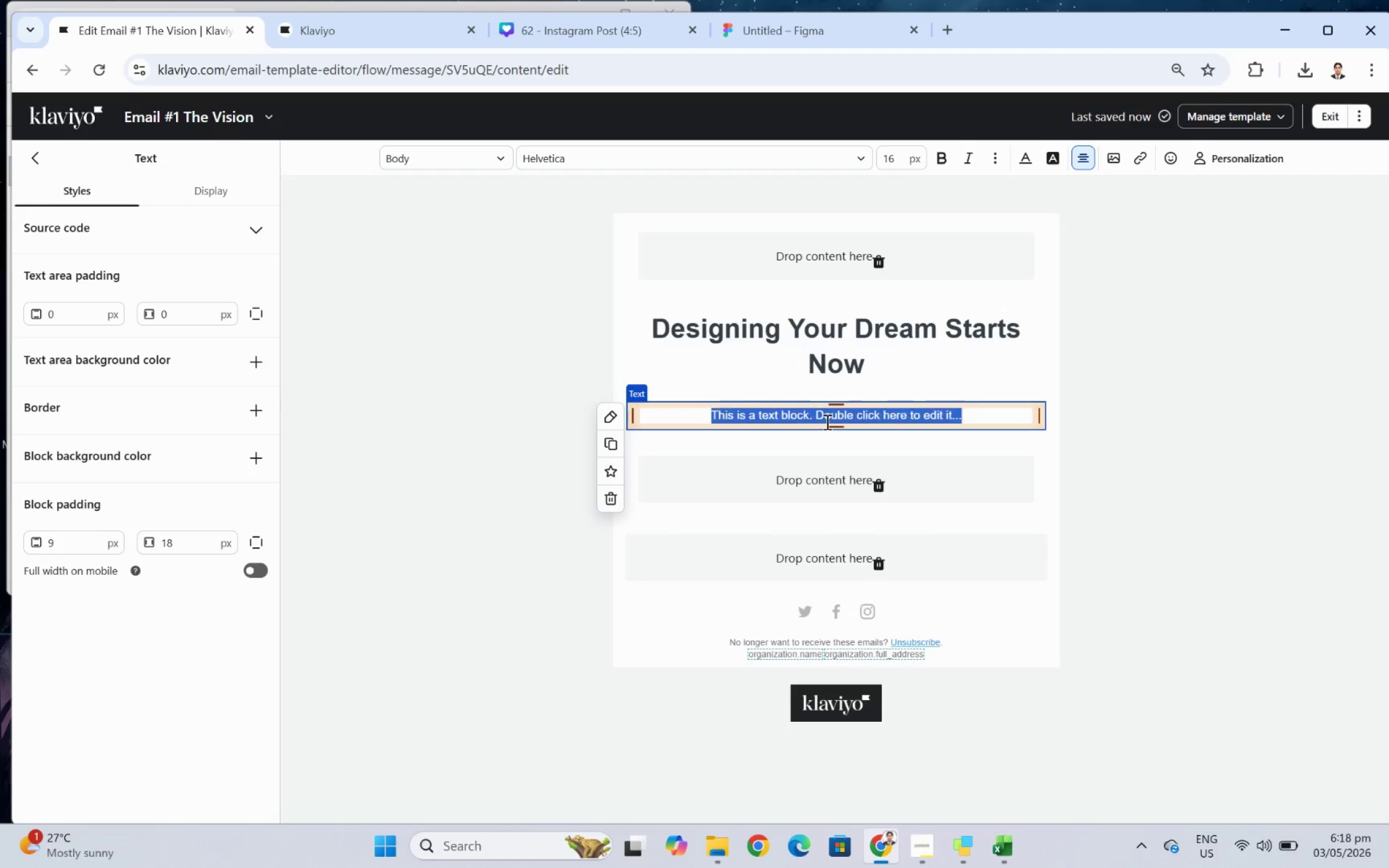 
triple_click([826, 421])
 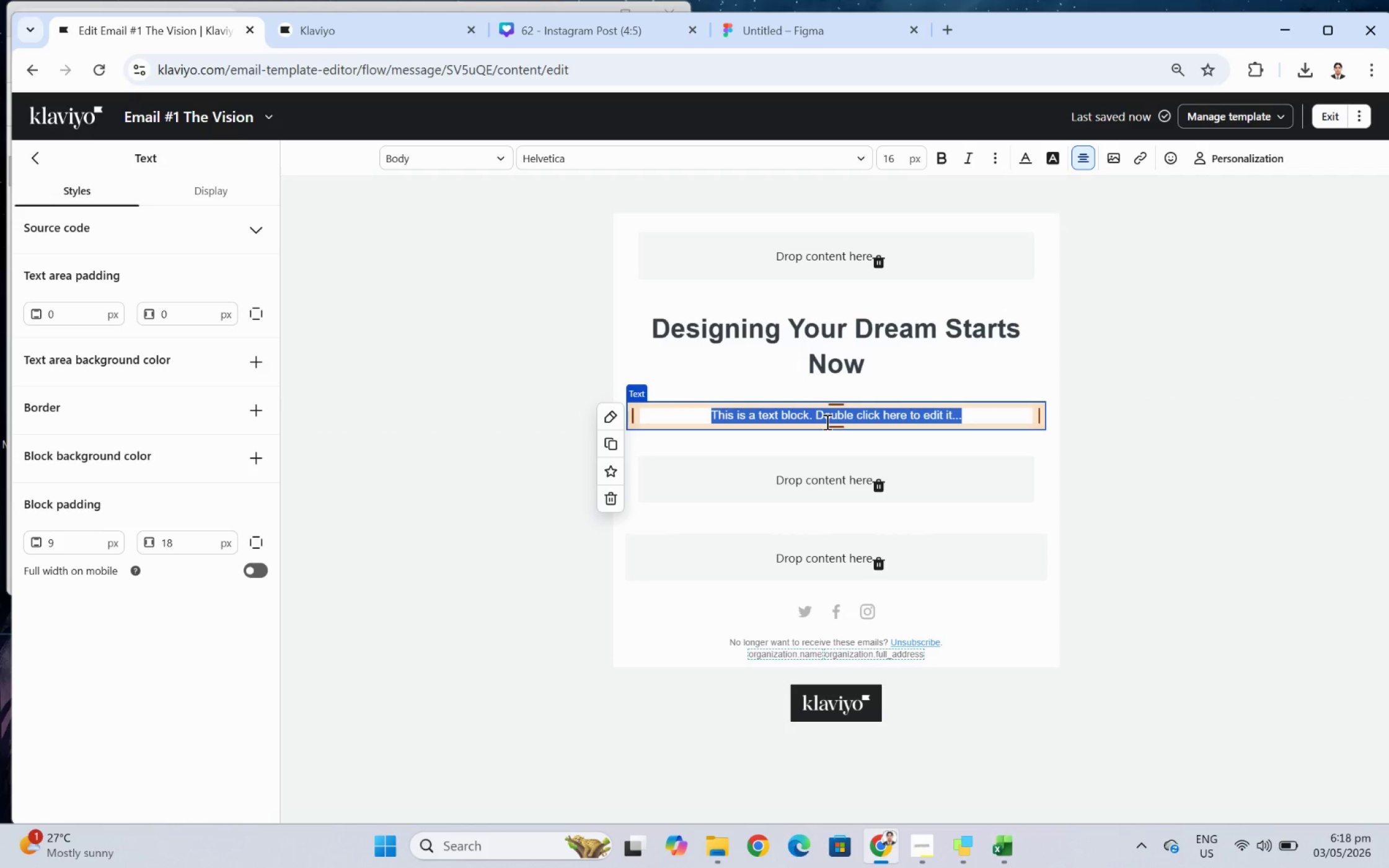 
wait(7.14)
 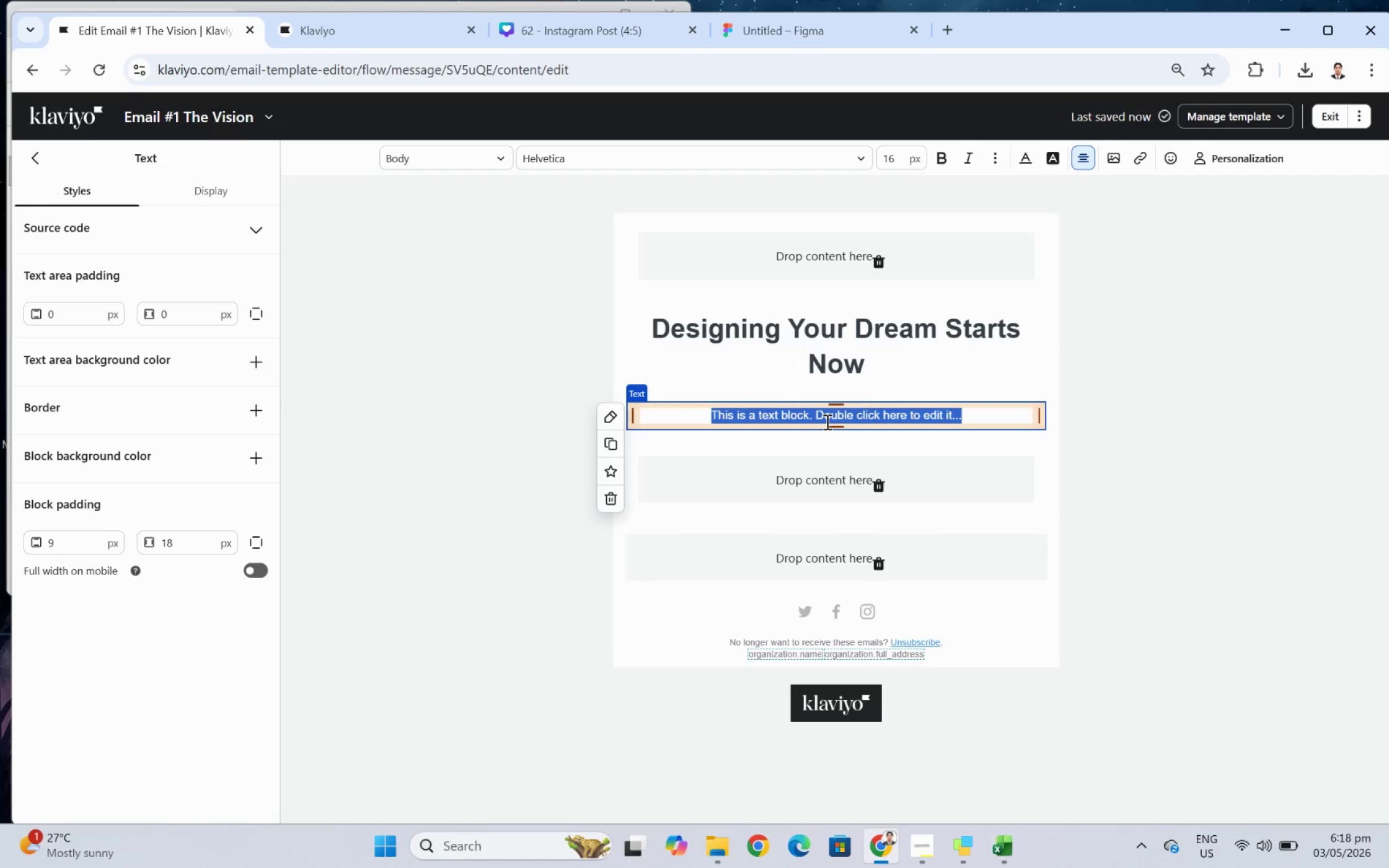 
hold_key(key=ShiftLeft, duration=1.31)
 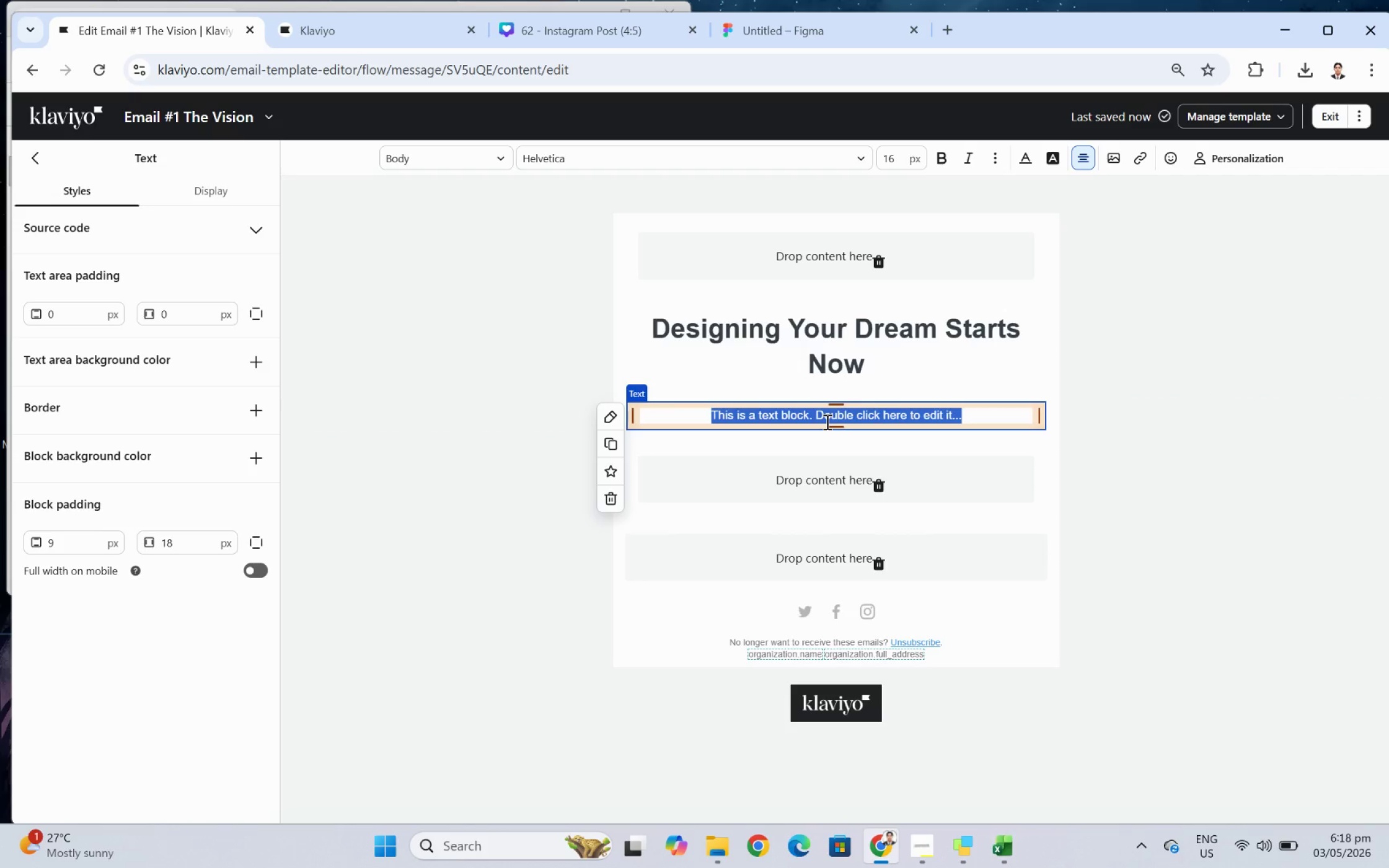 
wait(9.25)
 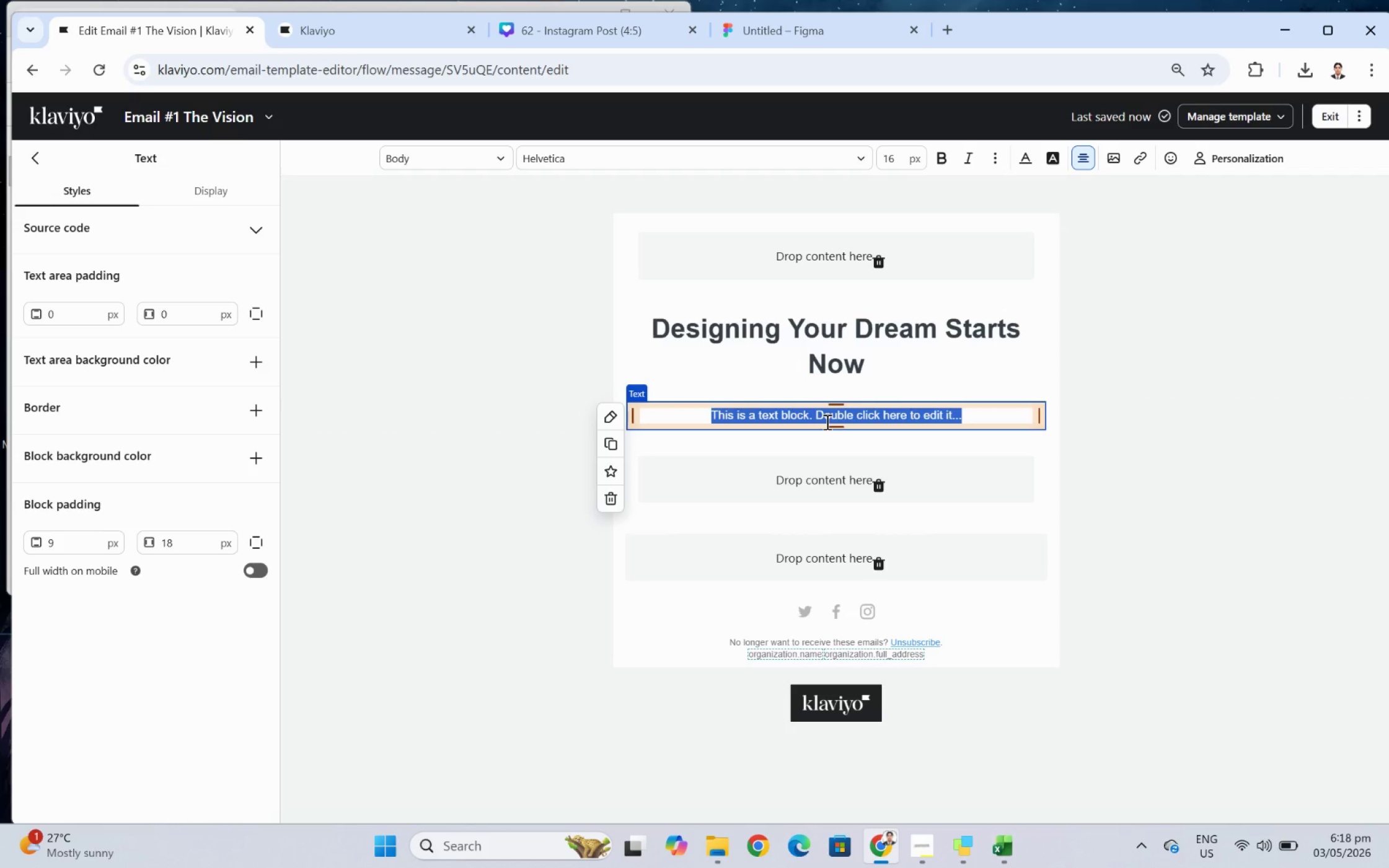 
type(Tha)
 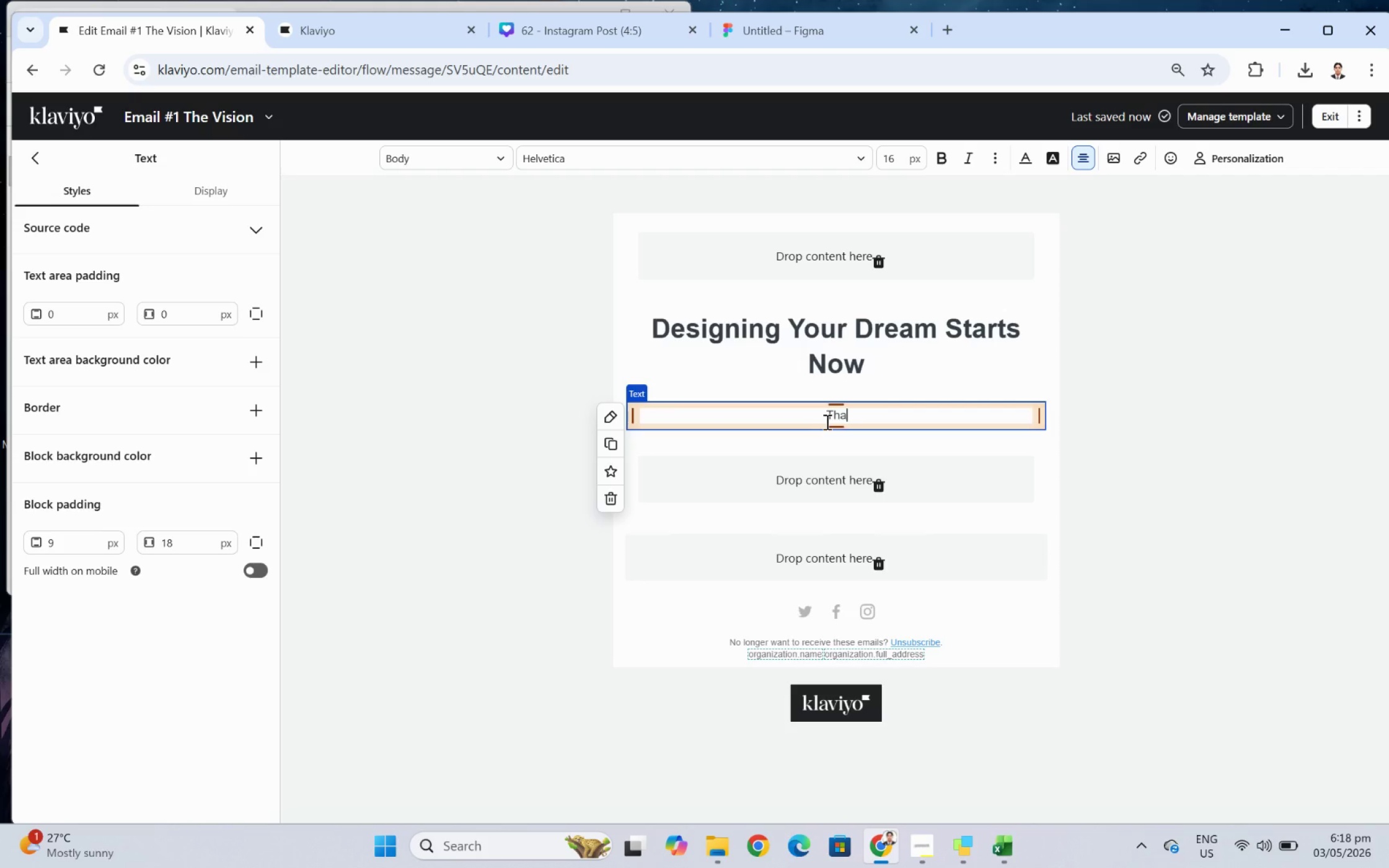 
key(Backspace)
key(Backspace)
key(Backspace)
type(Hi )
 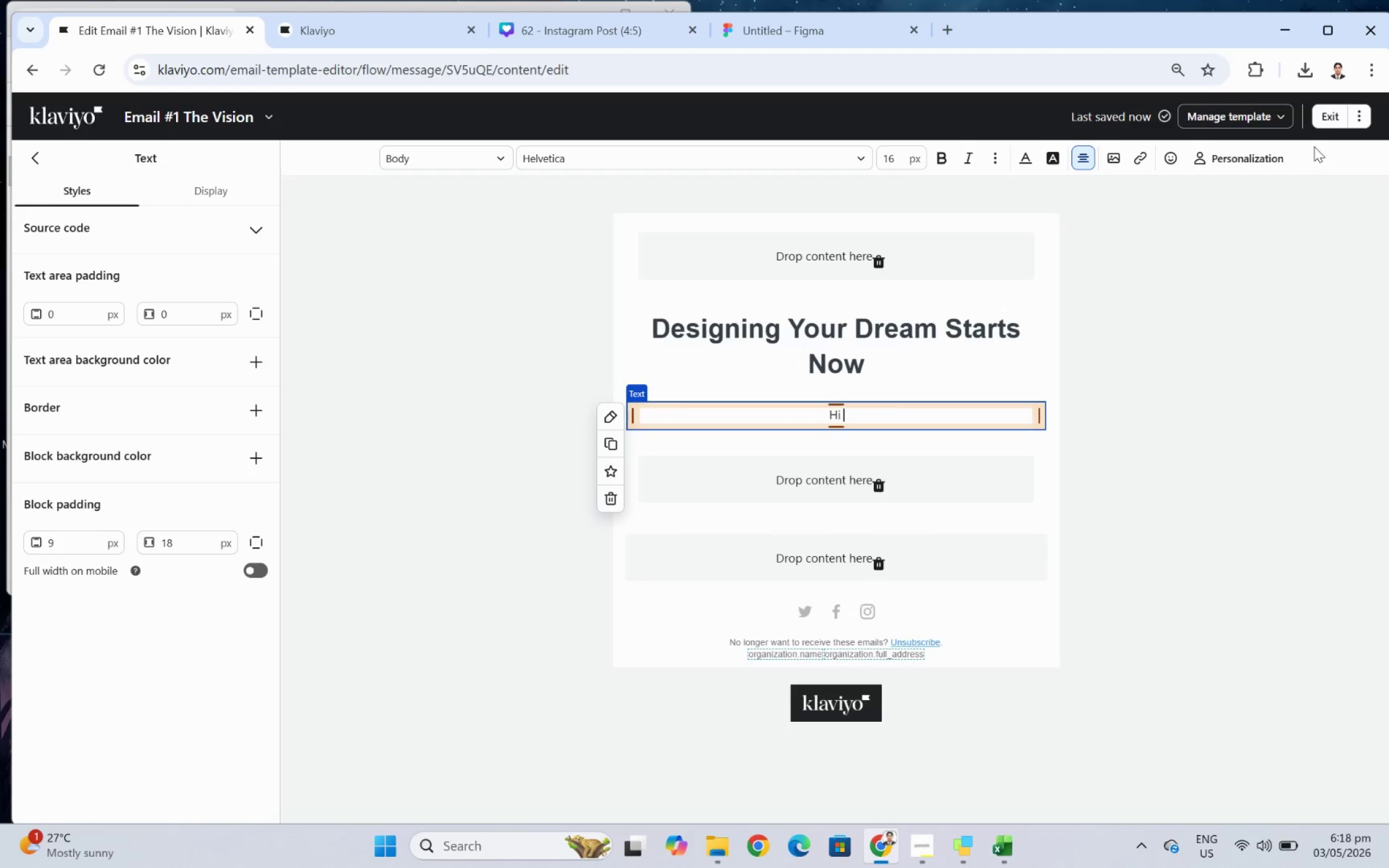 
left_click([1285, 159])
 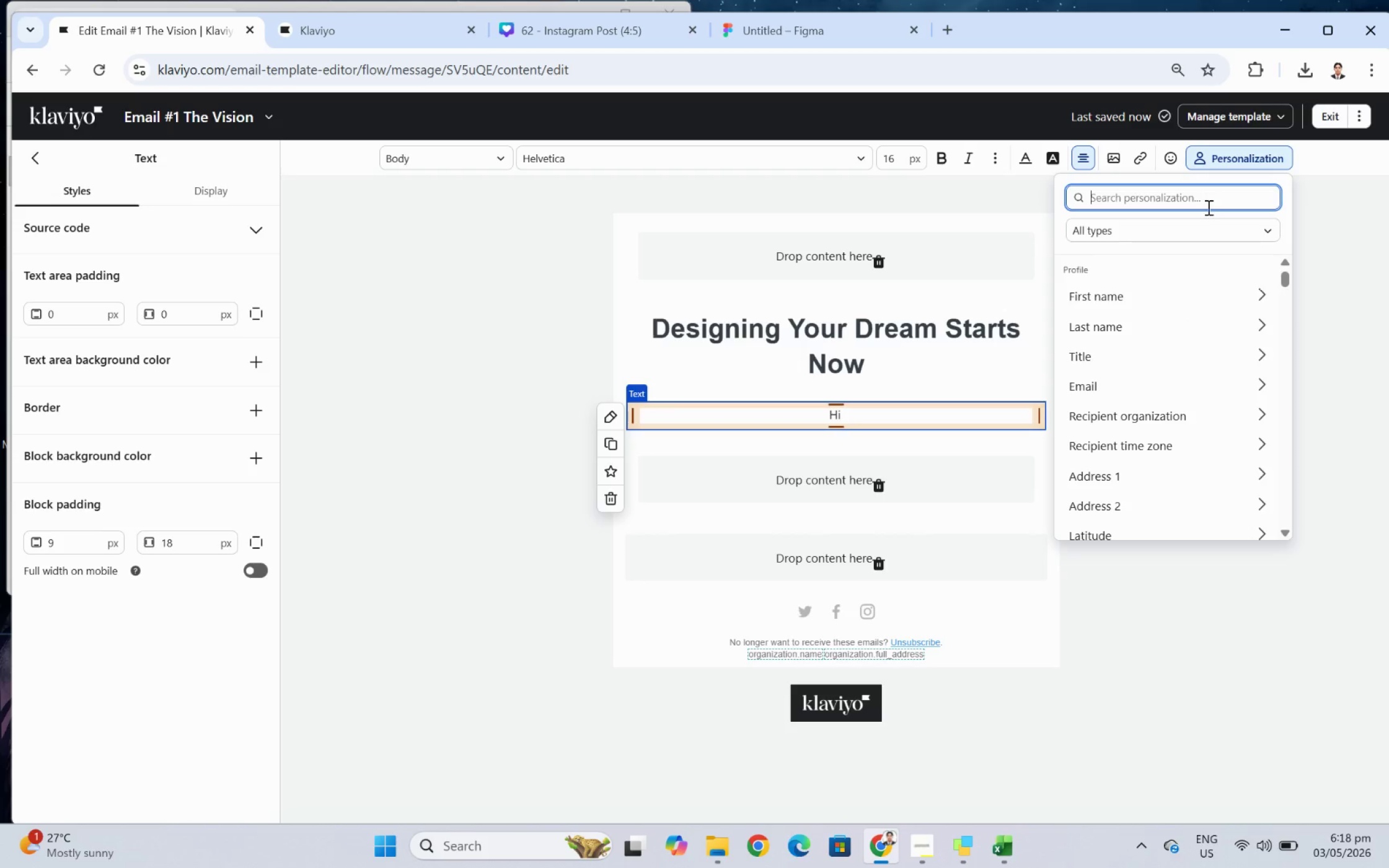 
left_click([1211, 301])
 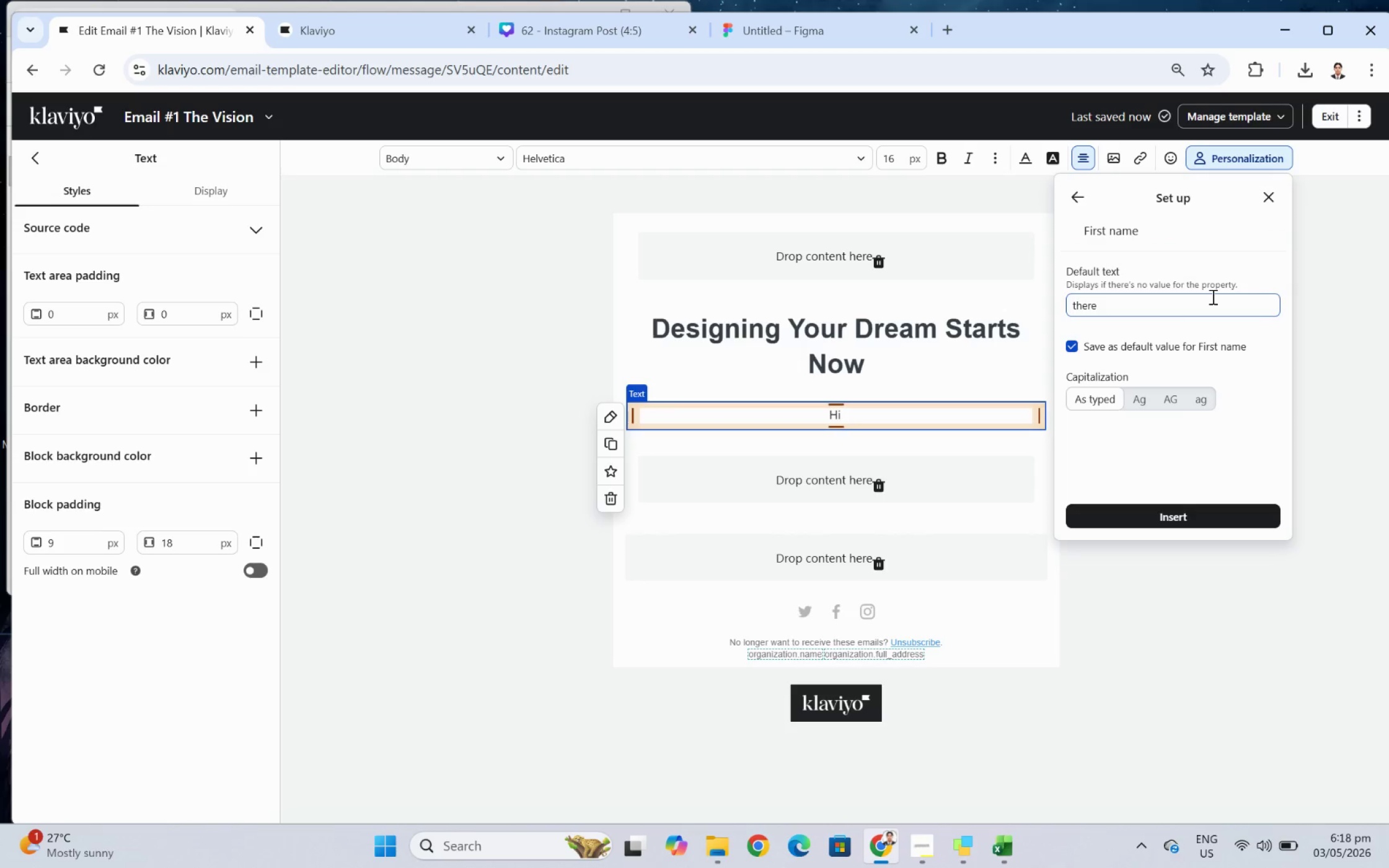 
left_click([1211, 296])
 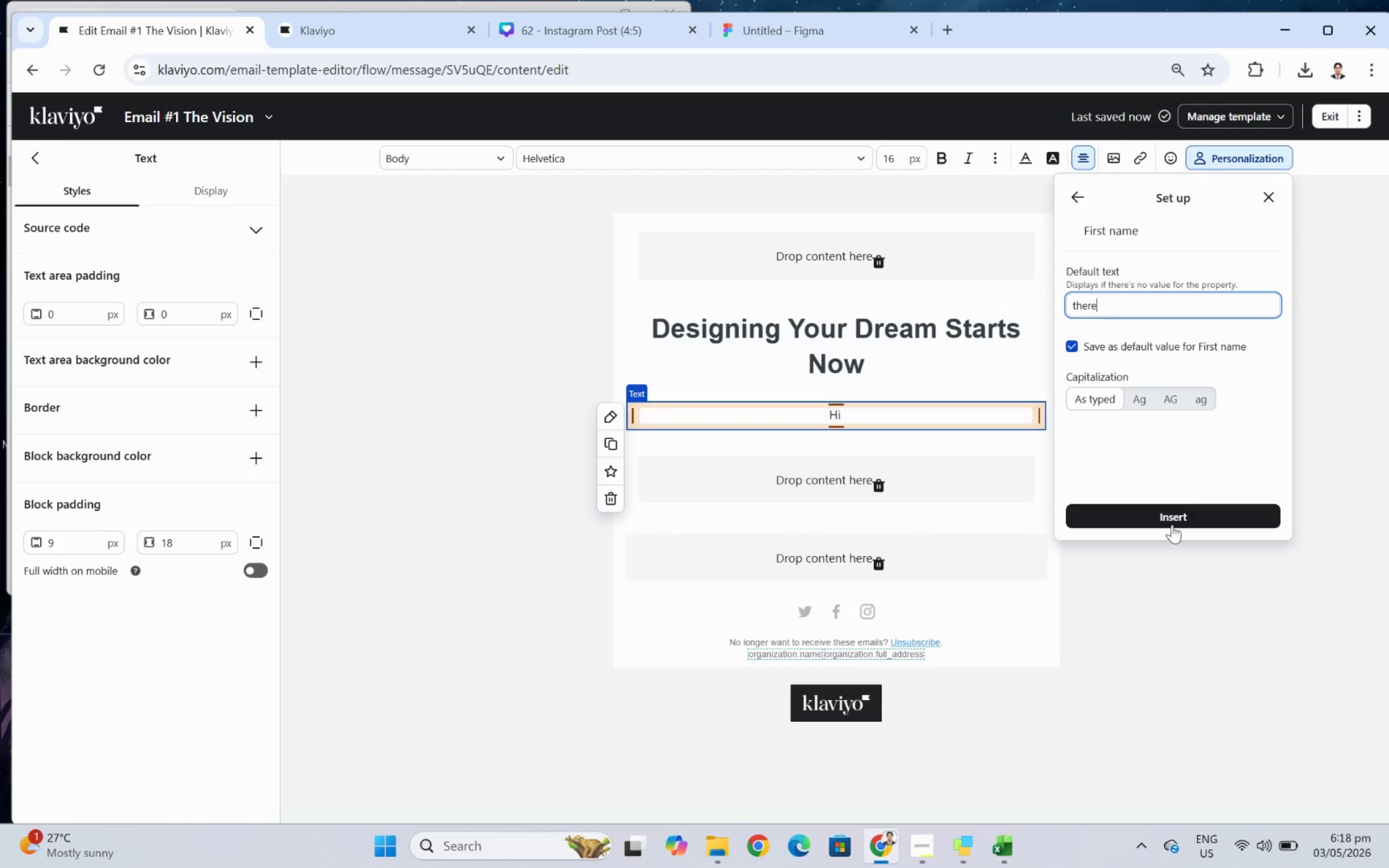 
left_click([1172, 516])
 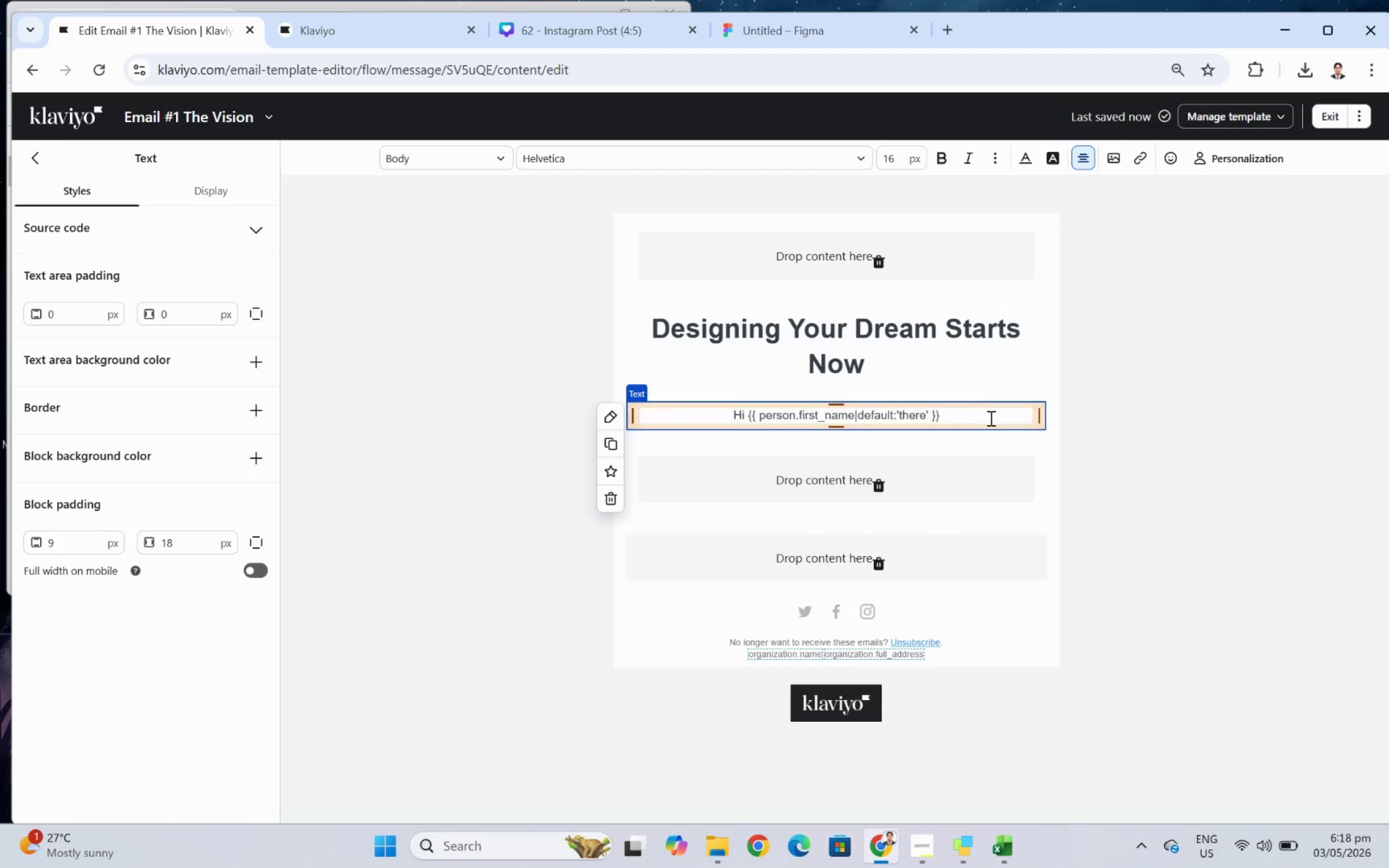 
key(Period)
 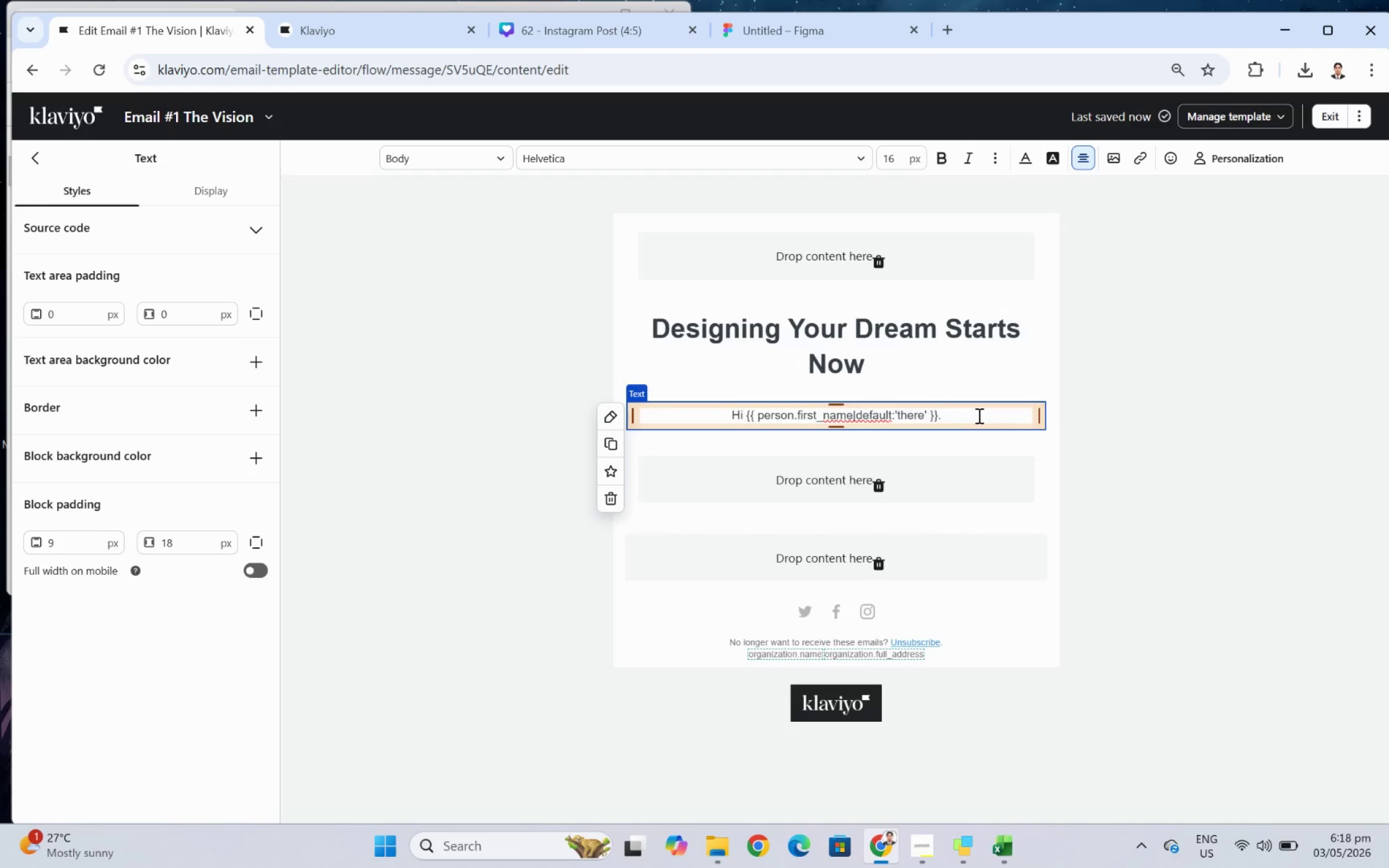 
double_click([977, 415])
 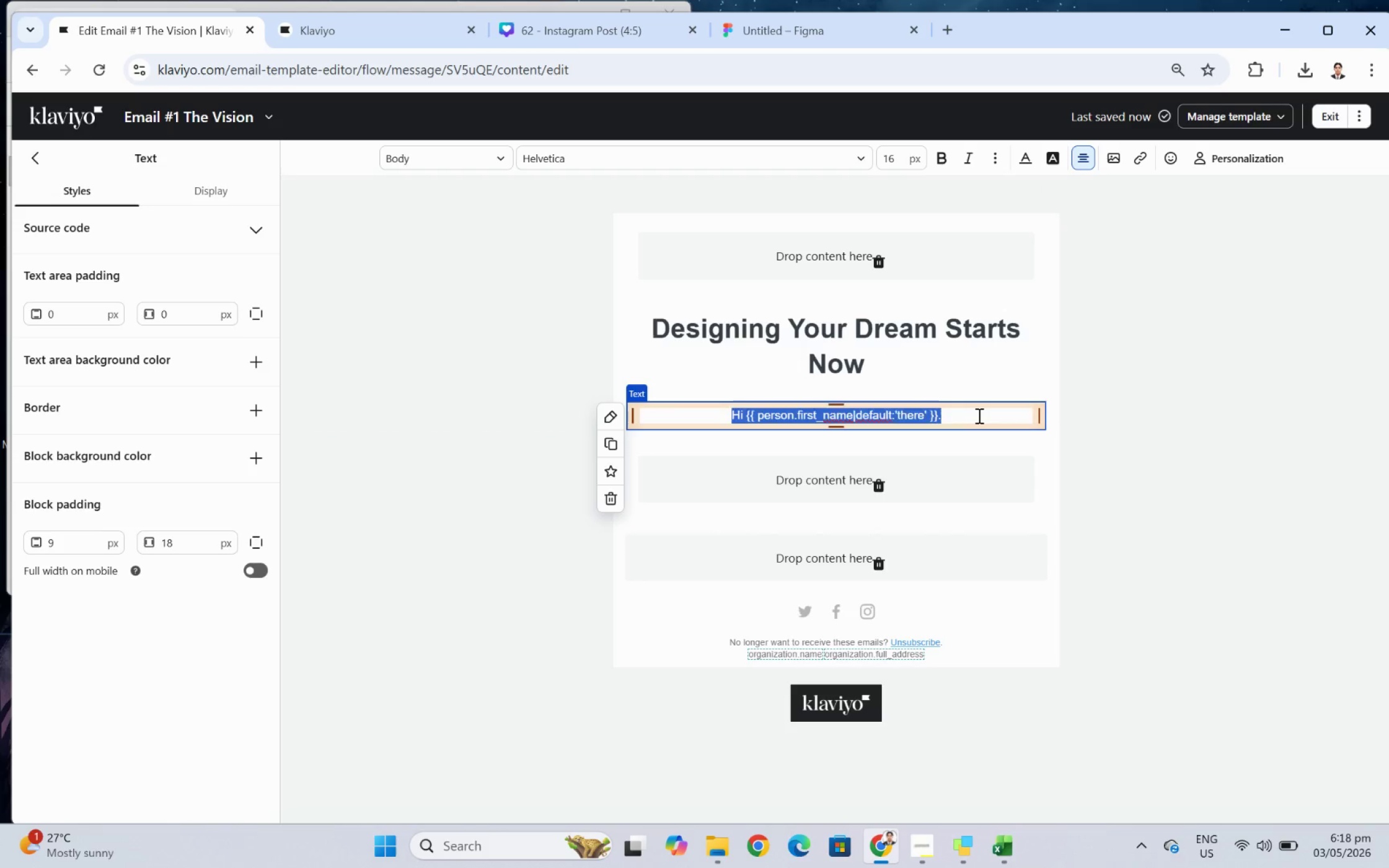 
triple_click([977, 415])
 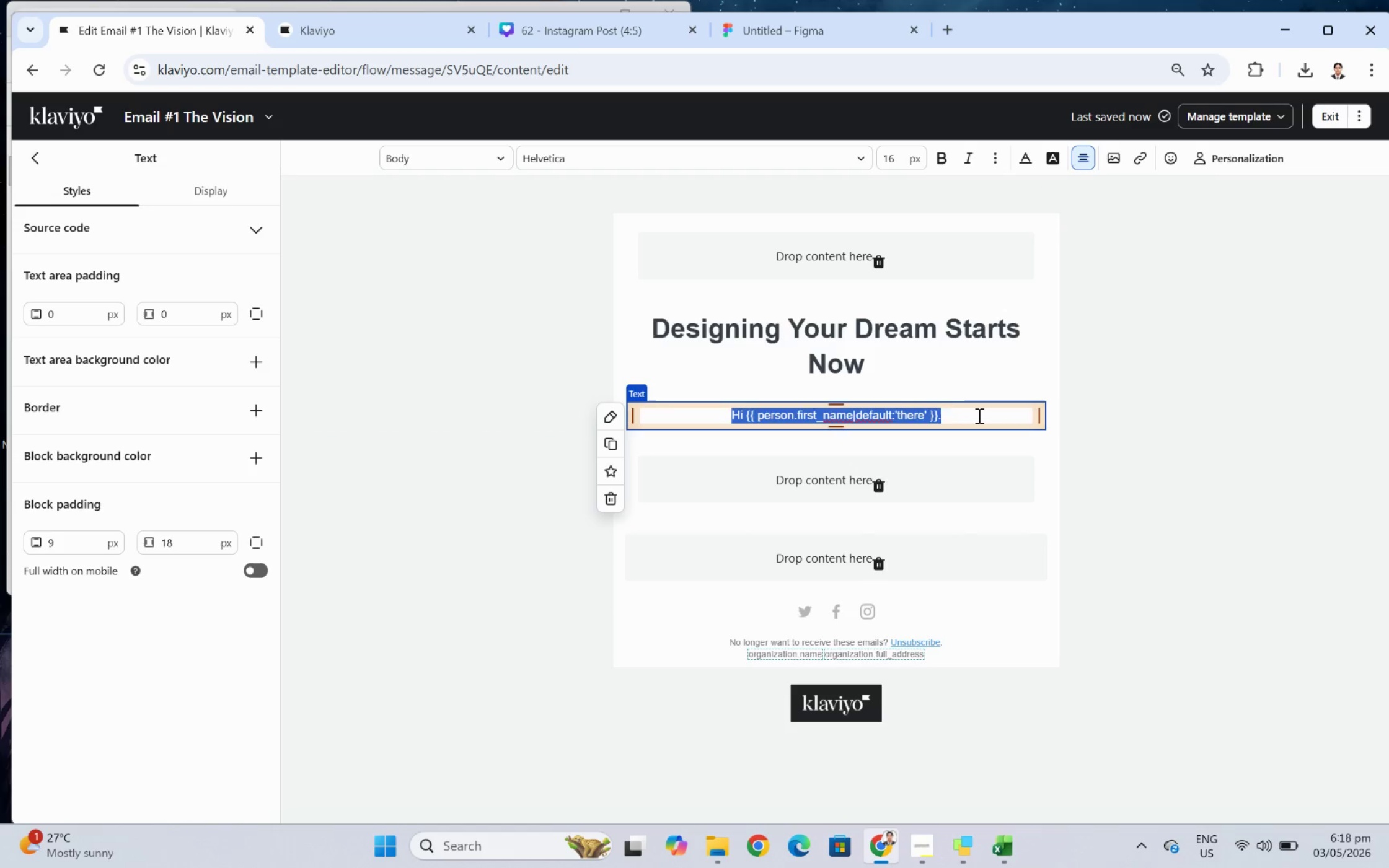 
left_click([977, 415])
 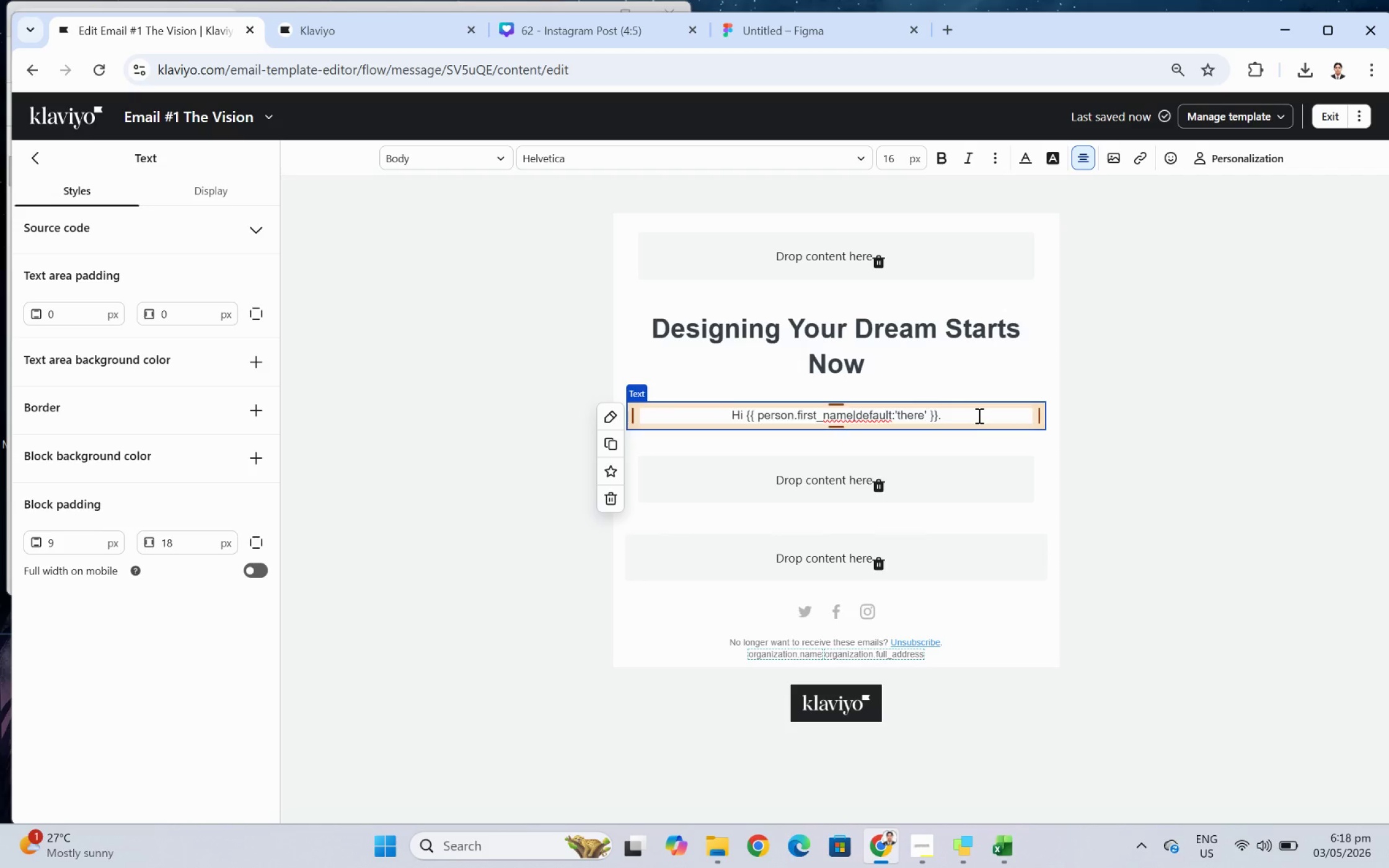 
key(Backspace)
 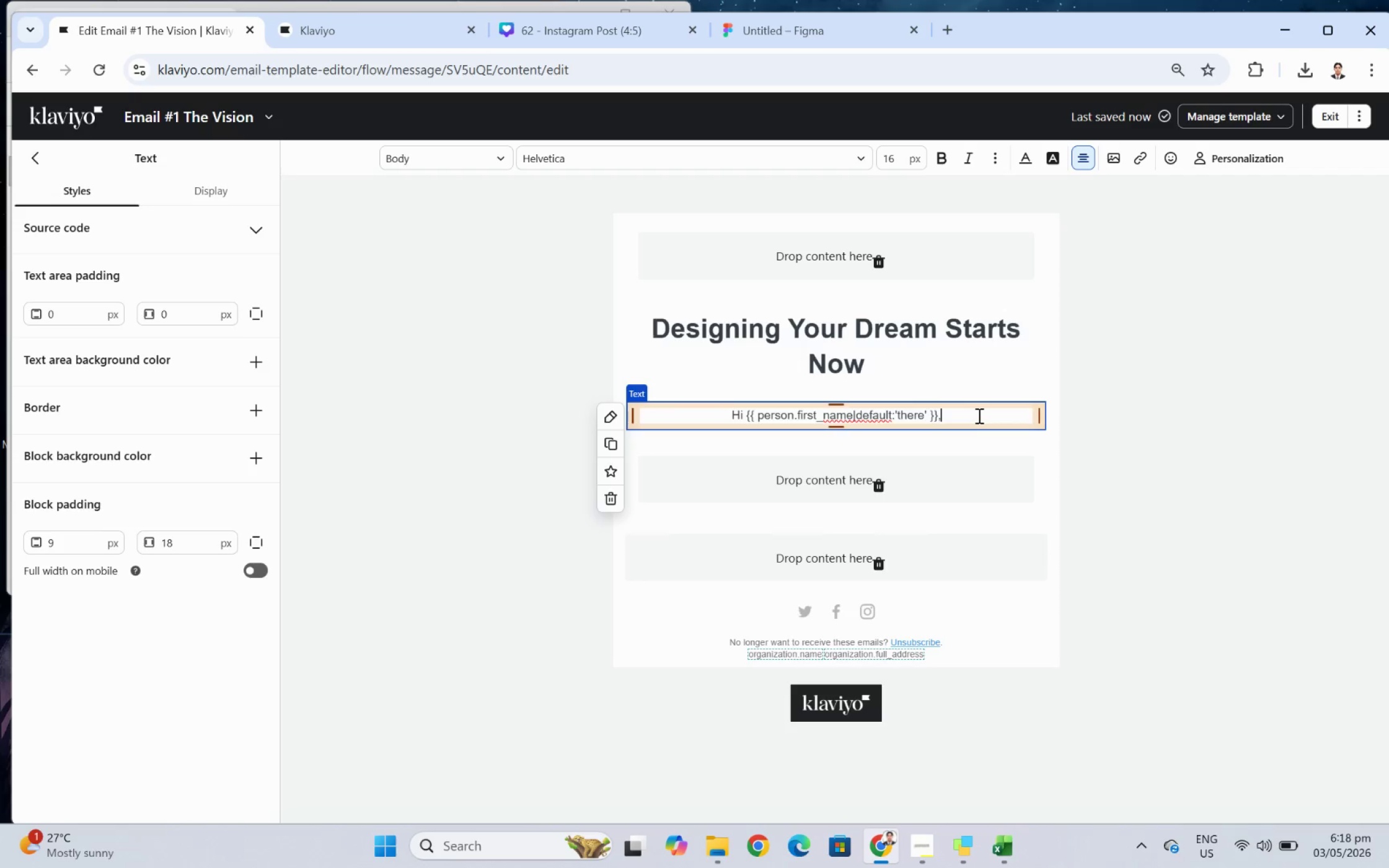 
key(Comma)
 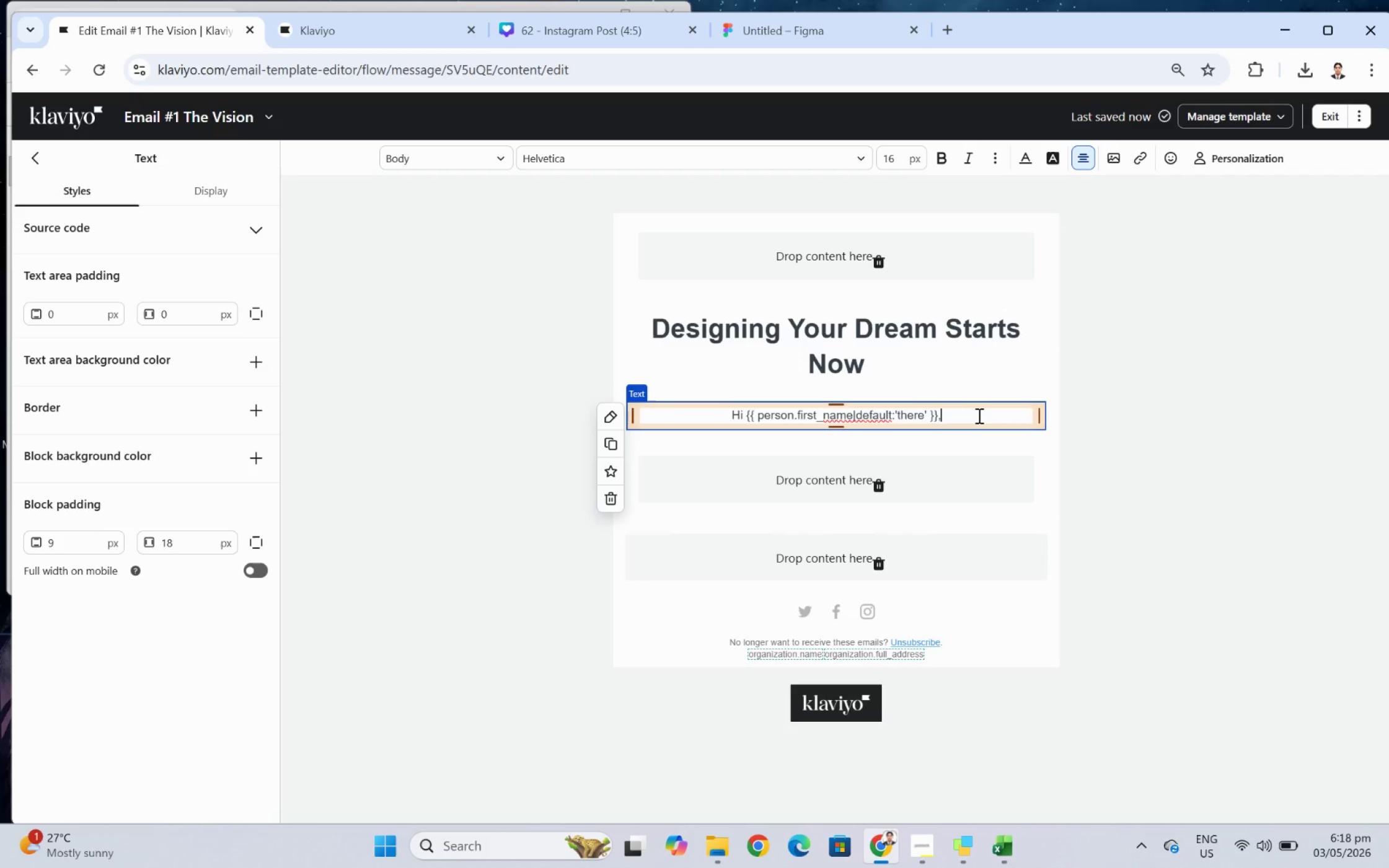 
key(Control+A)
 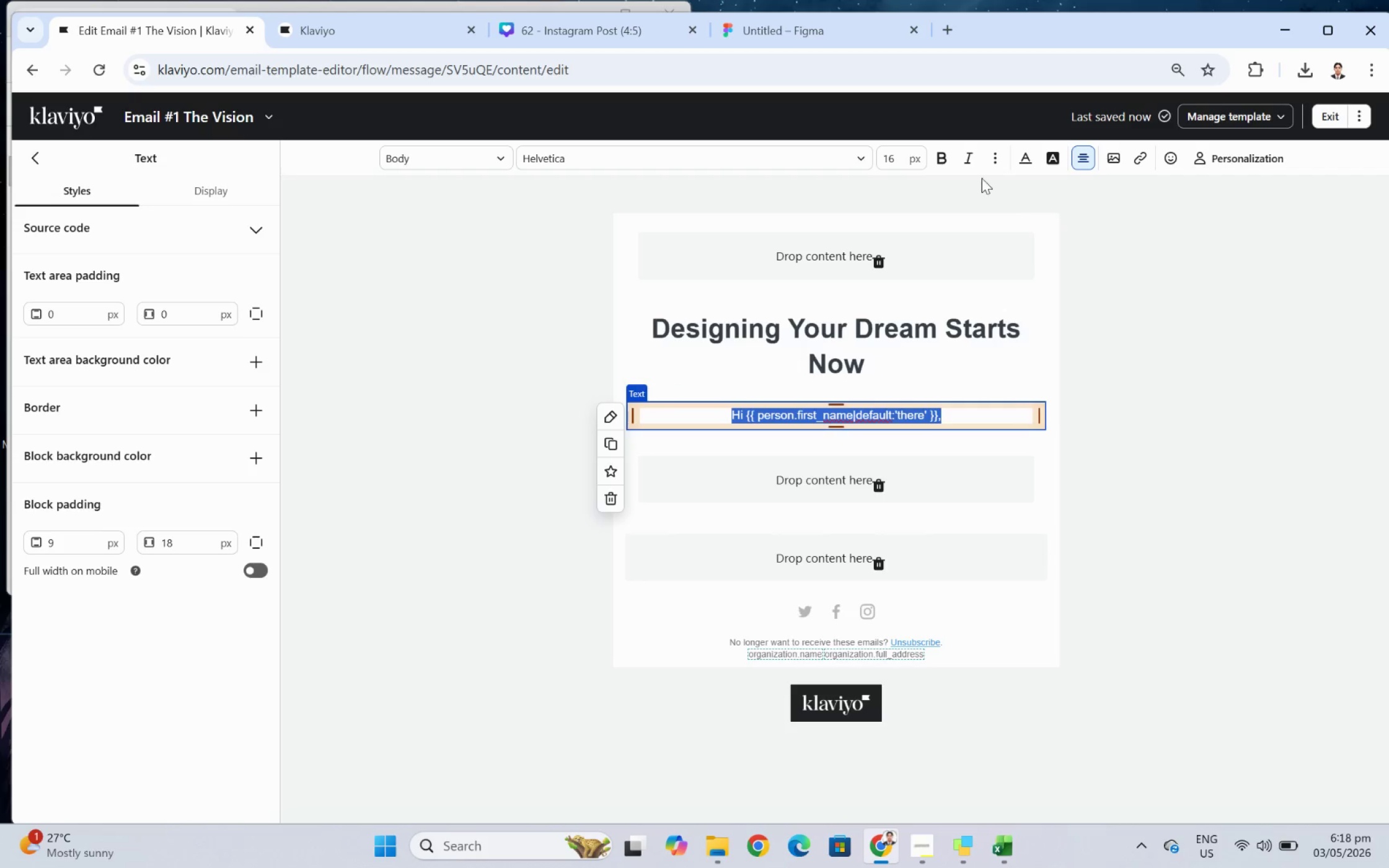 
left_click([945, 155])
 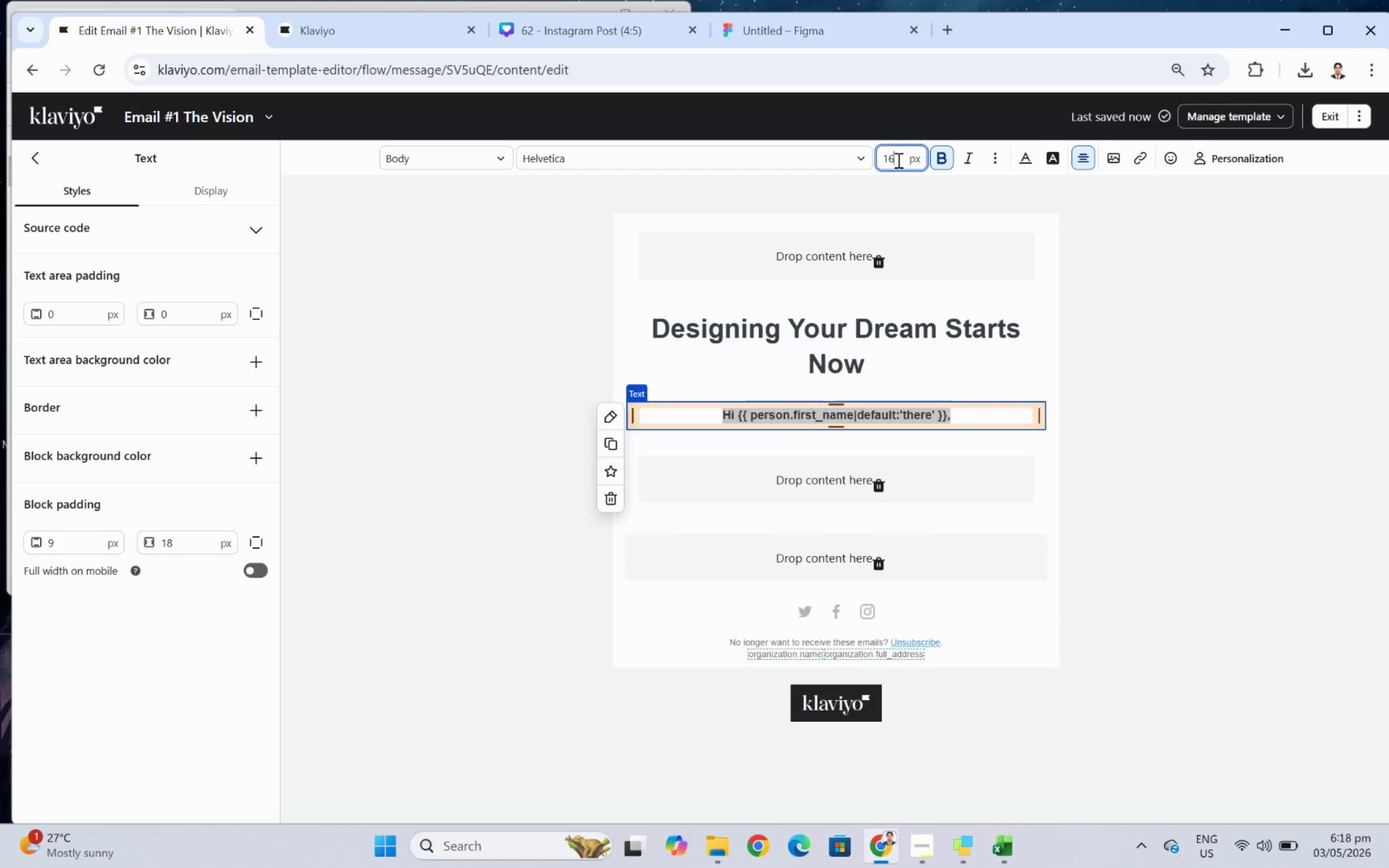 
double_click([897, 160])
 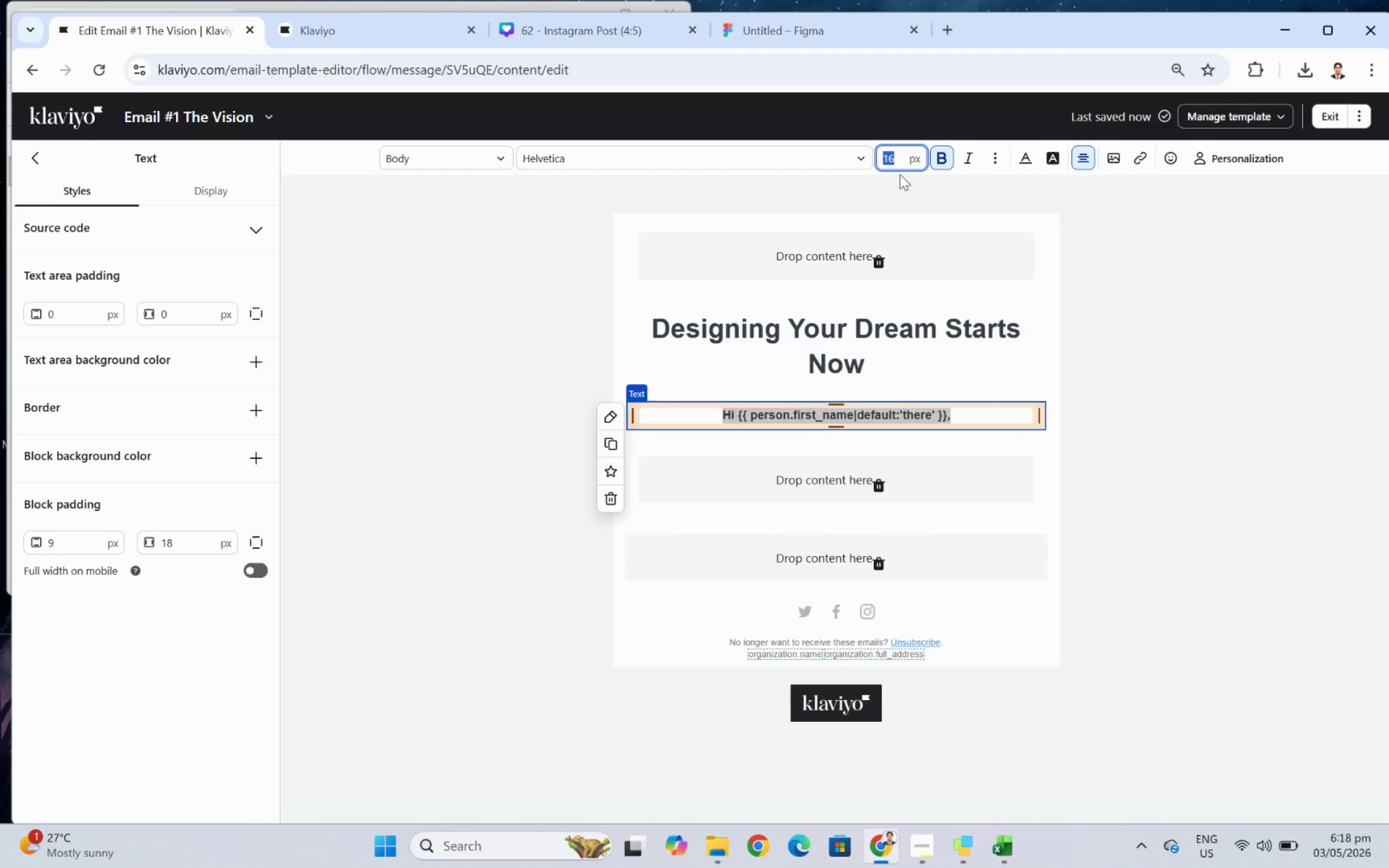 
key(Numpad1)
 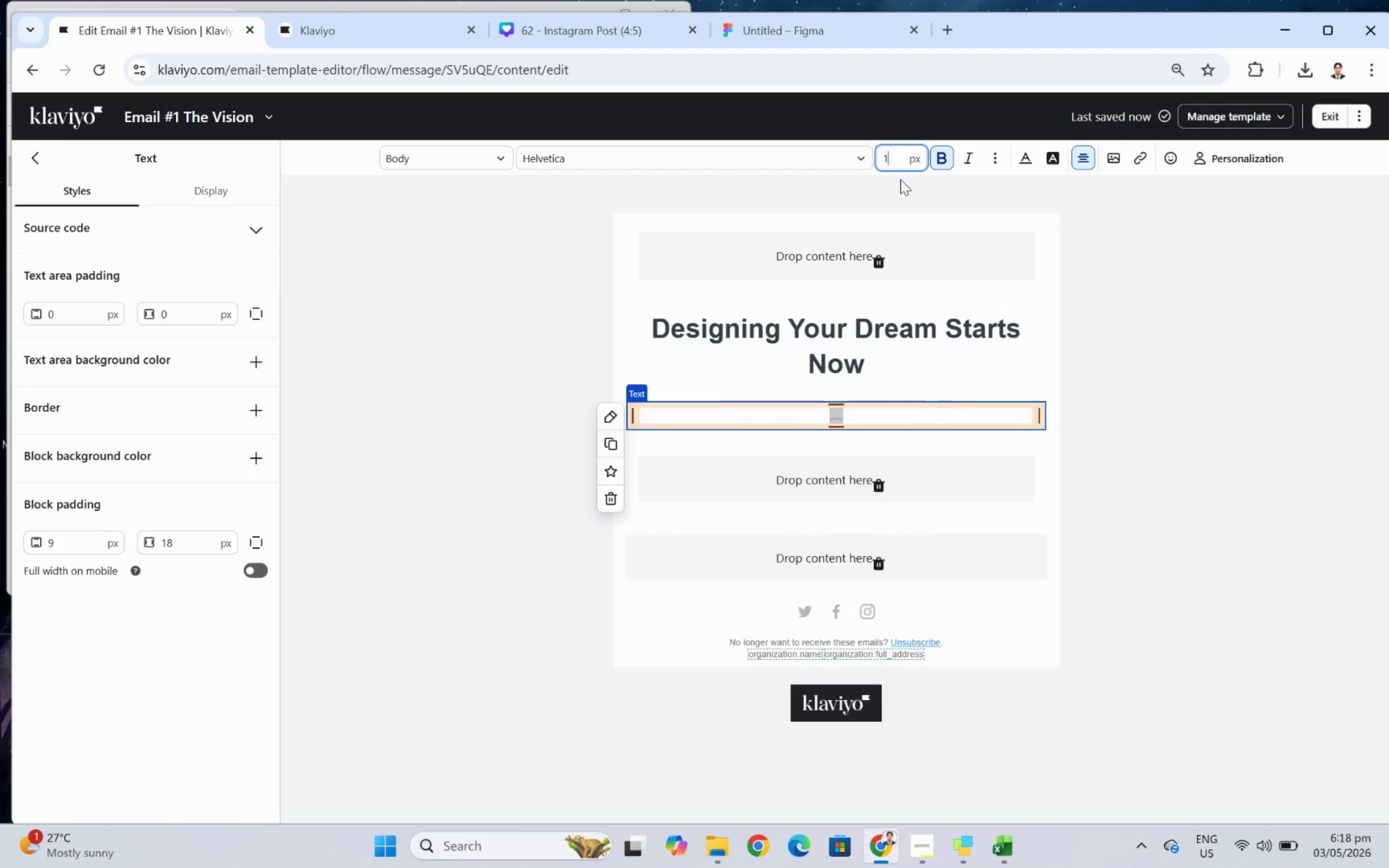 
key(Numpad8)
 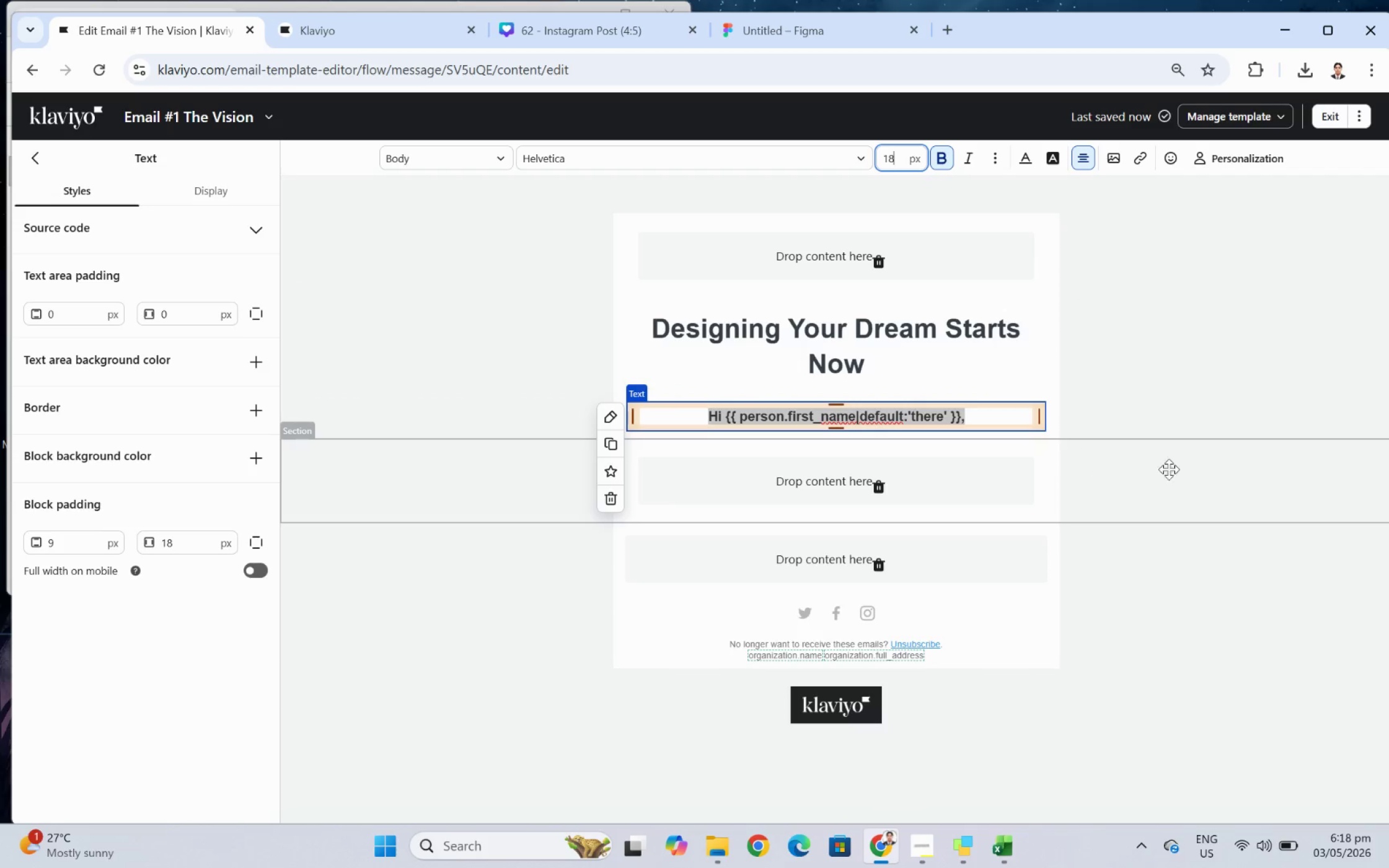 
left_click([1177, 469])
 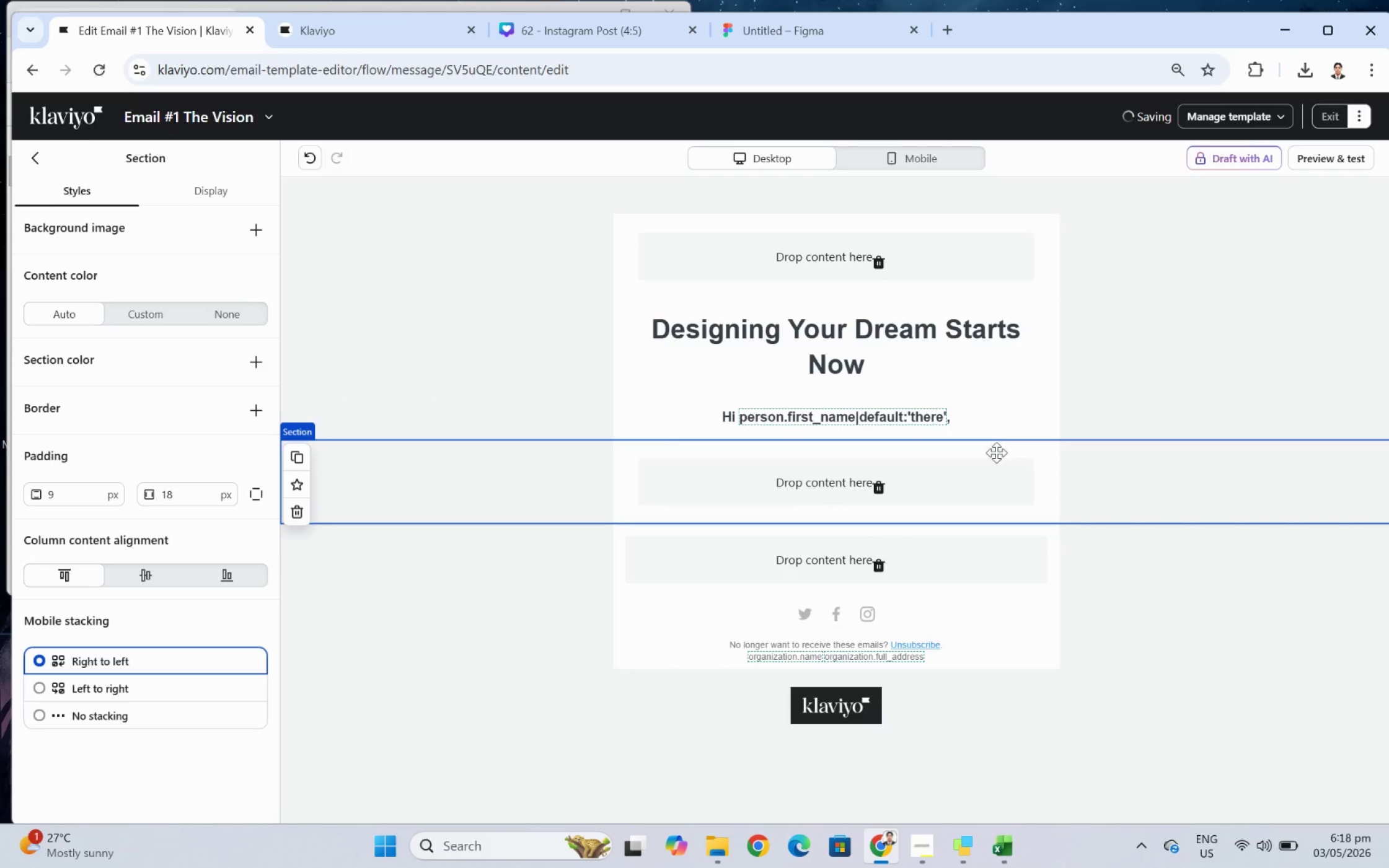 
left_click([989, 412])
 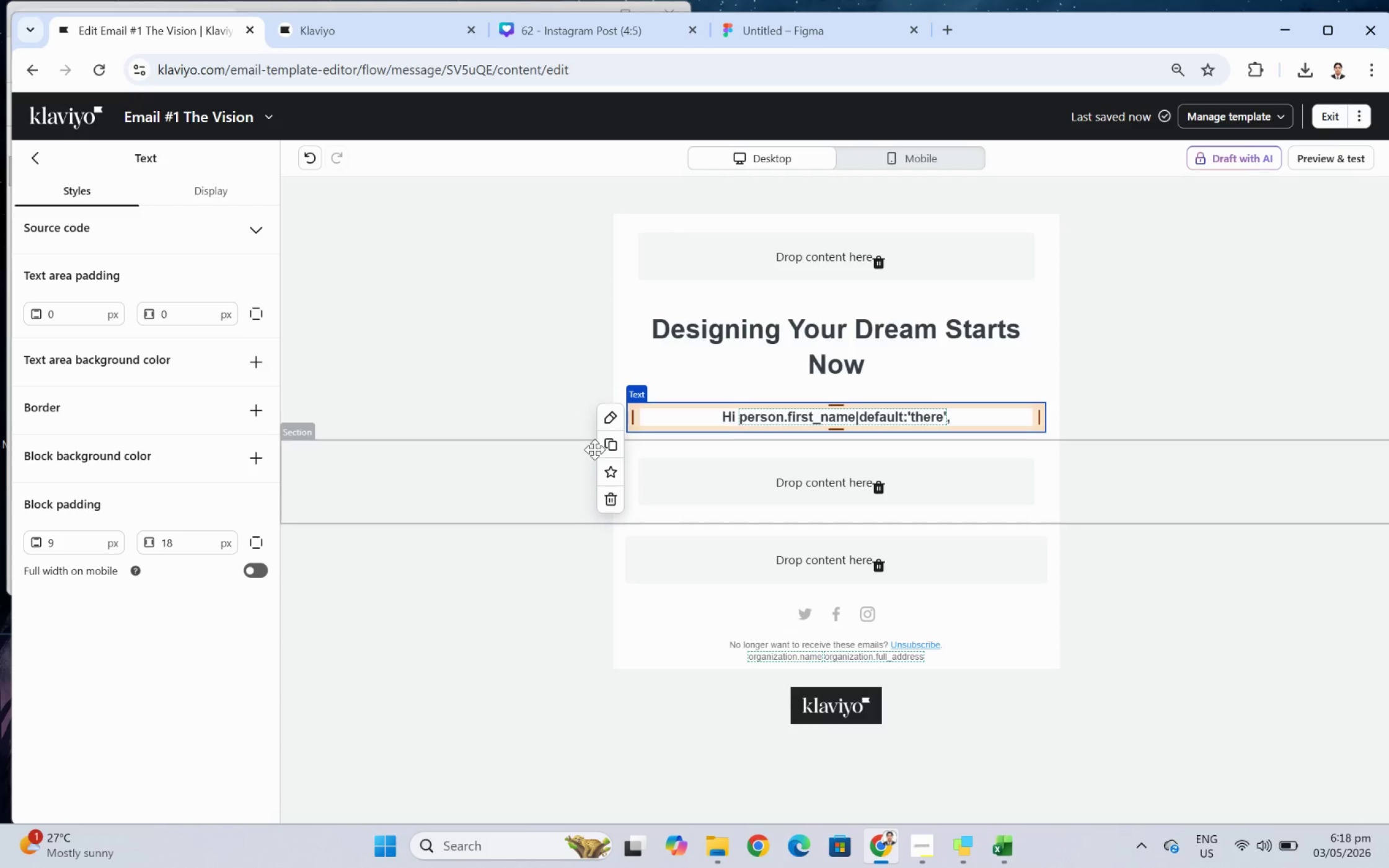 
left_click([597, 448])
 